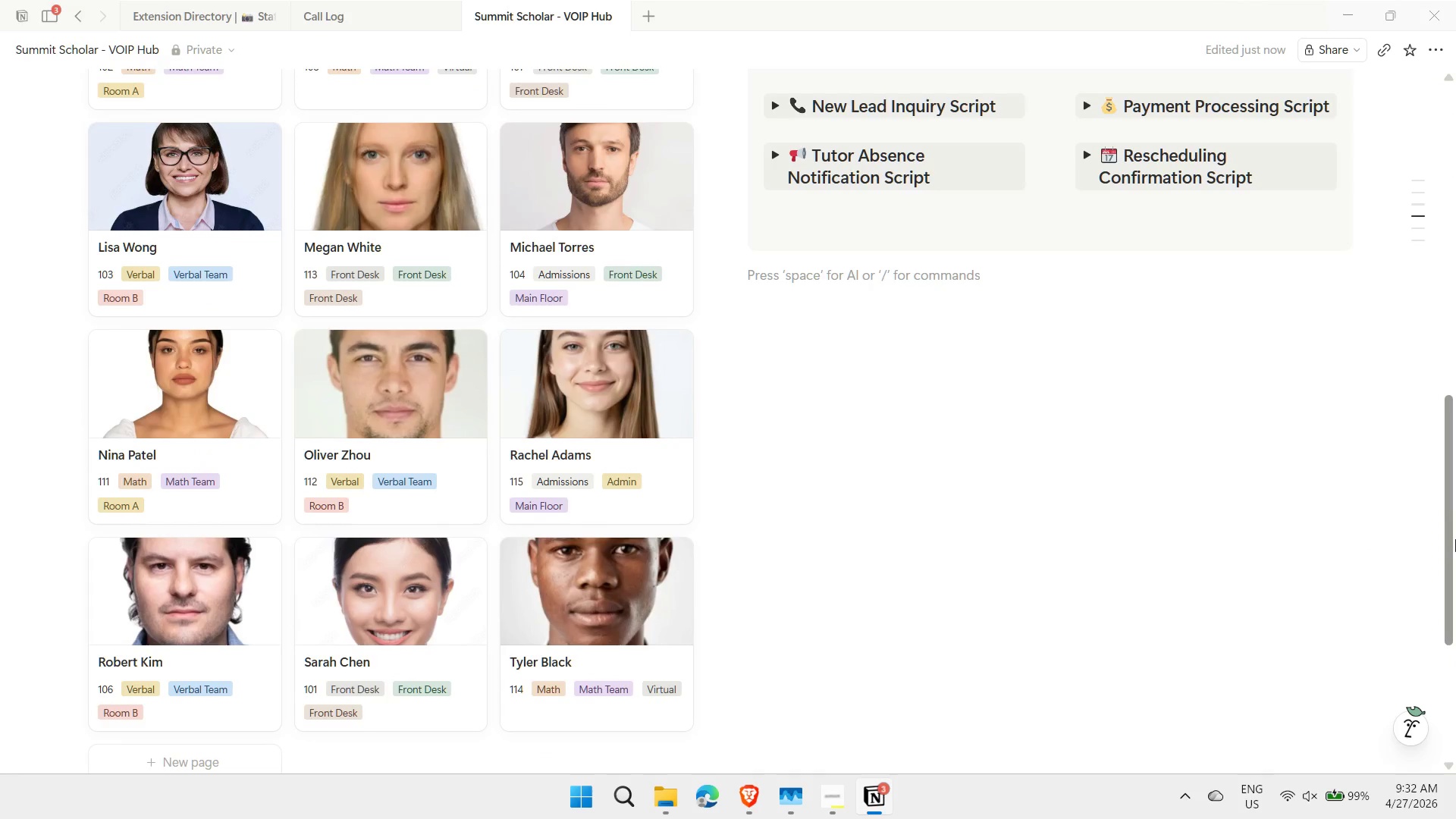 
left_click_drag(start_coordinate=[1454, 539], to_coordinate=[1439, 394])
 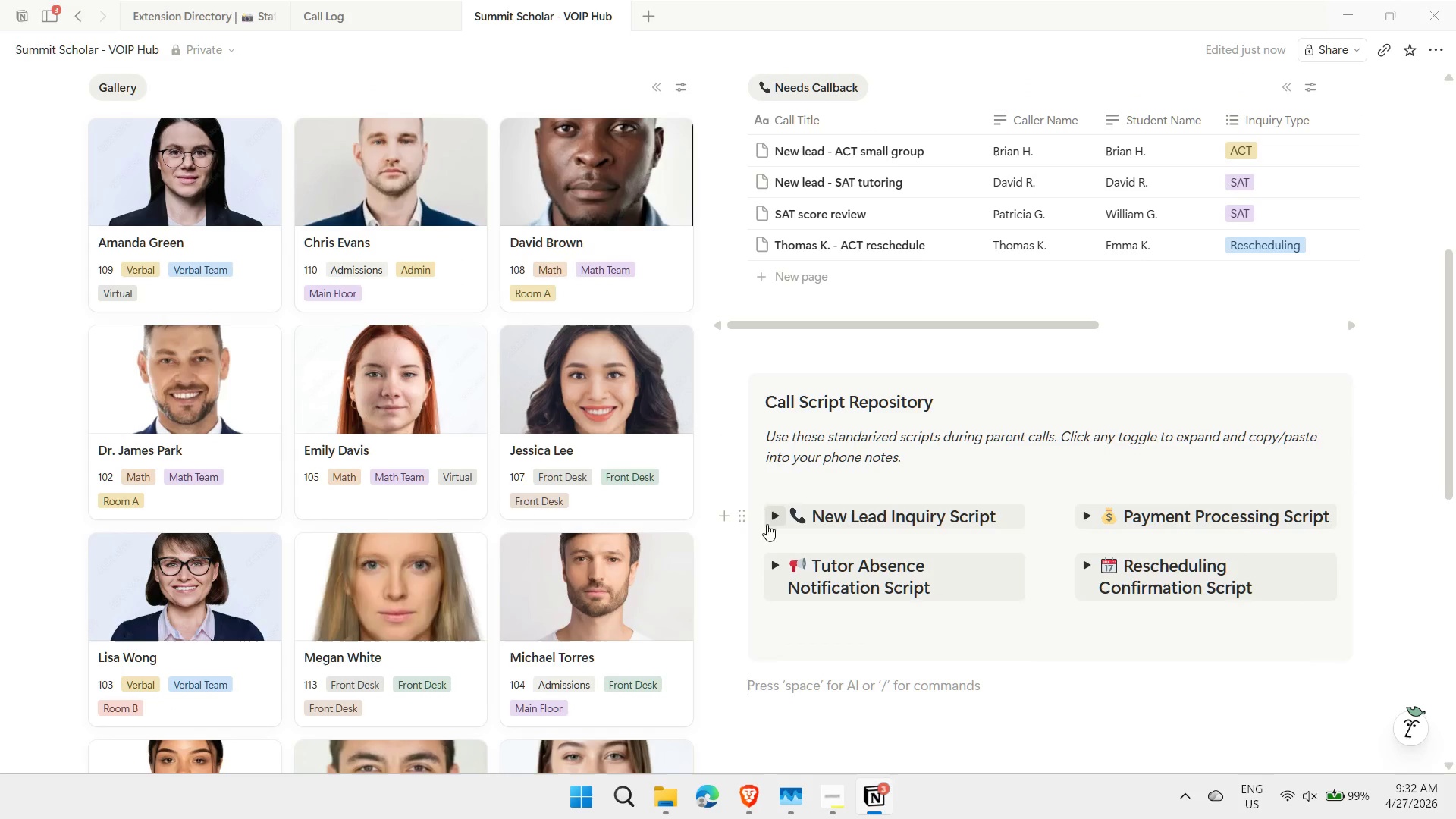 
left_click([770, 522])
 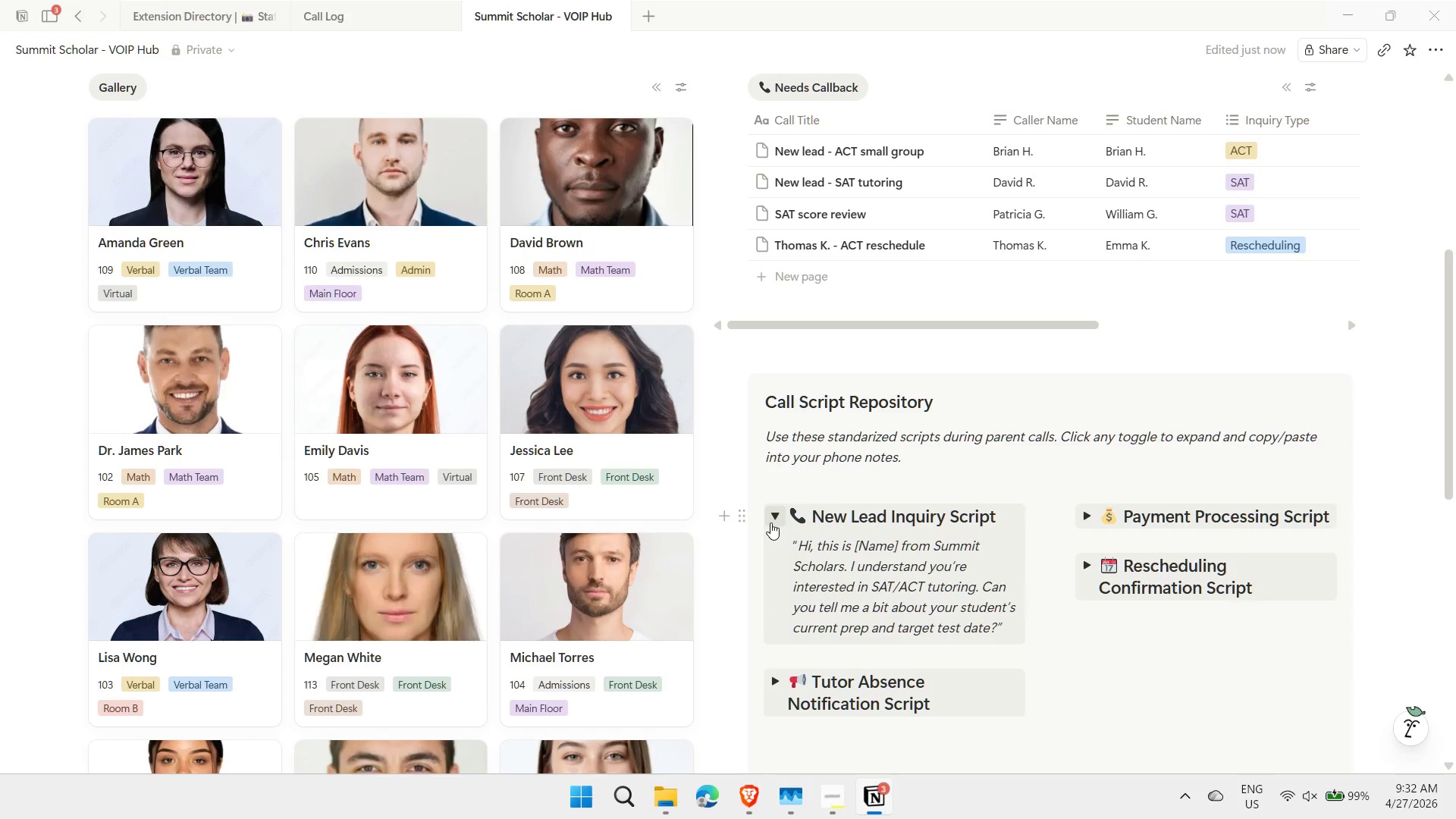 
left_click([770, 522])
 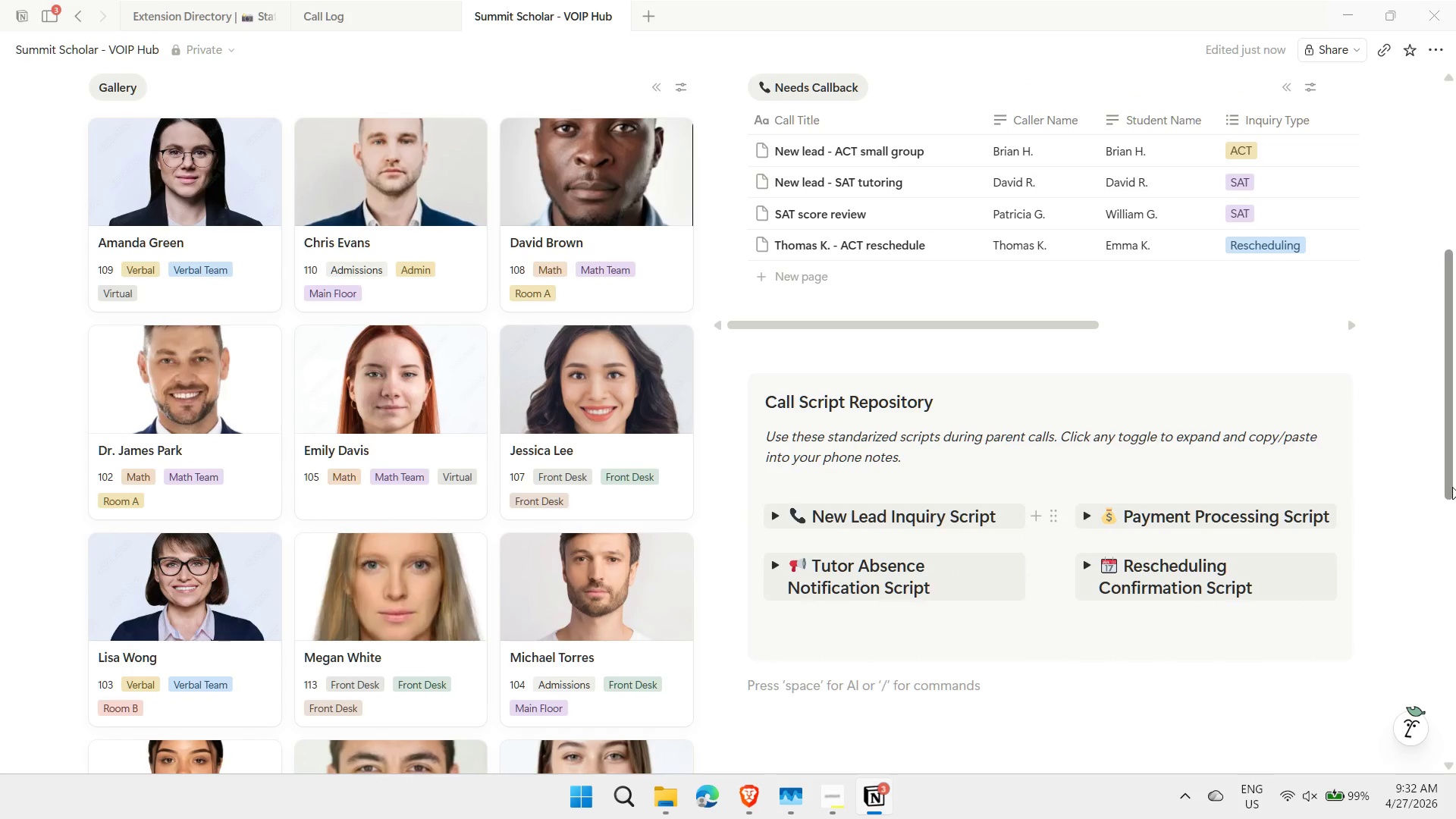 
left_click_drag(start_coordinate=[1452, 487], to_coordinate=[1454, 347])
 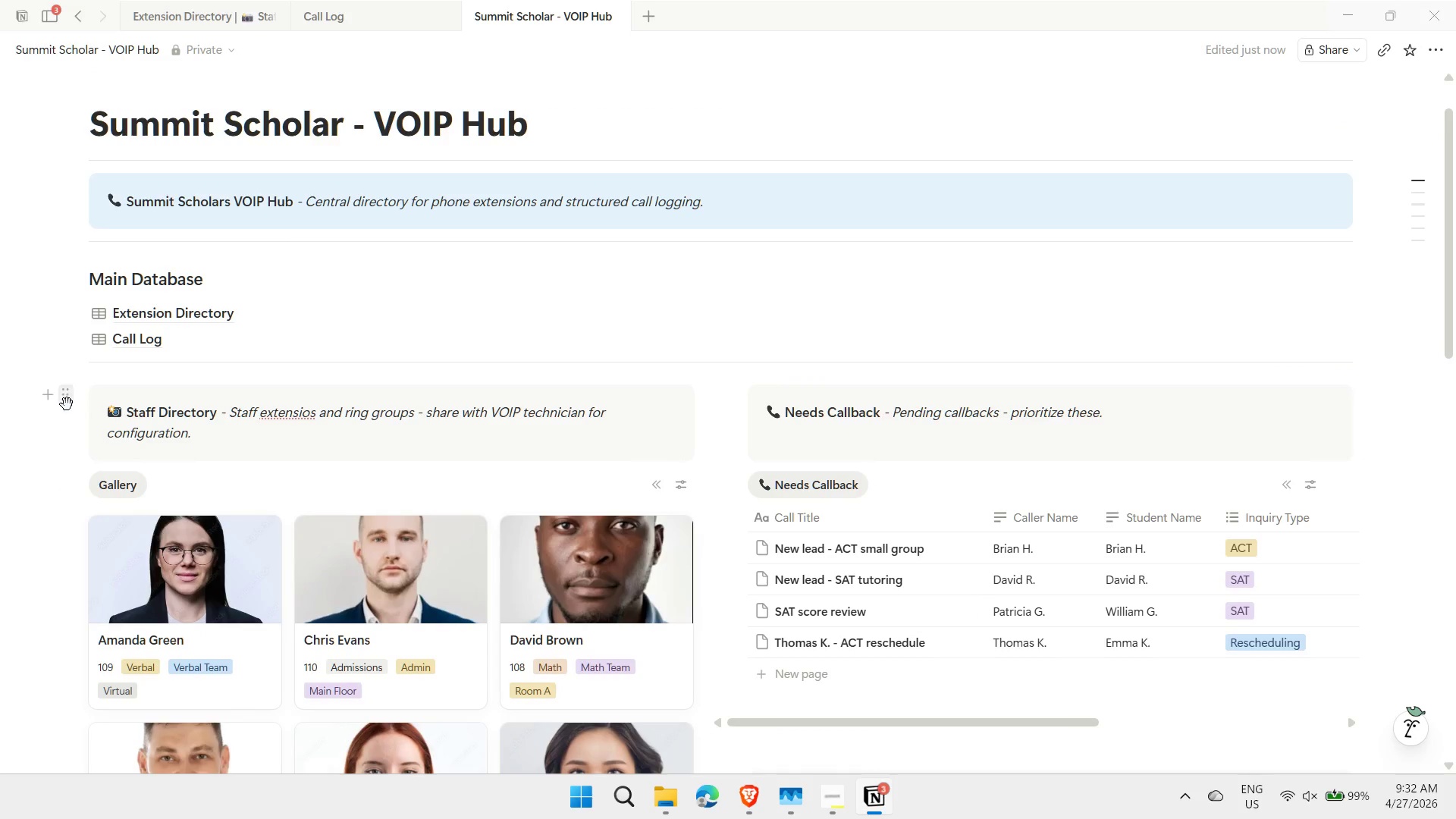 
left_click([67, 402])
 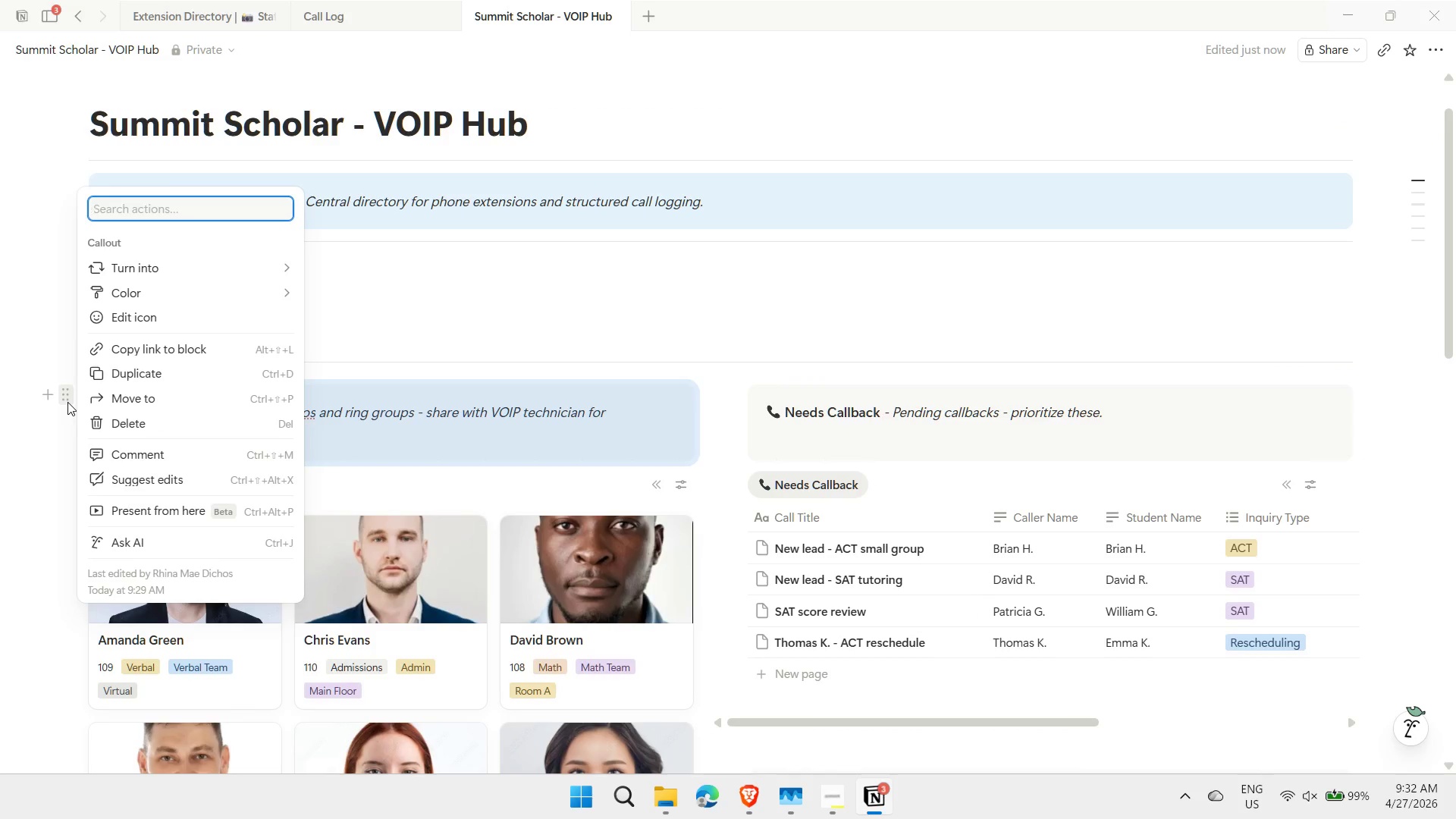 
mouse_move([286, 297])
 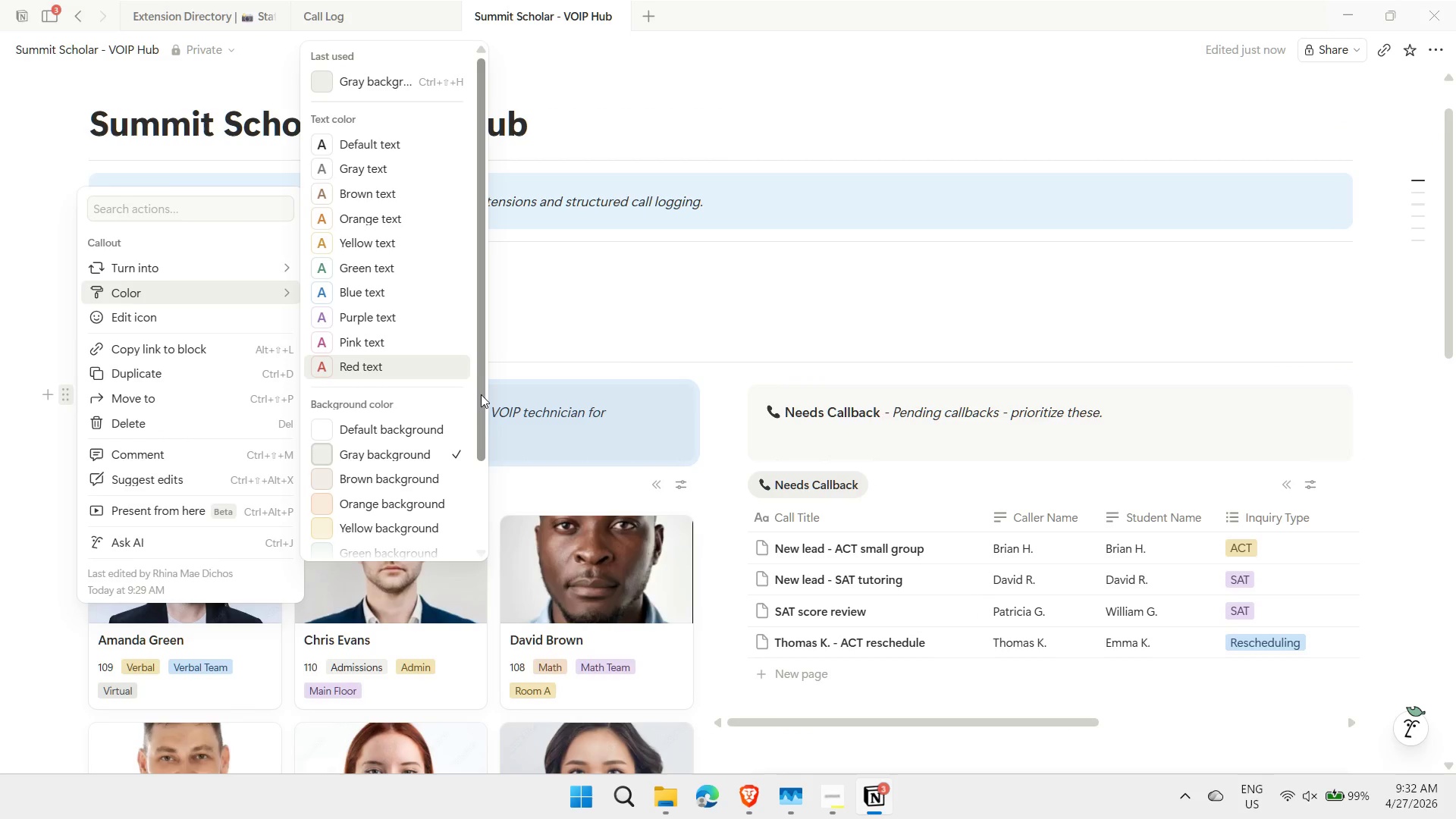 
left_click_drag(start_coordinate=[479, 395], to_coordinate=[478, 467])
 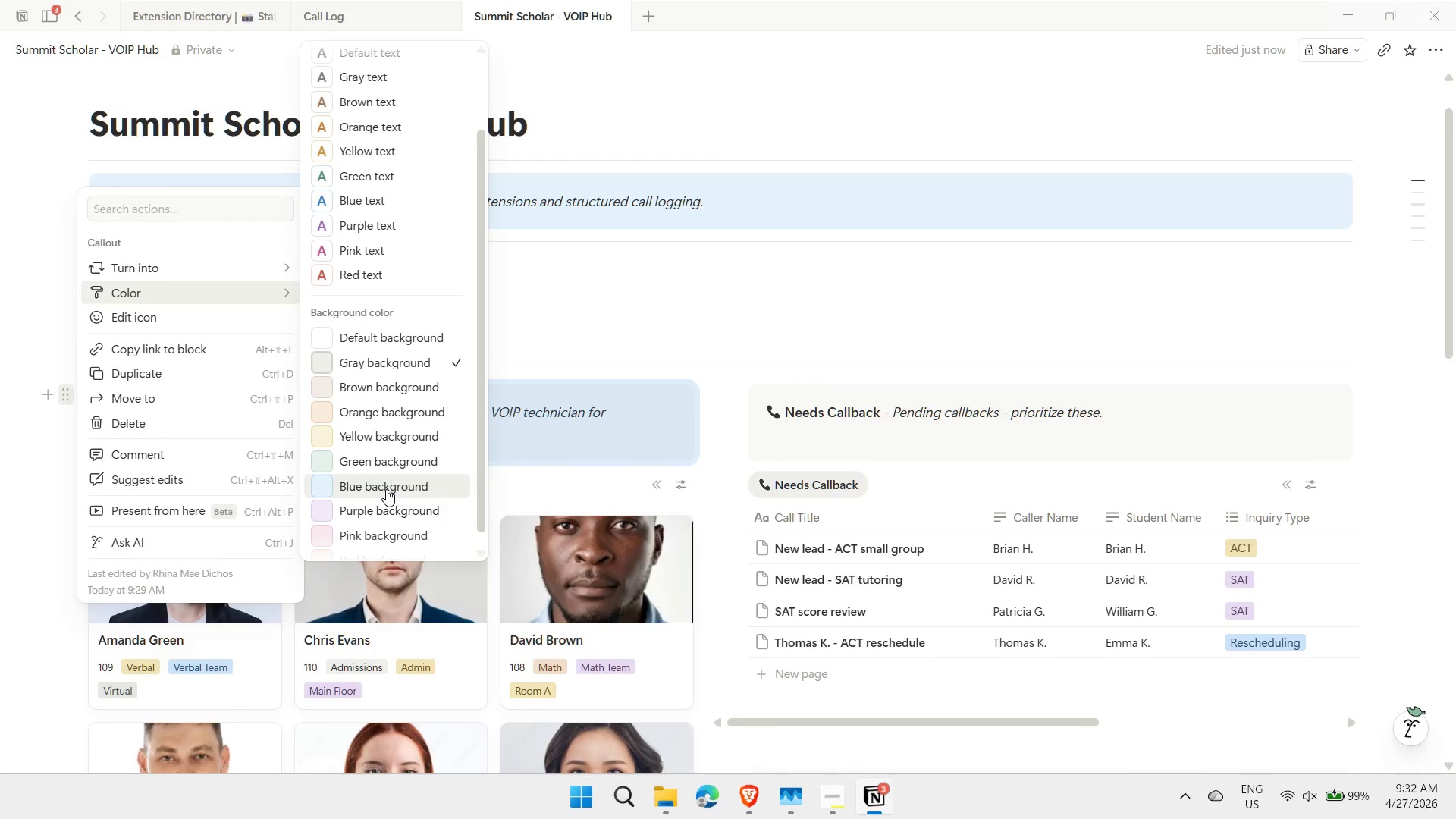 
left_click([386, 489])
 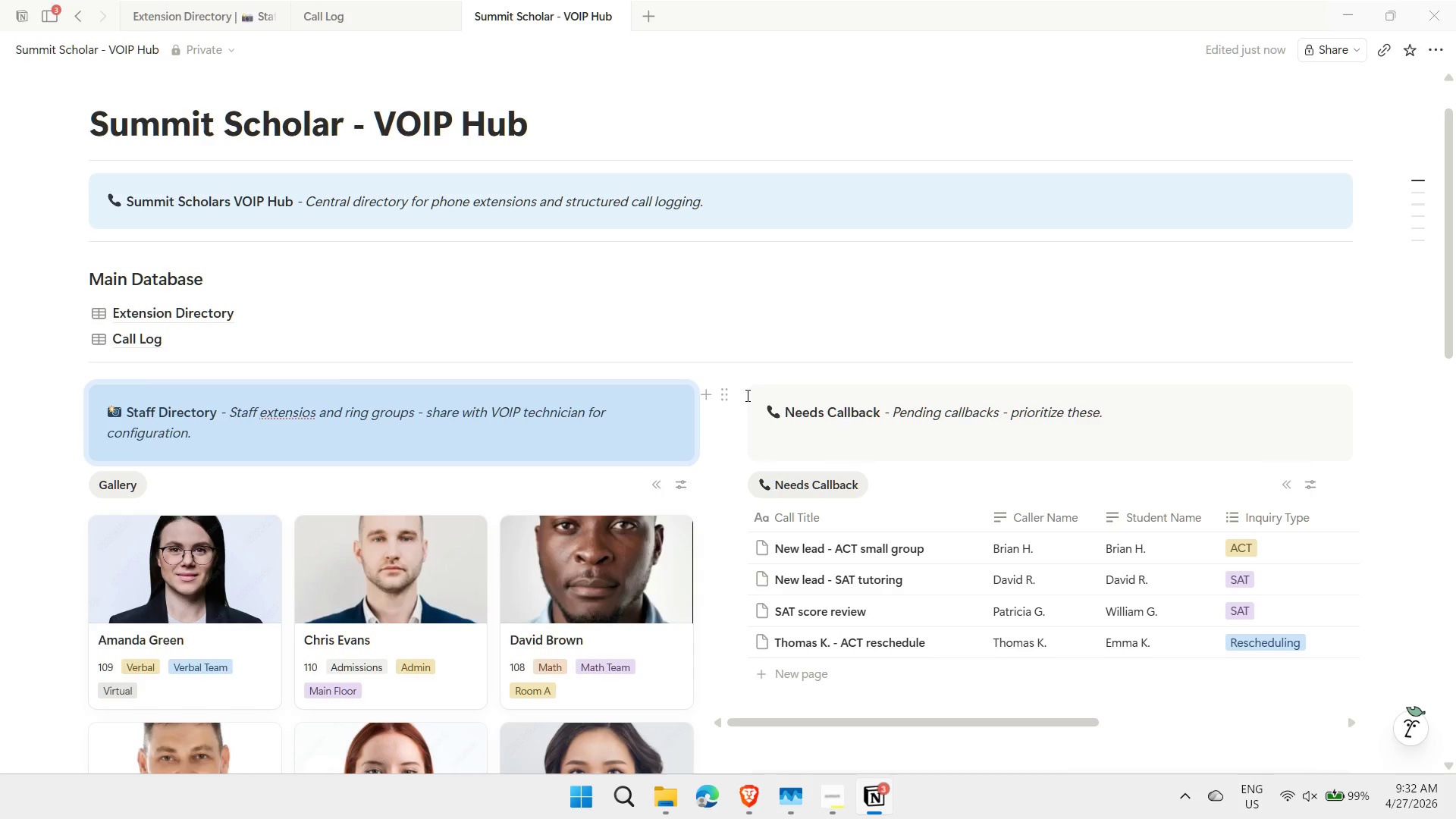 
left_click([725, 391])
 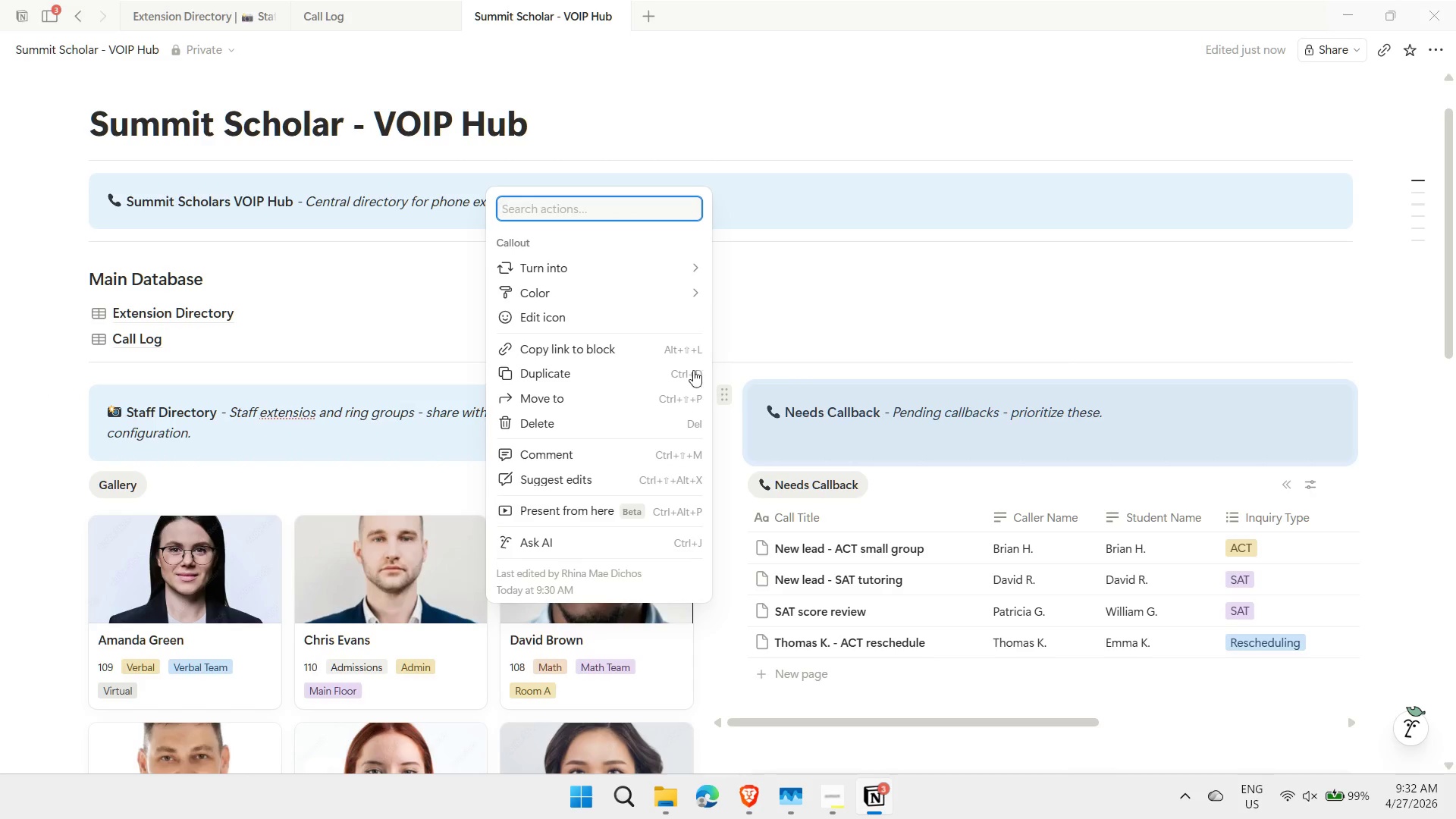 
mouse_move([701, 291])
 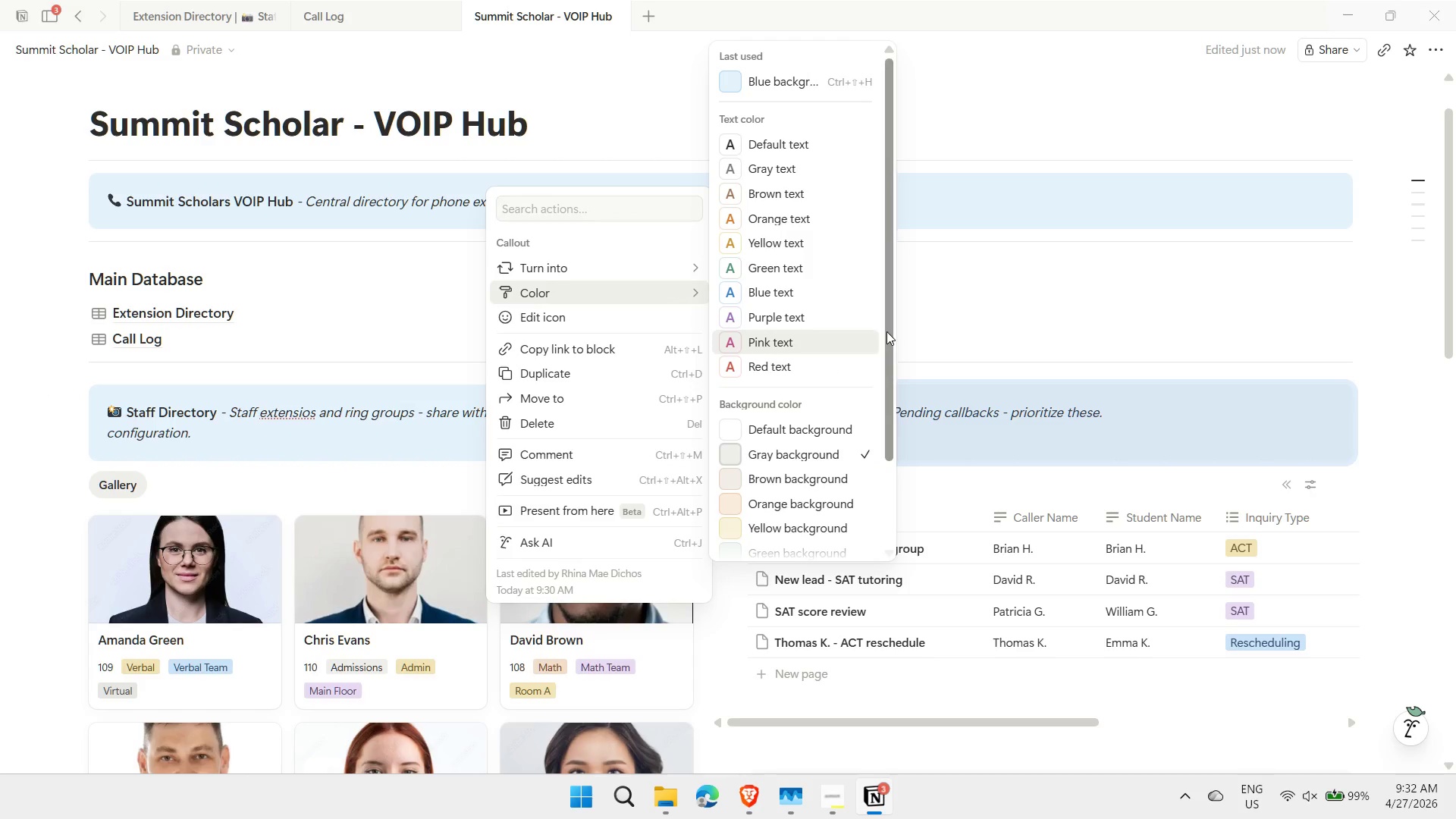 
left_click_drag(start_coordinate=[886, 331], to_coordinate=[884, 435])
 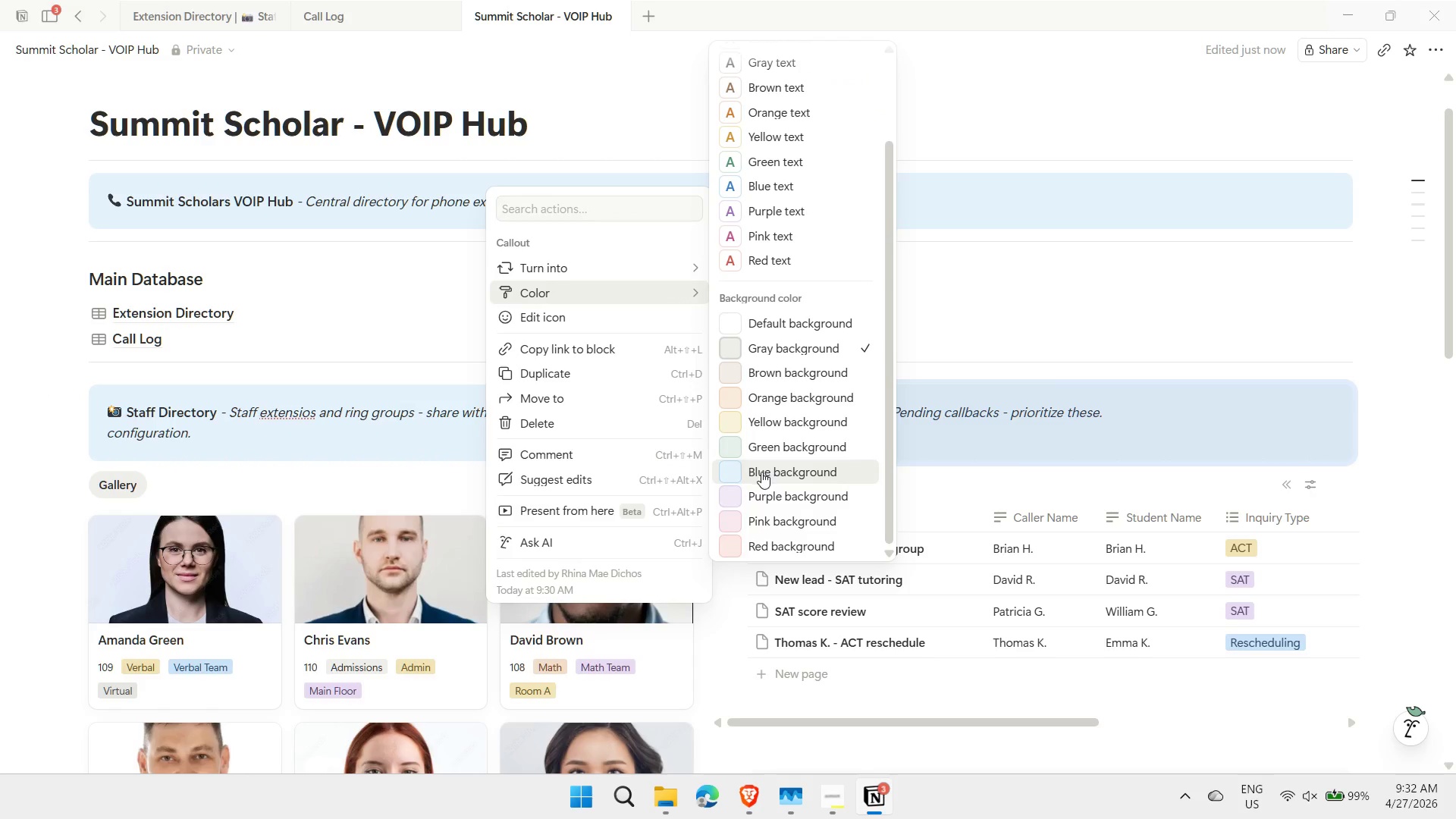 
left_click([761, 472])
 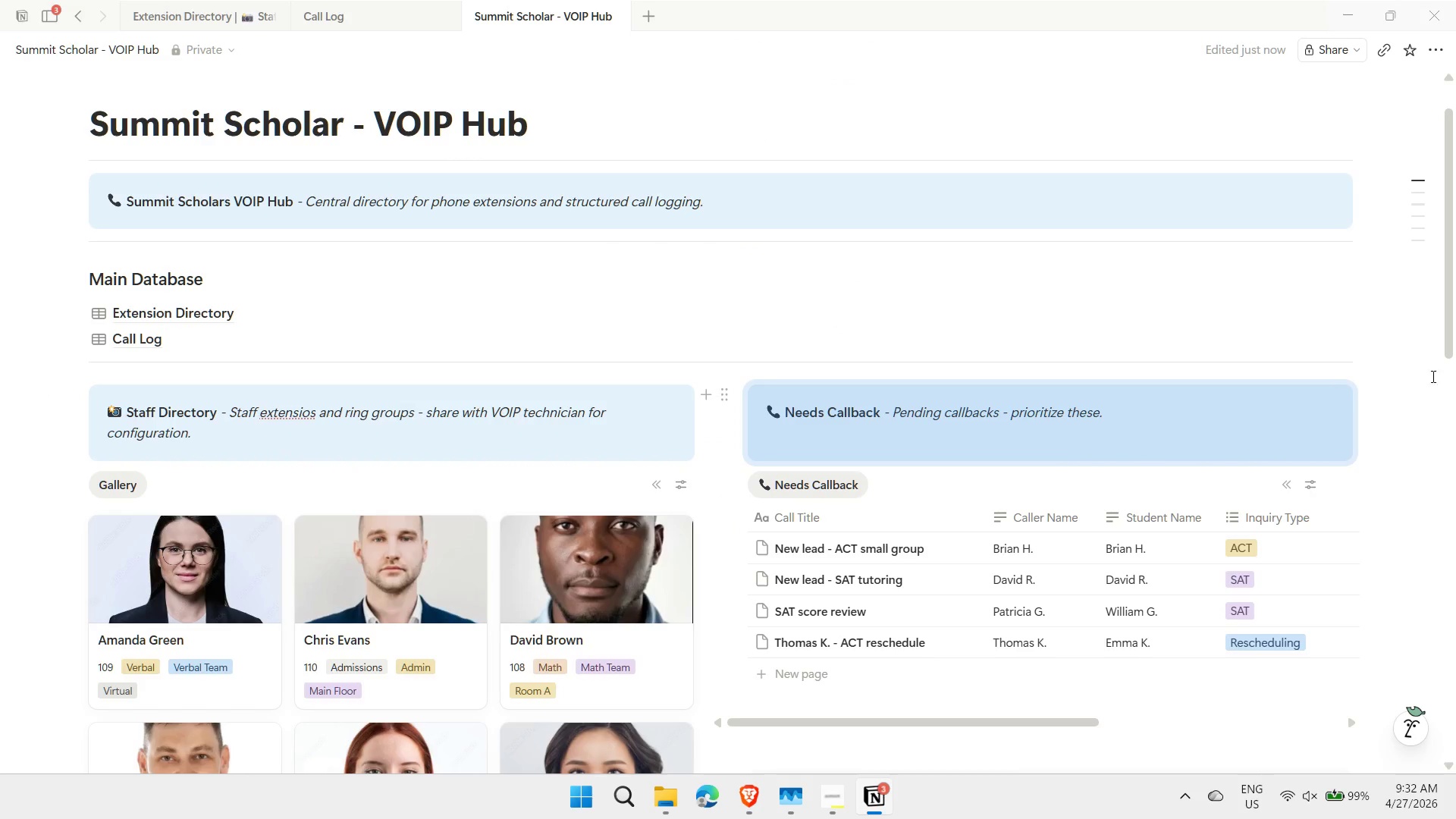 
left_click([1445, 368])
 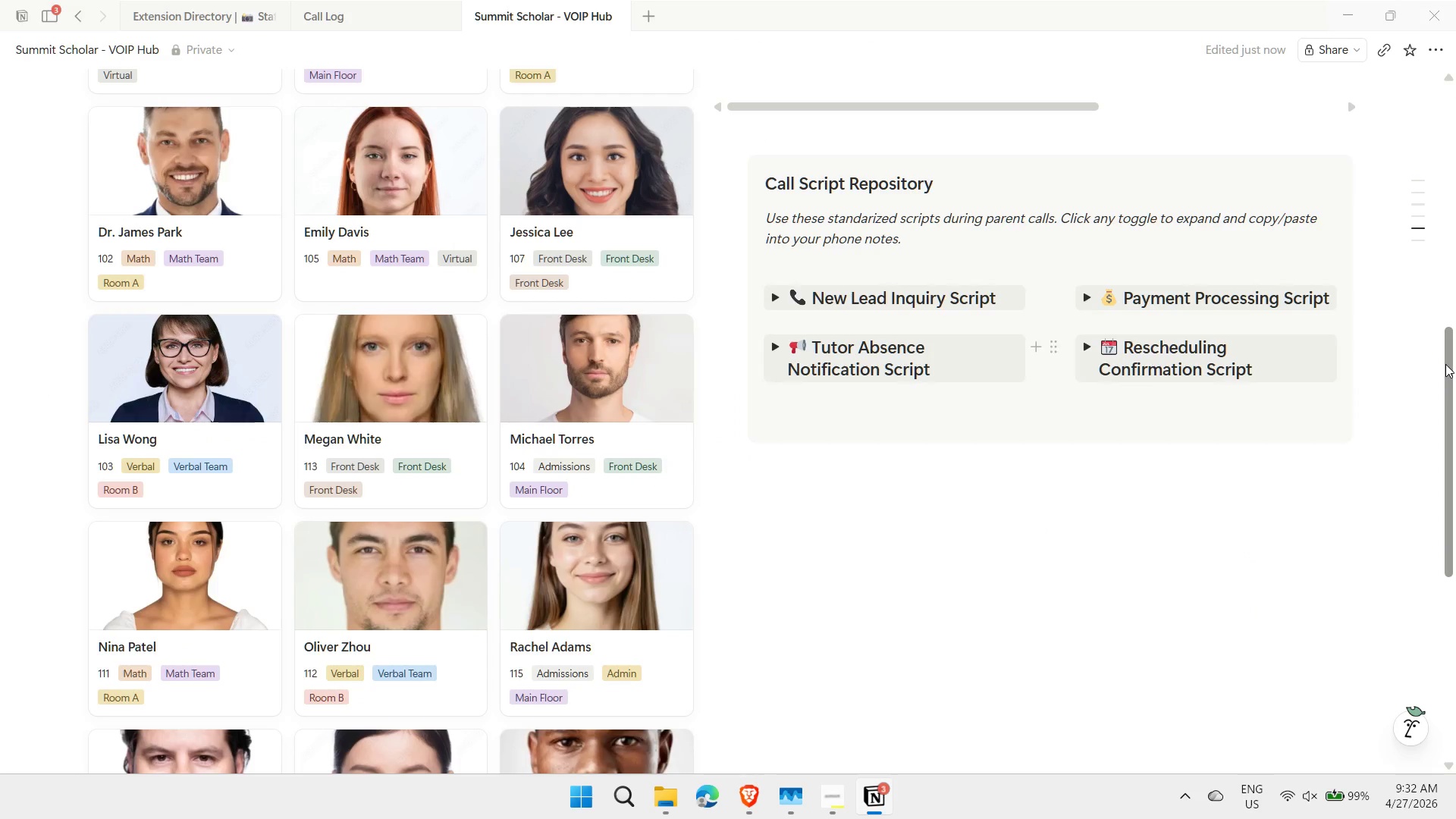 
left_click_drag(start_coordinate=[1445, 364], to_coordinate=[1442, 284])
 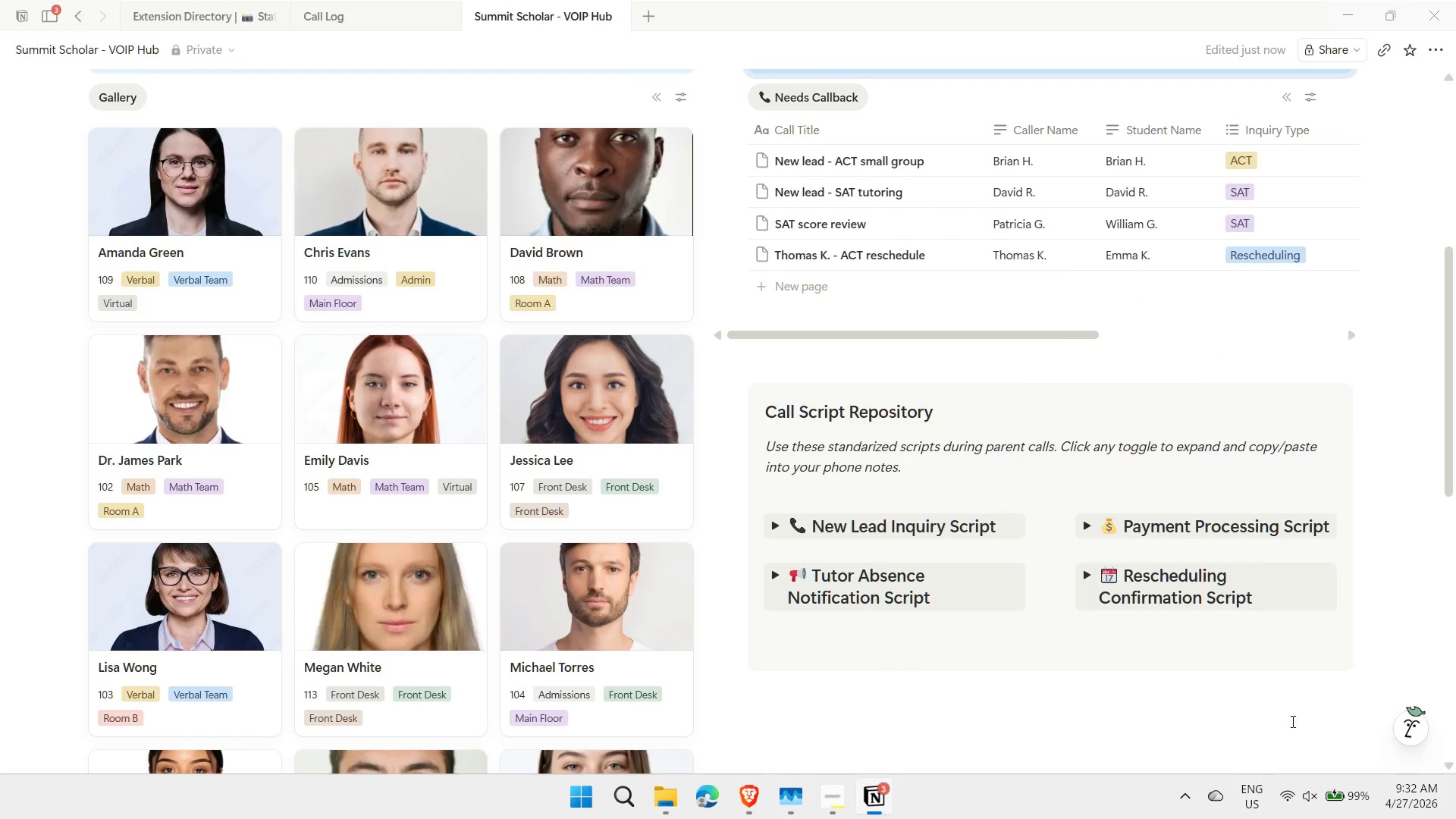 
left_click([1291, 721])
 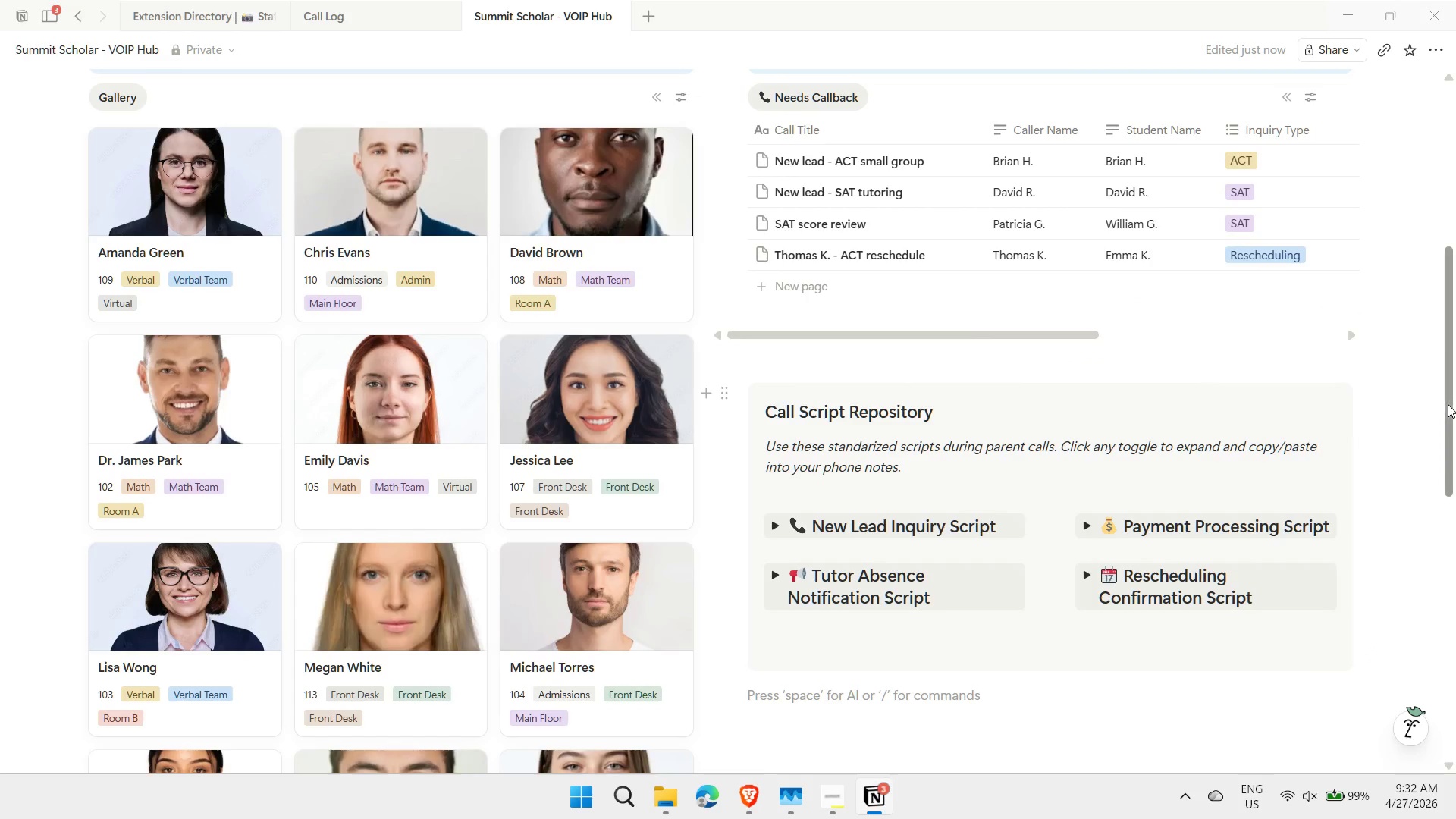 
left_click_drag(start_coordinate=[1451, 405], to_coordinate=[1451, 696])
 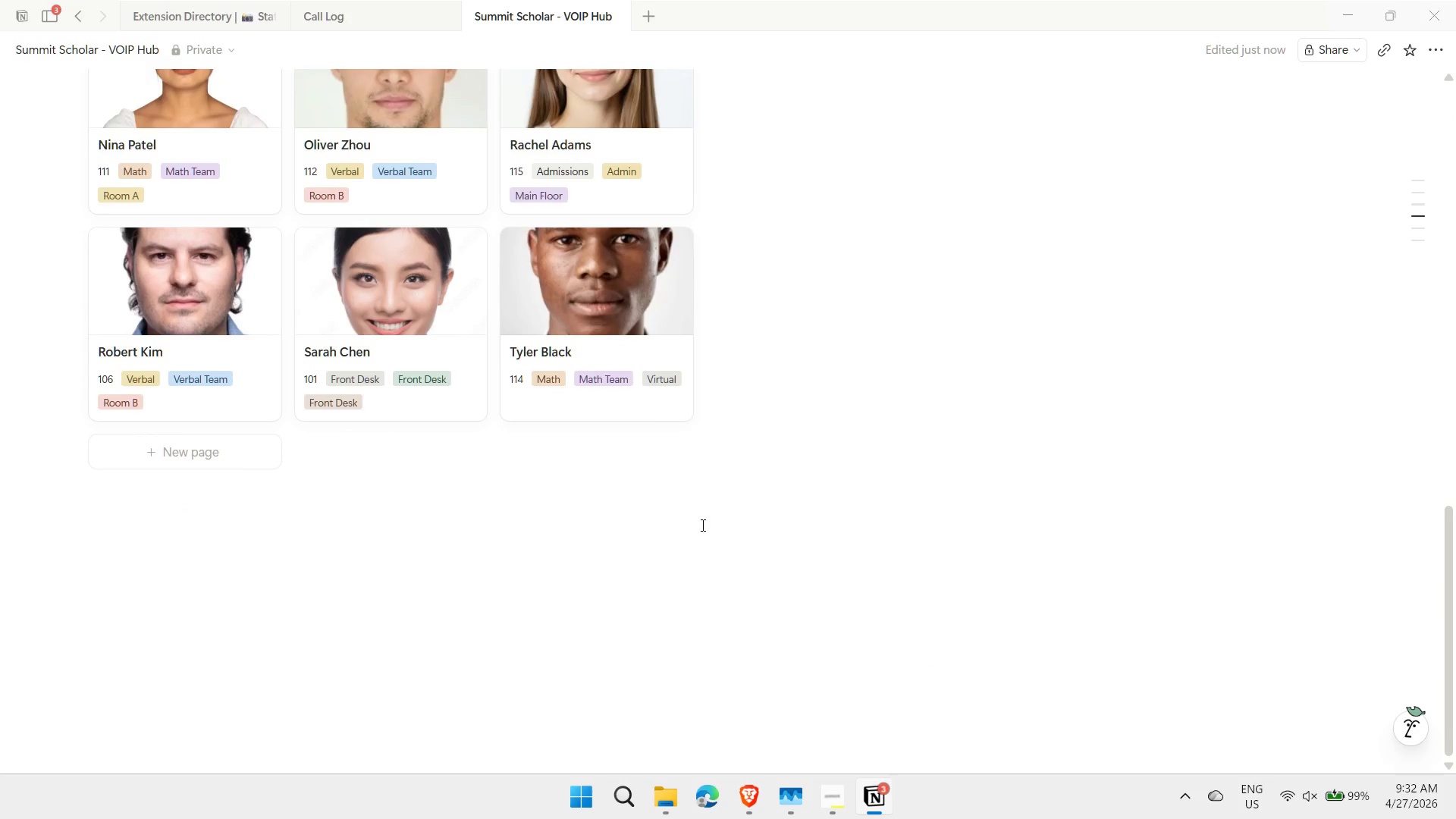 
left_click([702, 526])
 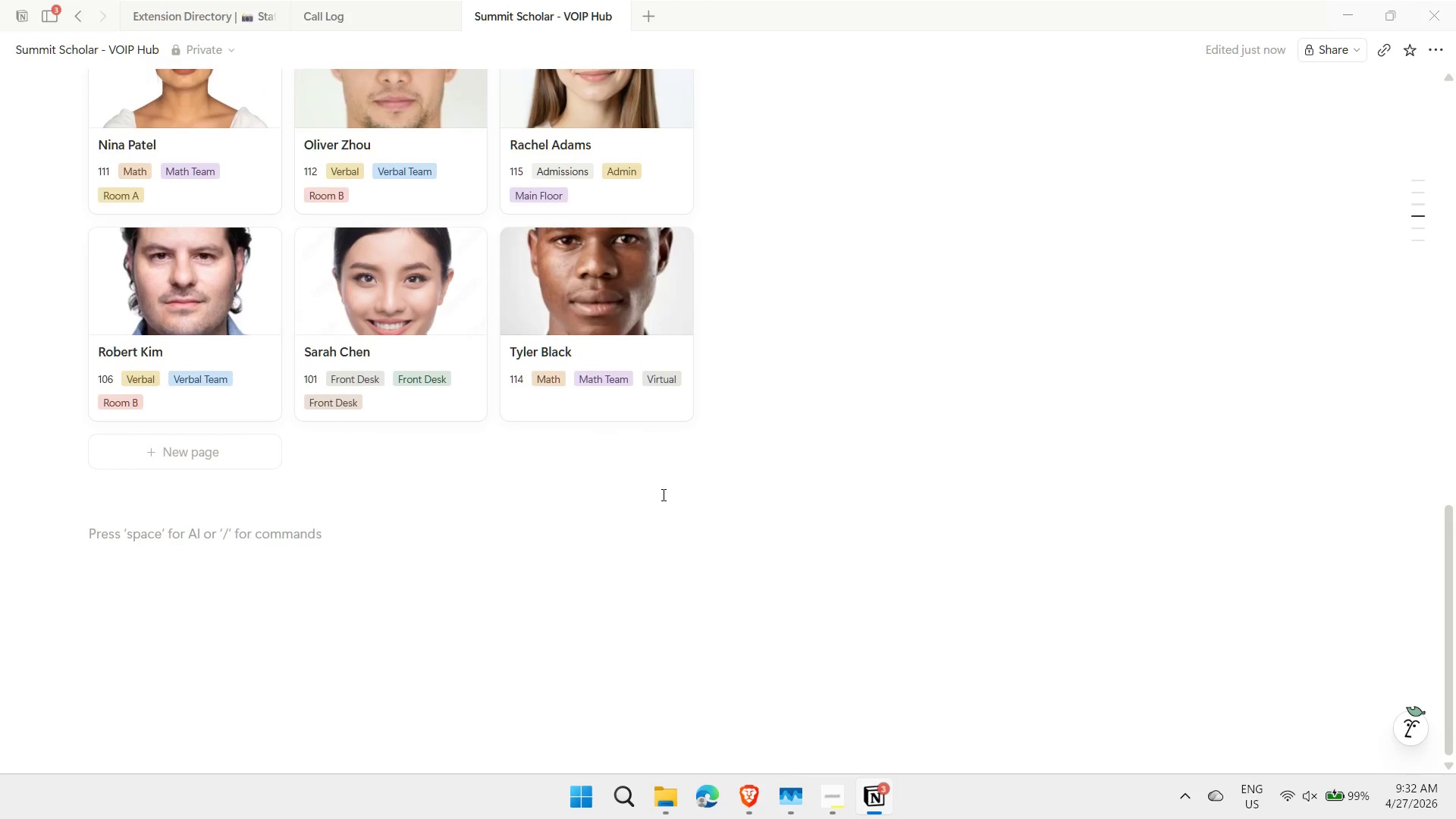 
left_click([662, 494])
 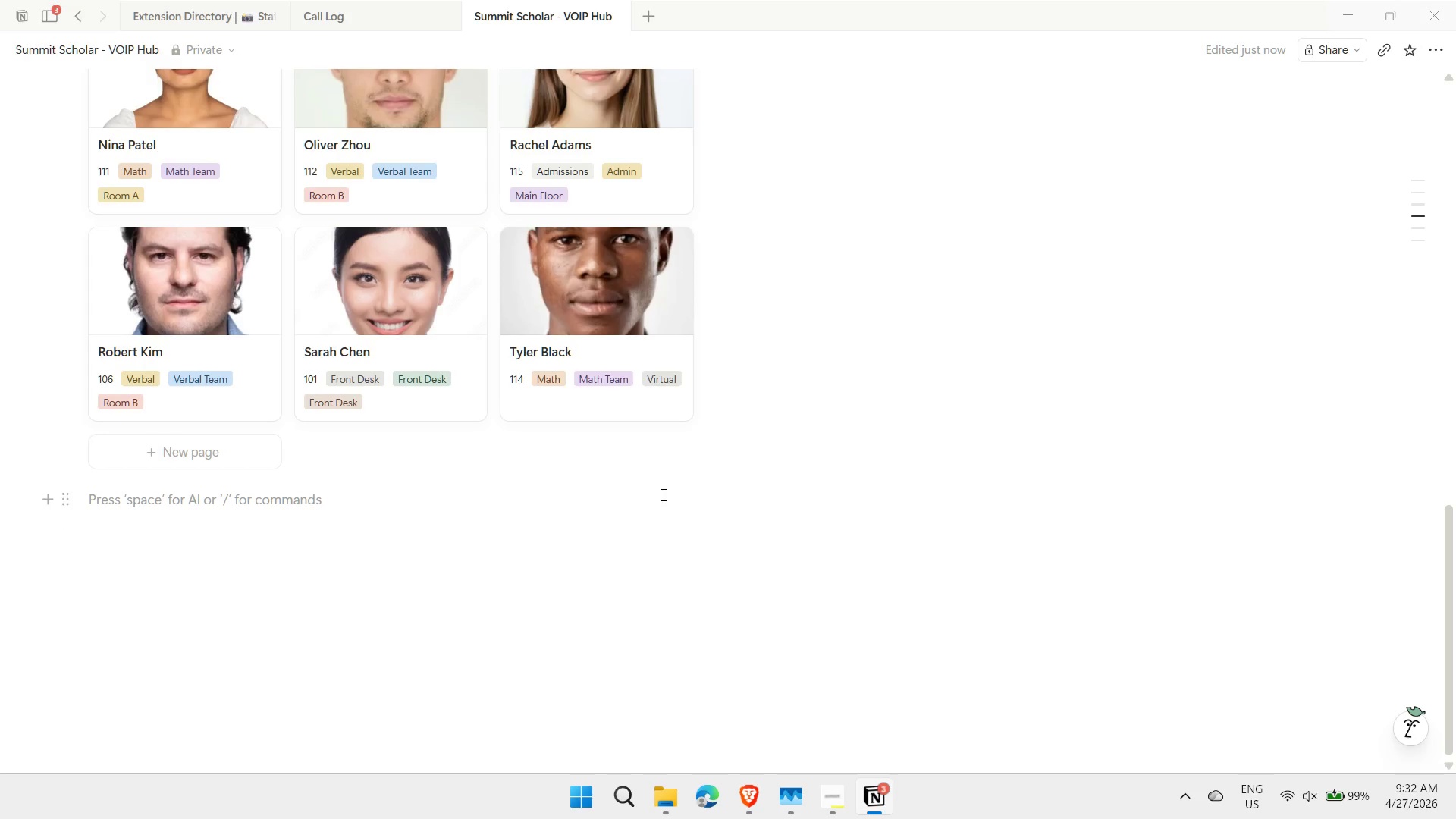 
type(----)
key(Backspace)
type(/call)
 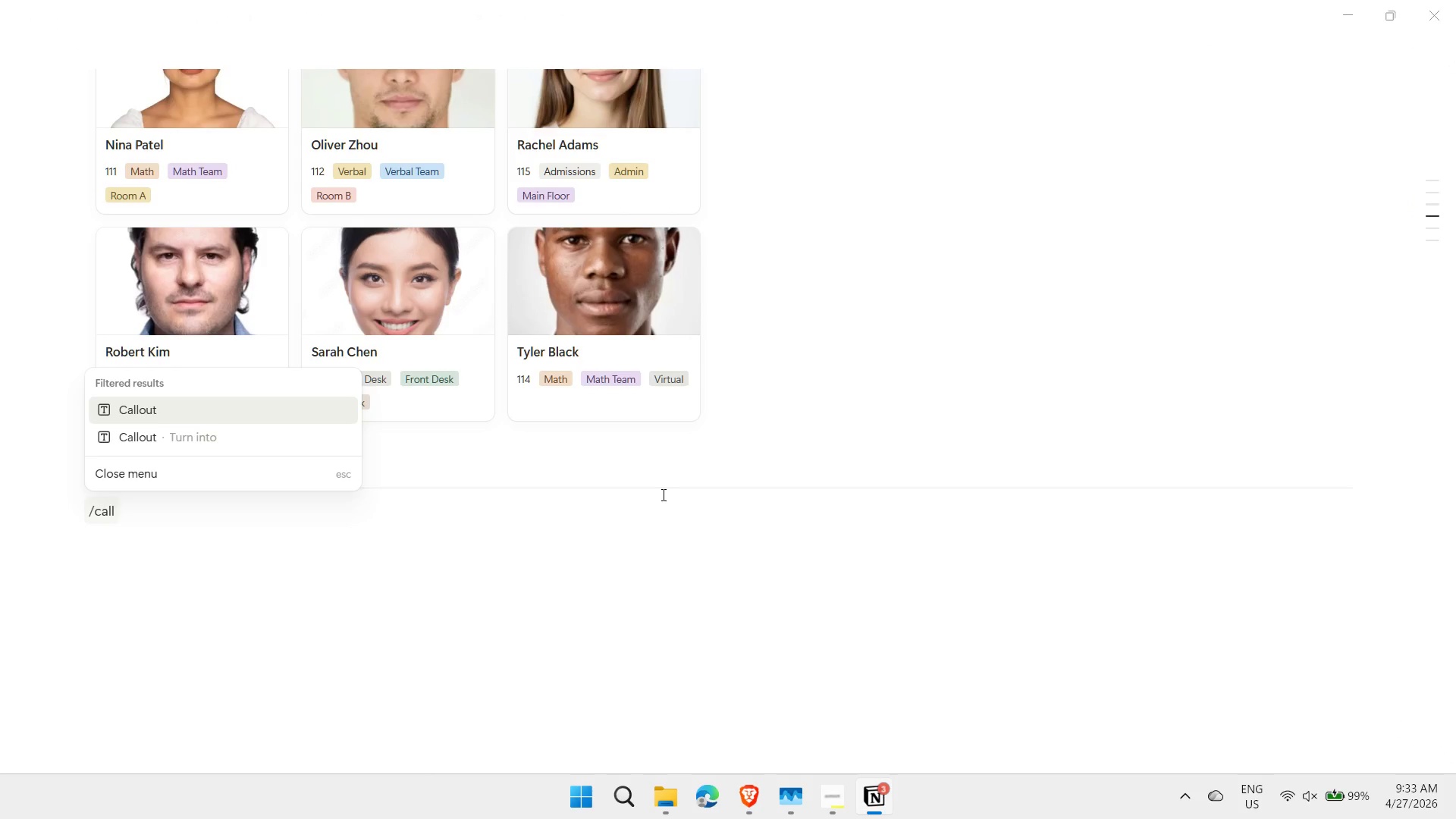 
key(Enter)
 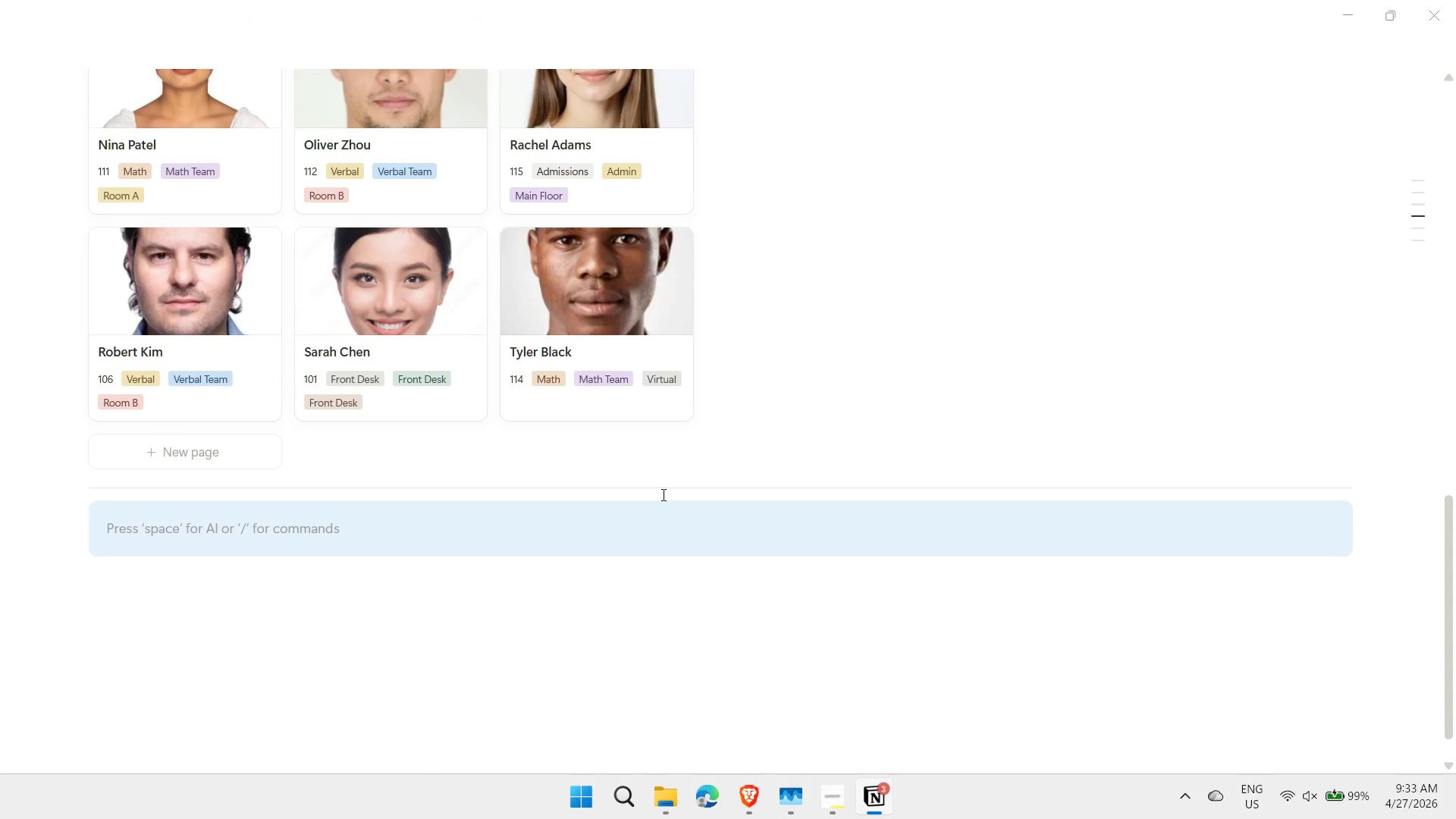 
key(Meta+MetaLeft)
 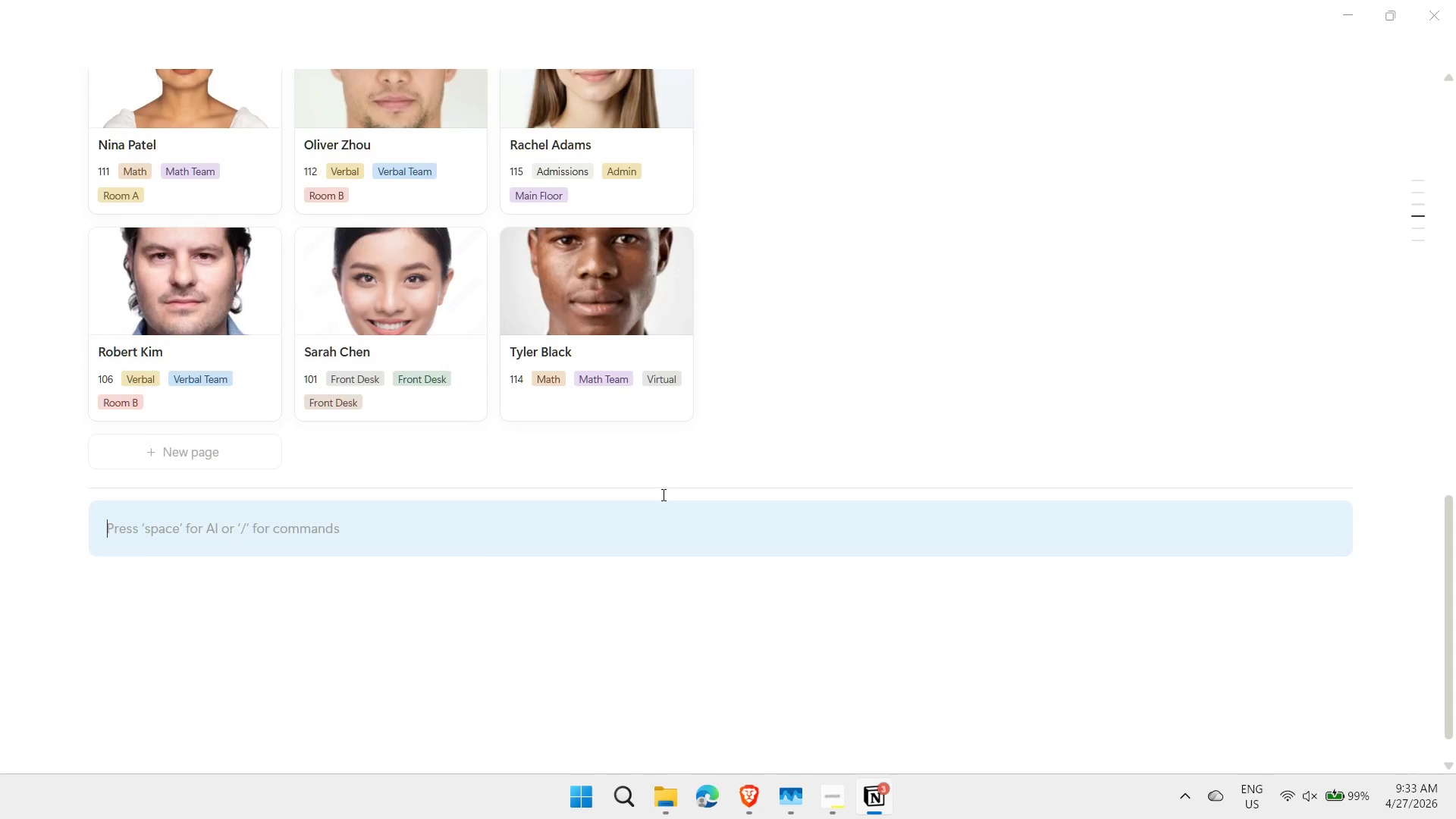 
key(Meta+Period)
 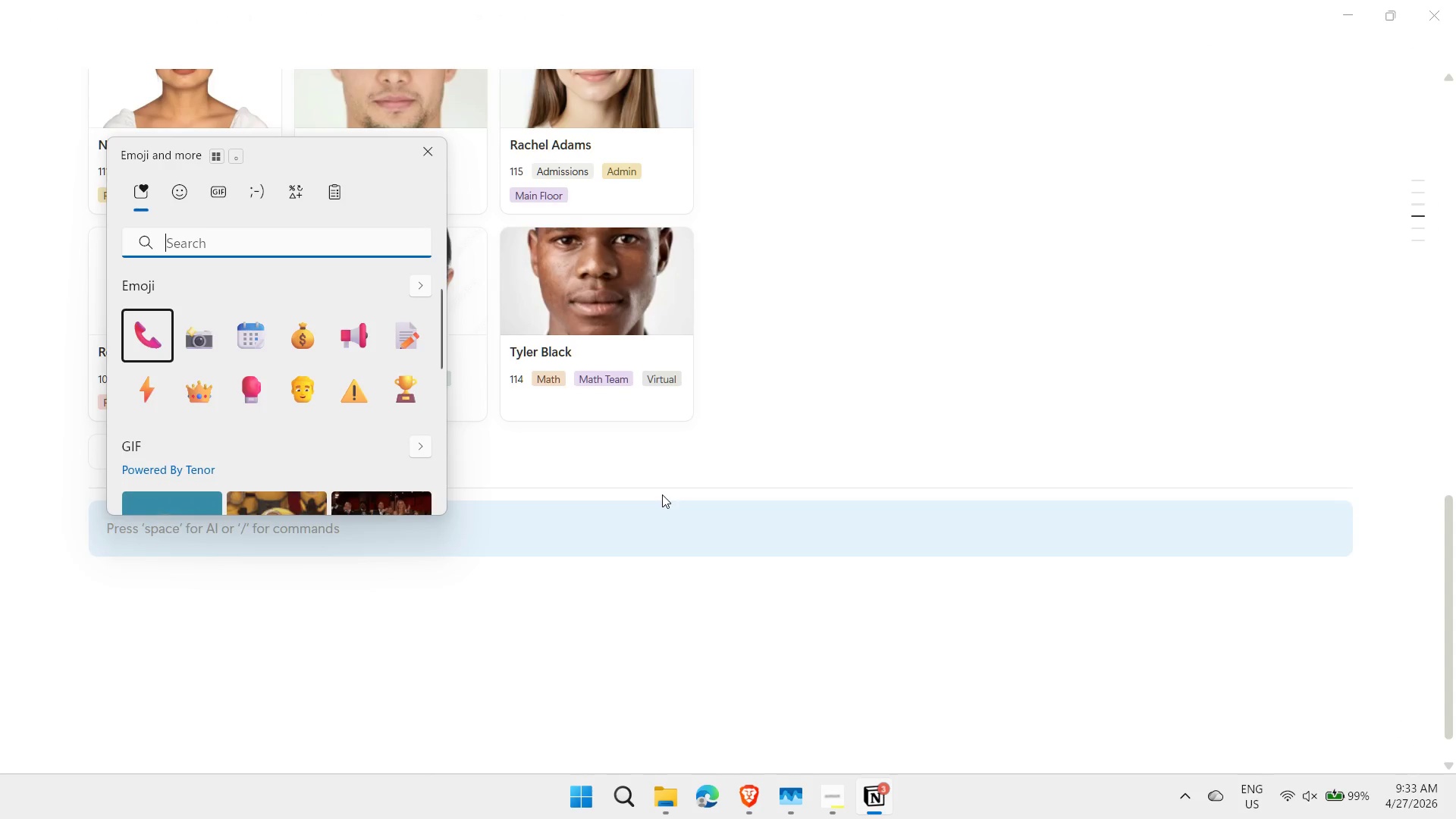 
key(ArrowDown)
 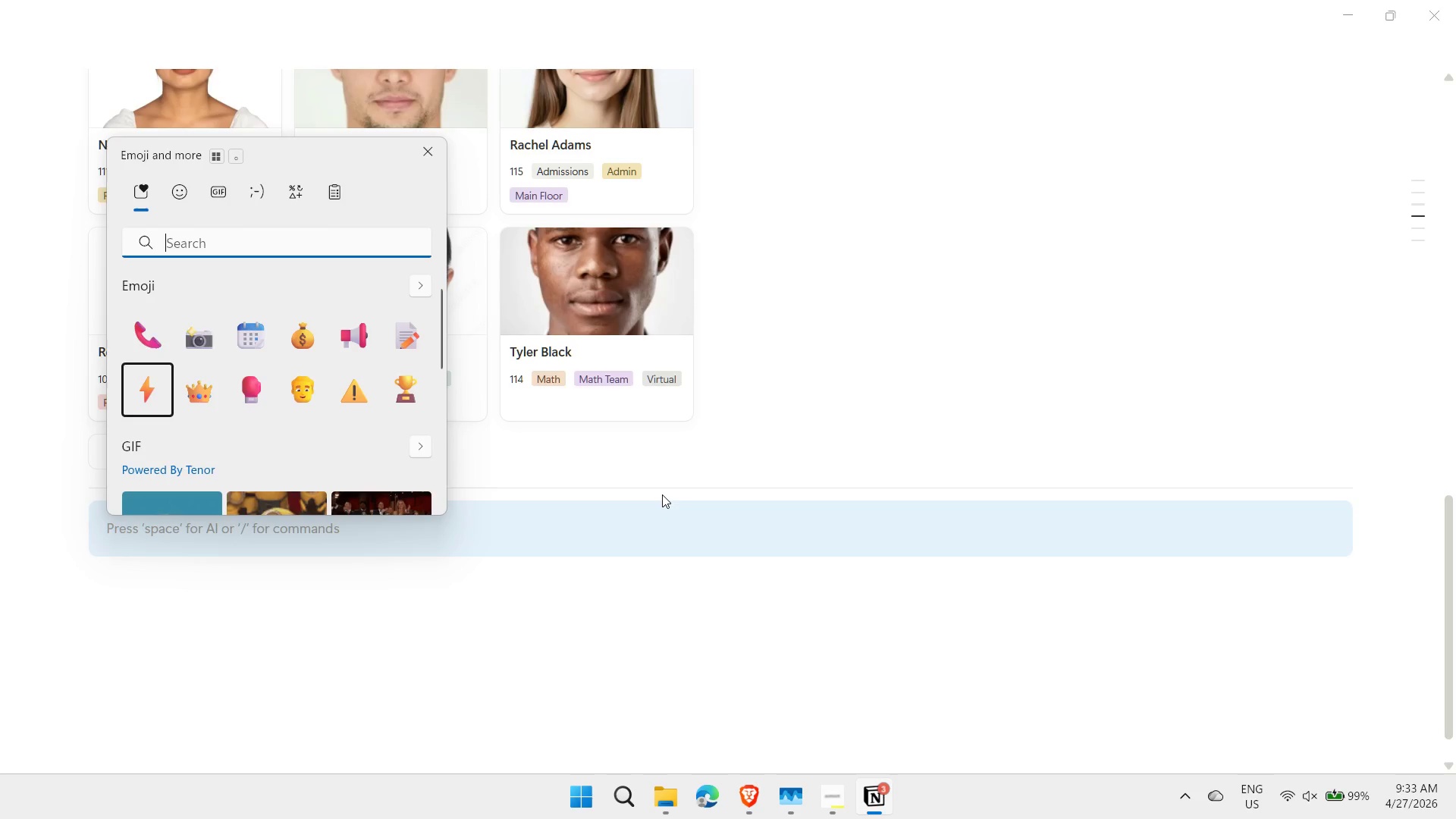 
key(Enter)
 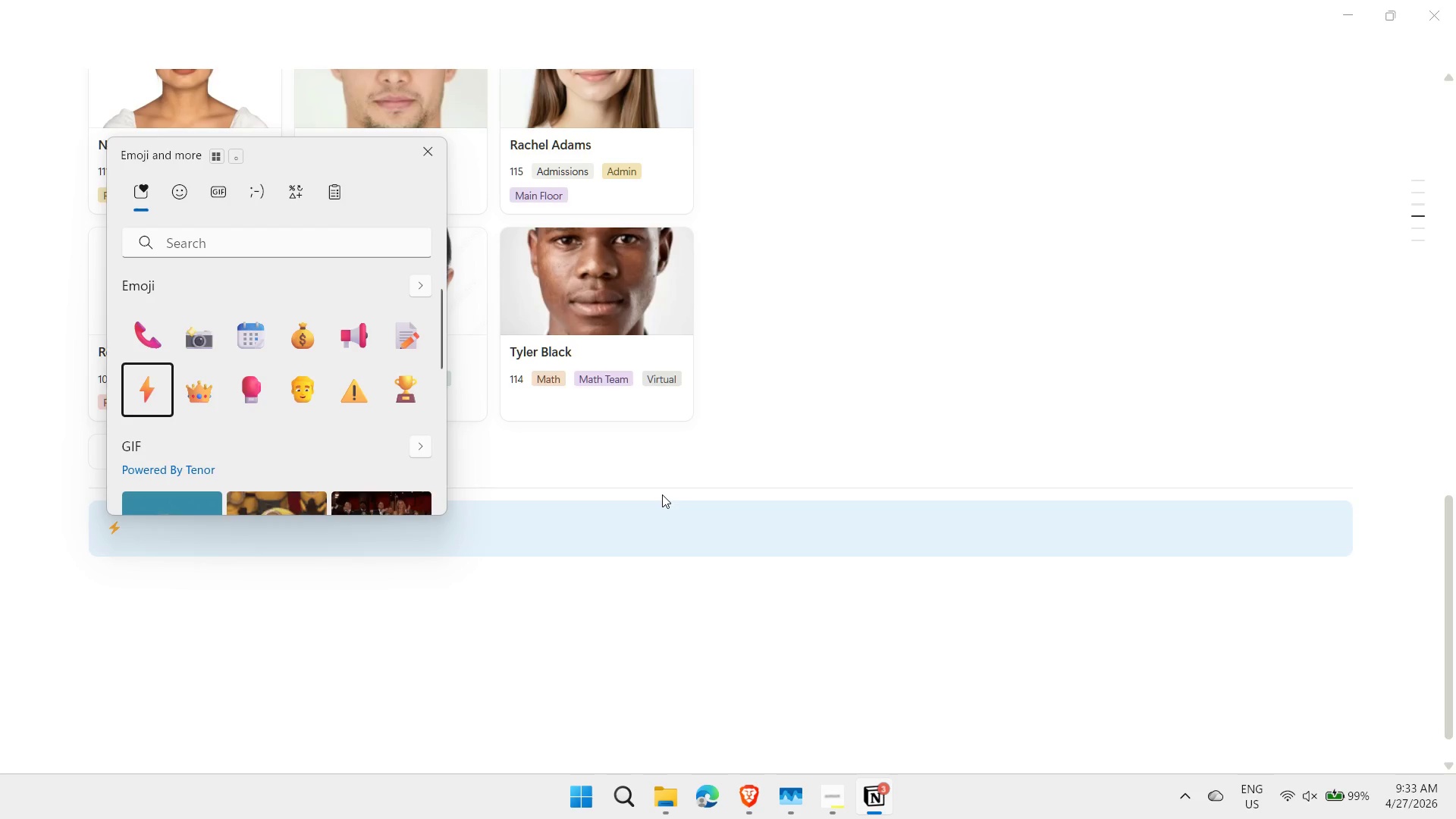 
key(Space)
 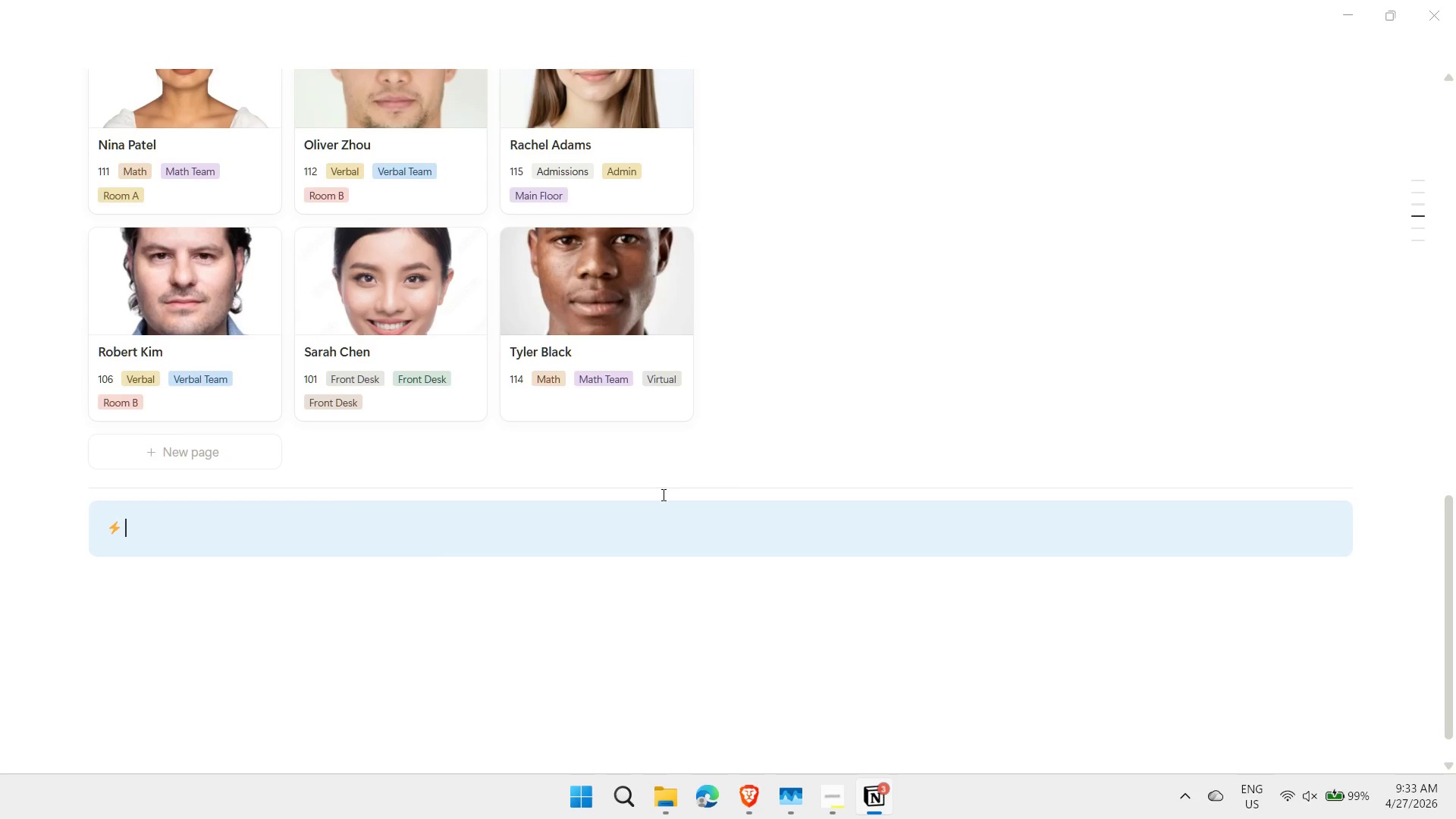 
key(Control+ControlLeft)
 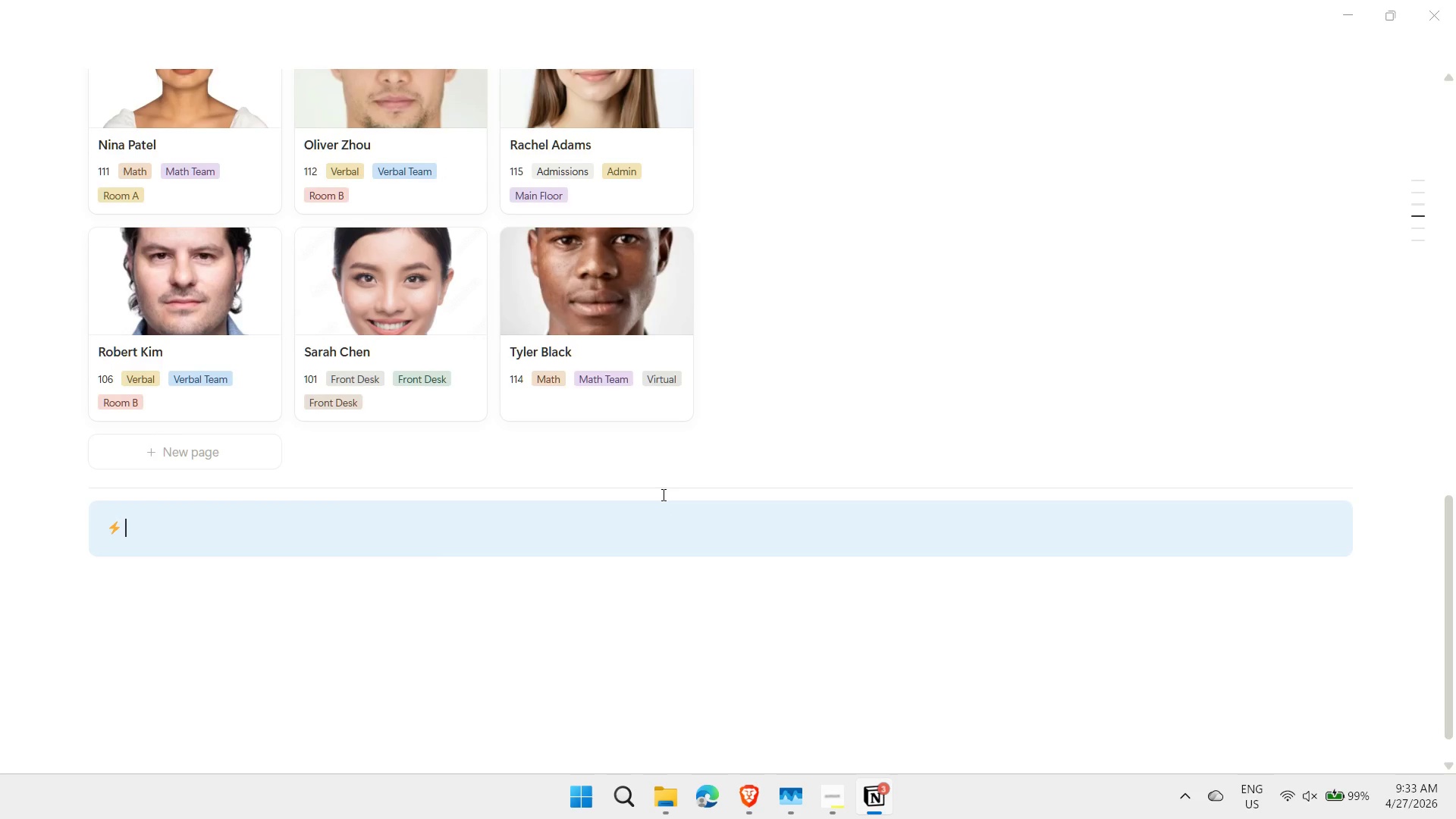 
key(Control+B)
 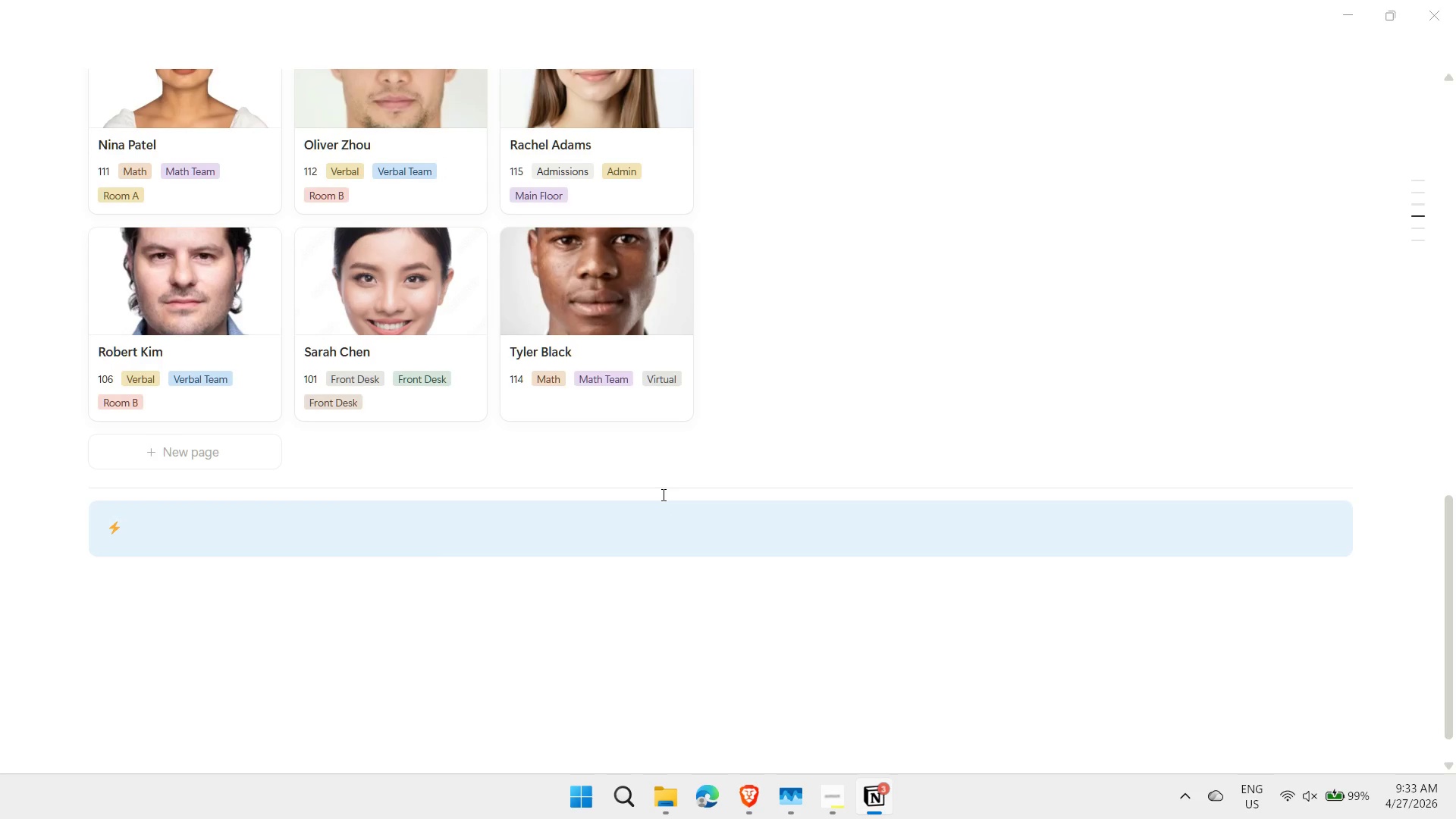 
type(Automation active)
 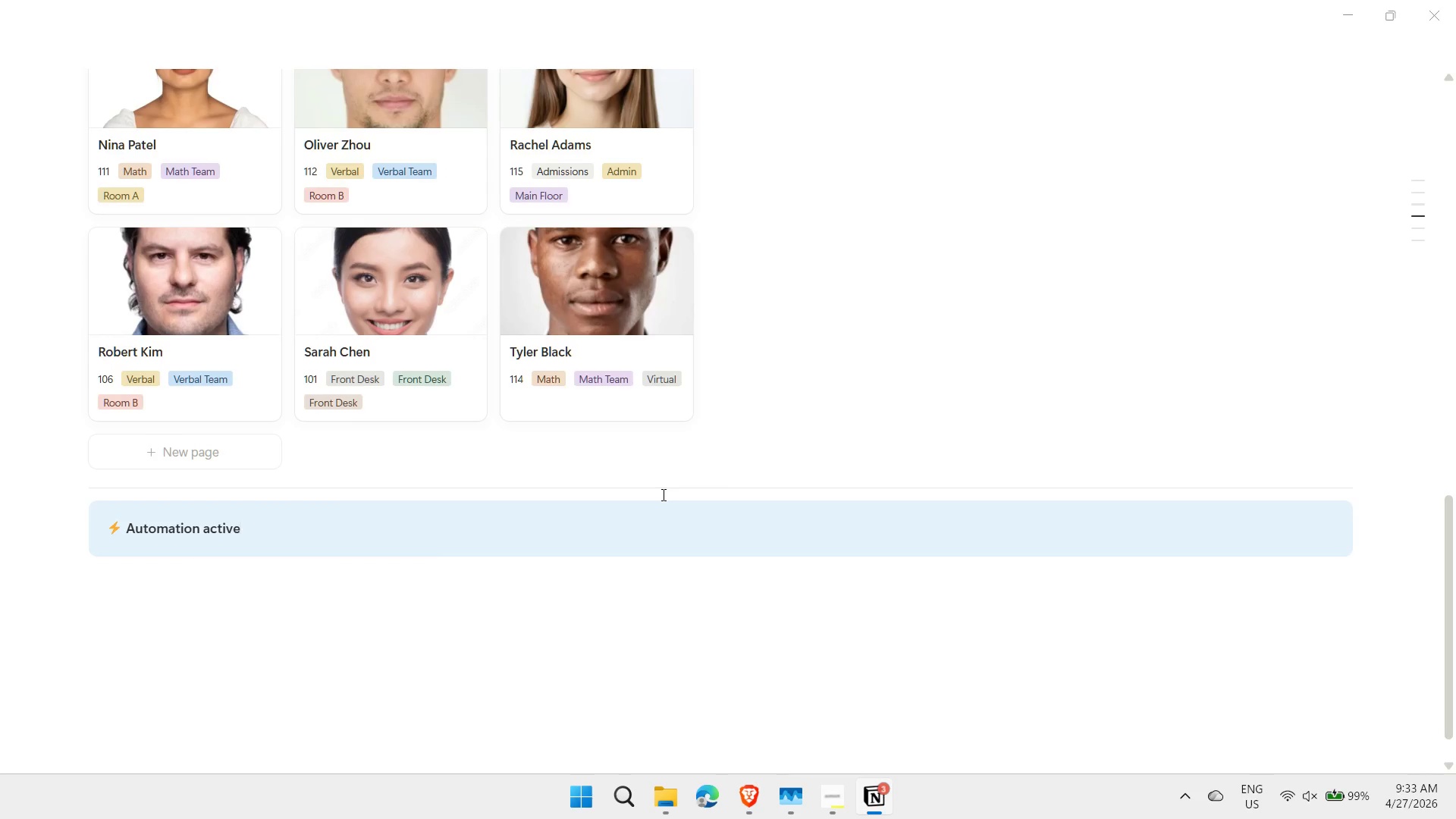 
key(Control+B)
 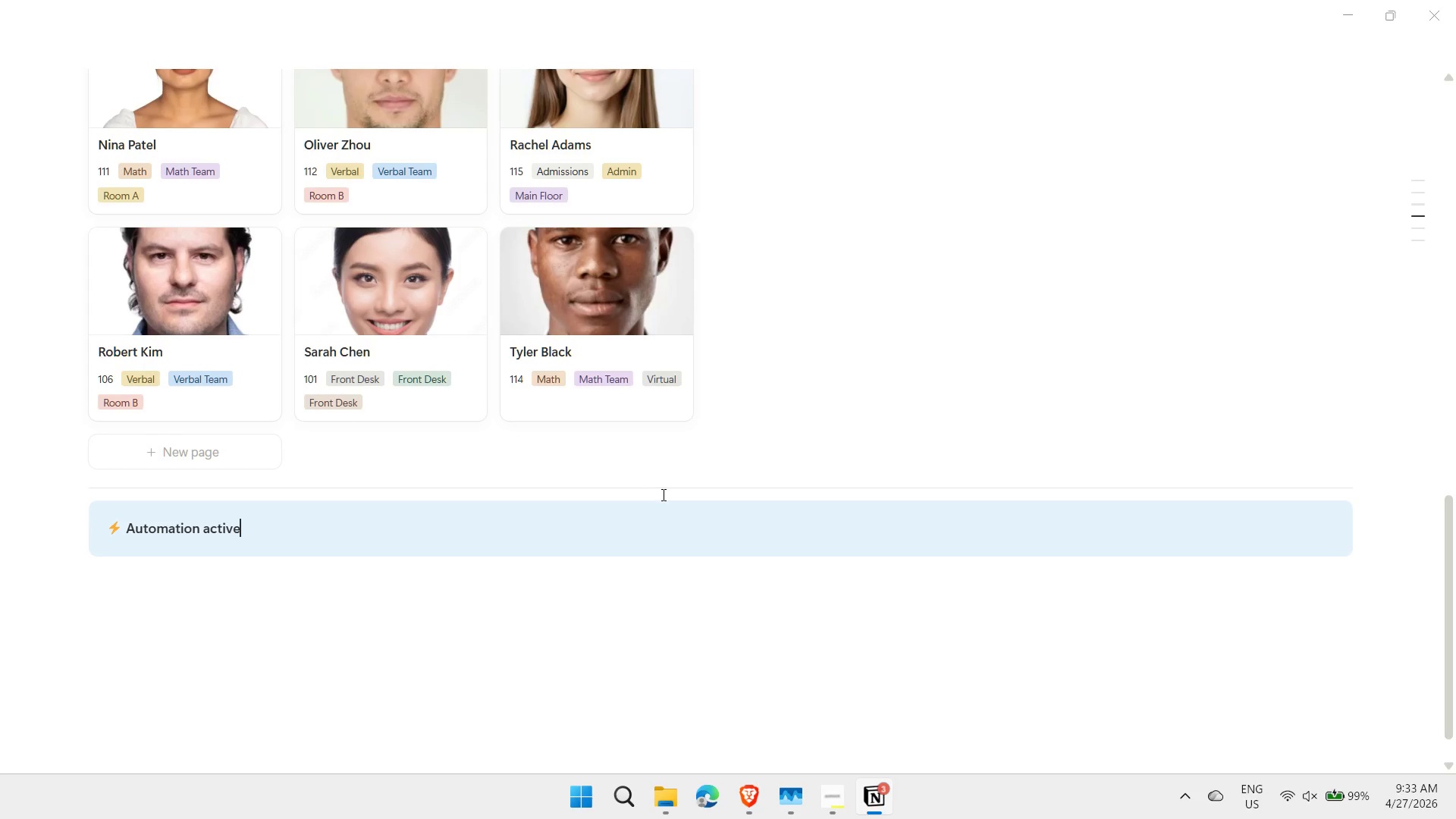 
key(Control+ControlLeft)
 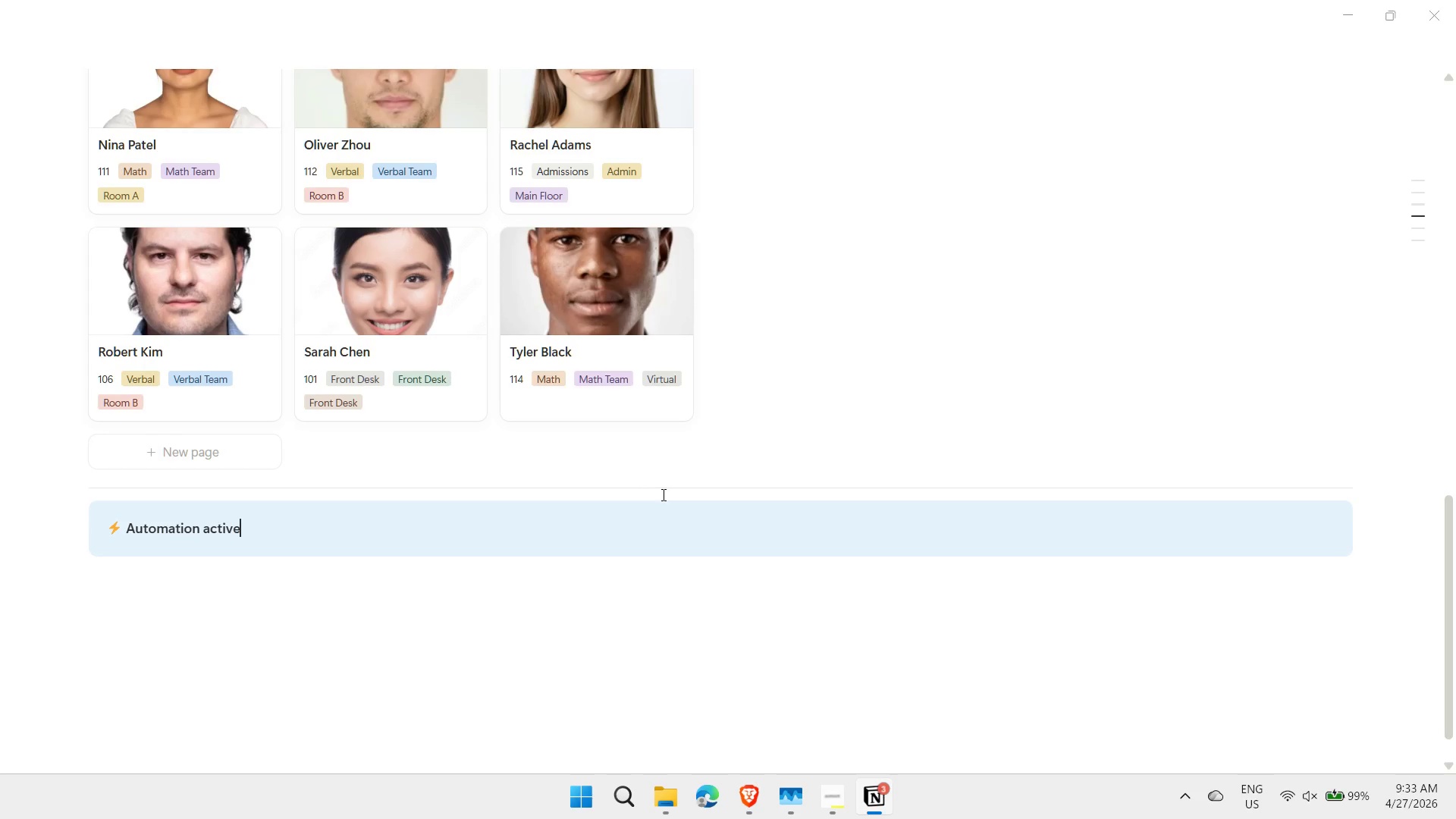 
key(Control+I)
 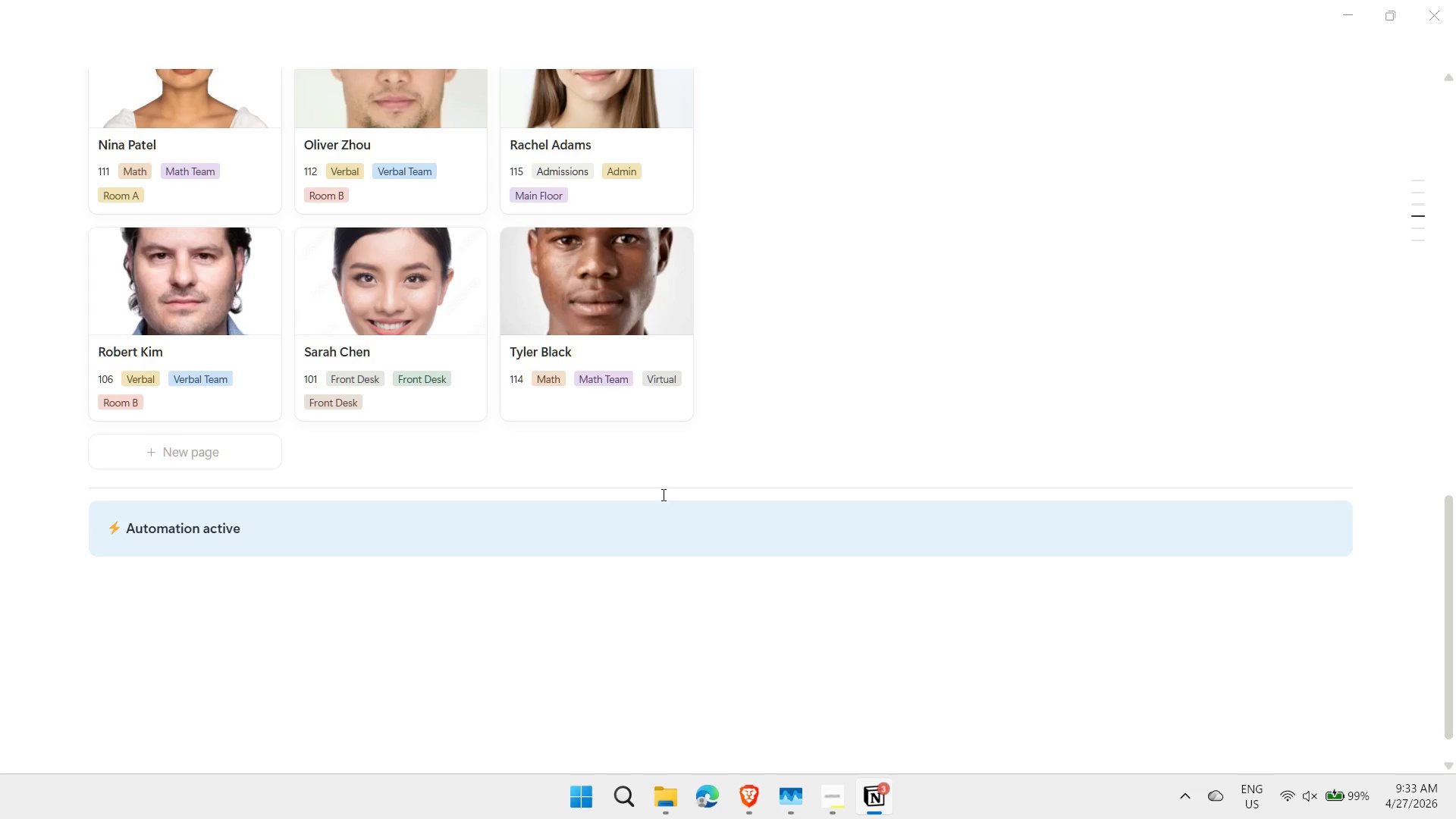 
type(: When ca)
key(Backspace)
key(Backspace)
type(Call Log status changes to')
 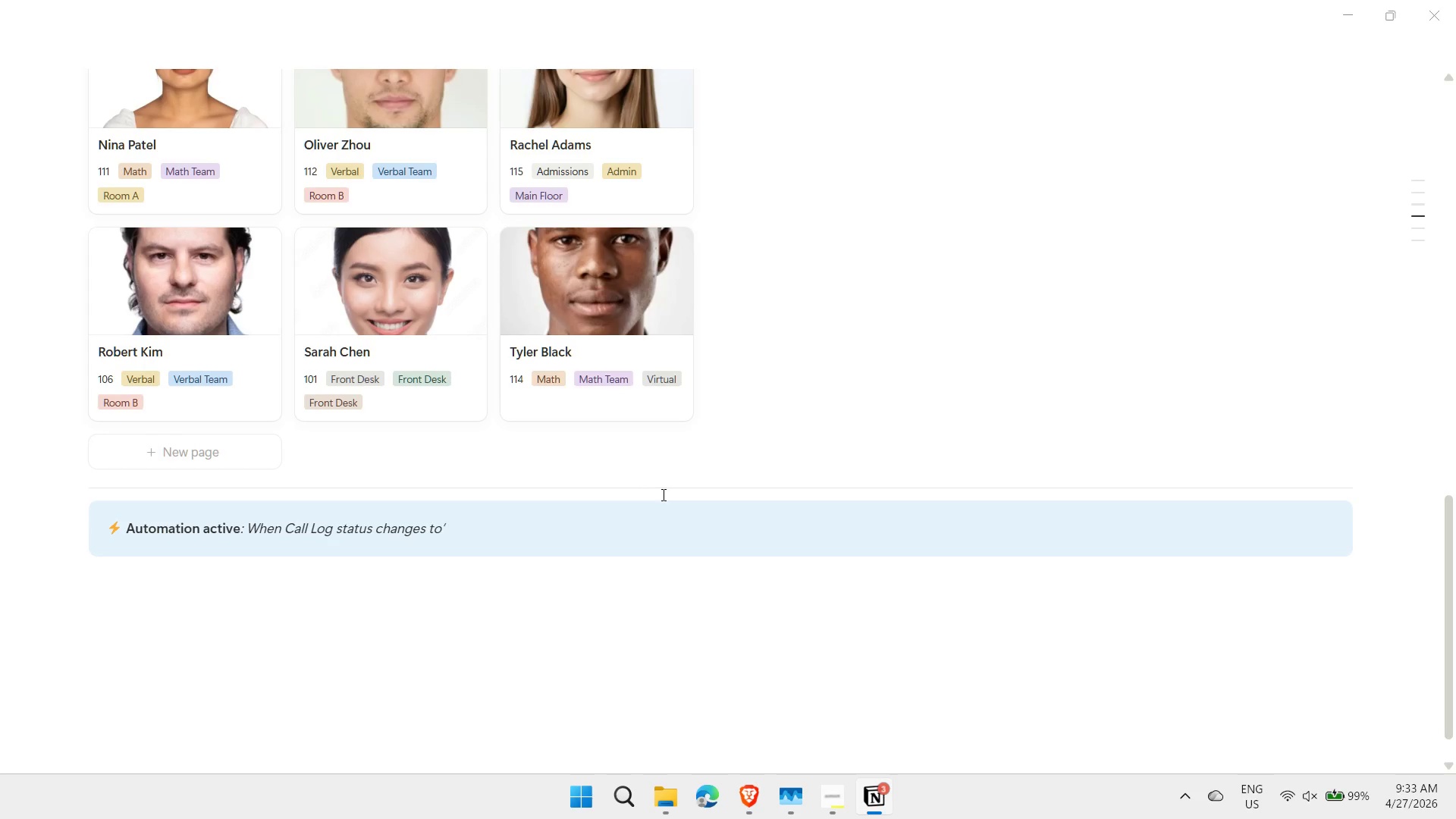 
key(Control+B)
 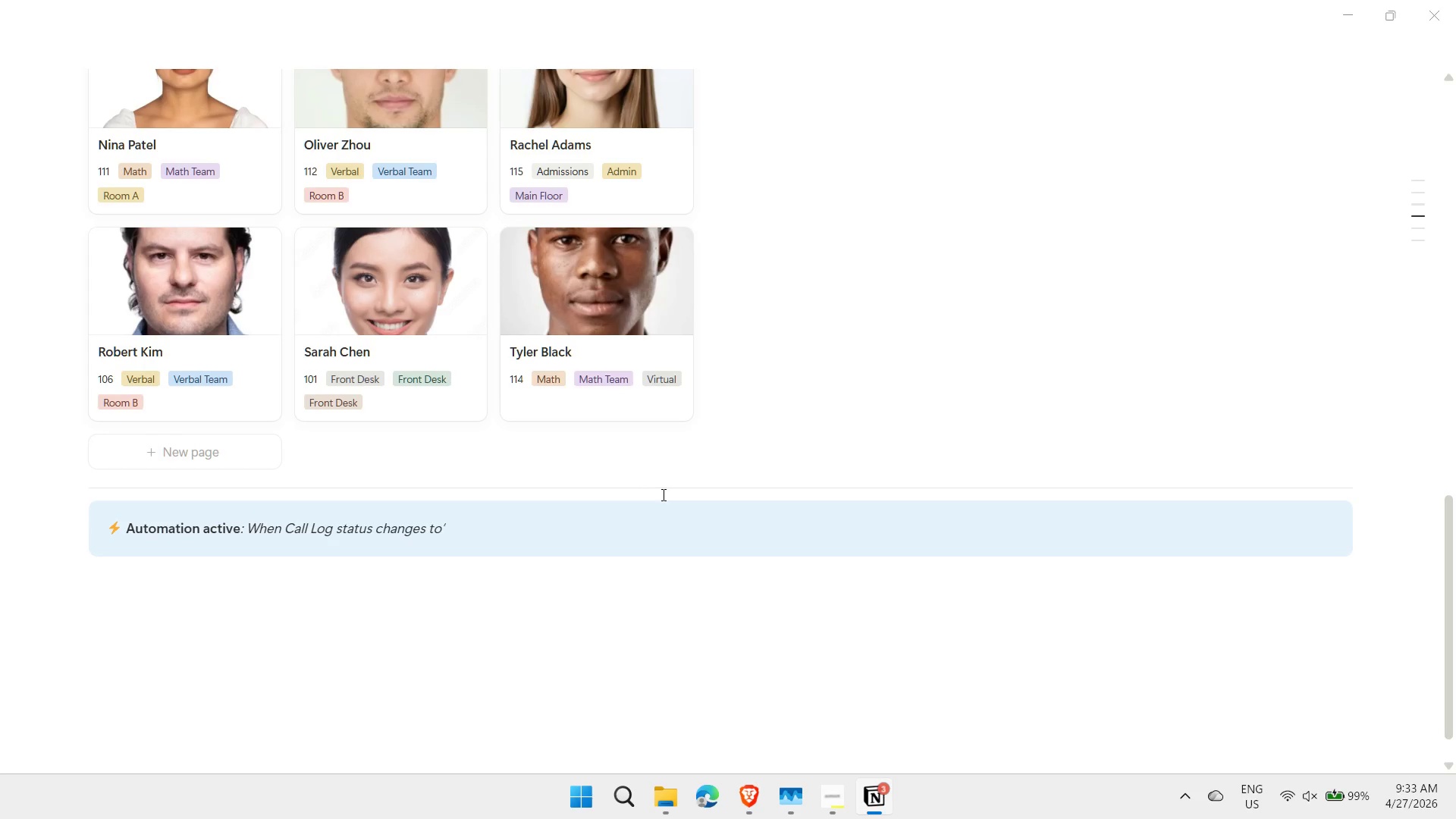 
type(Scheduled)
 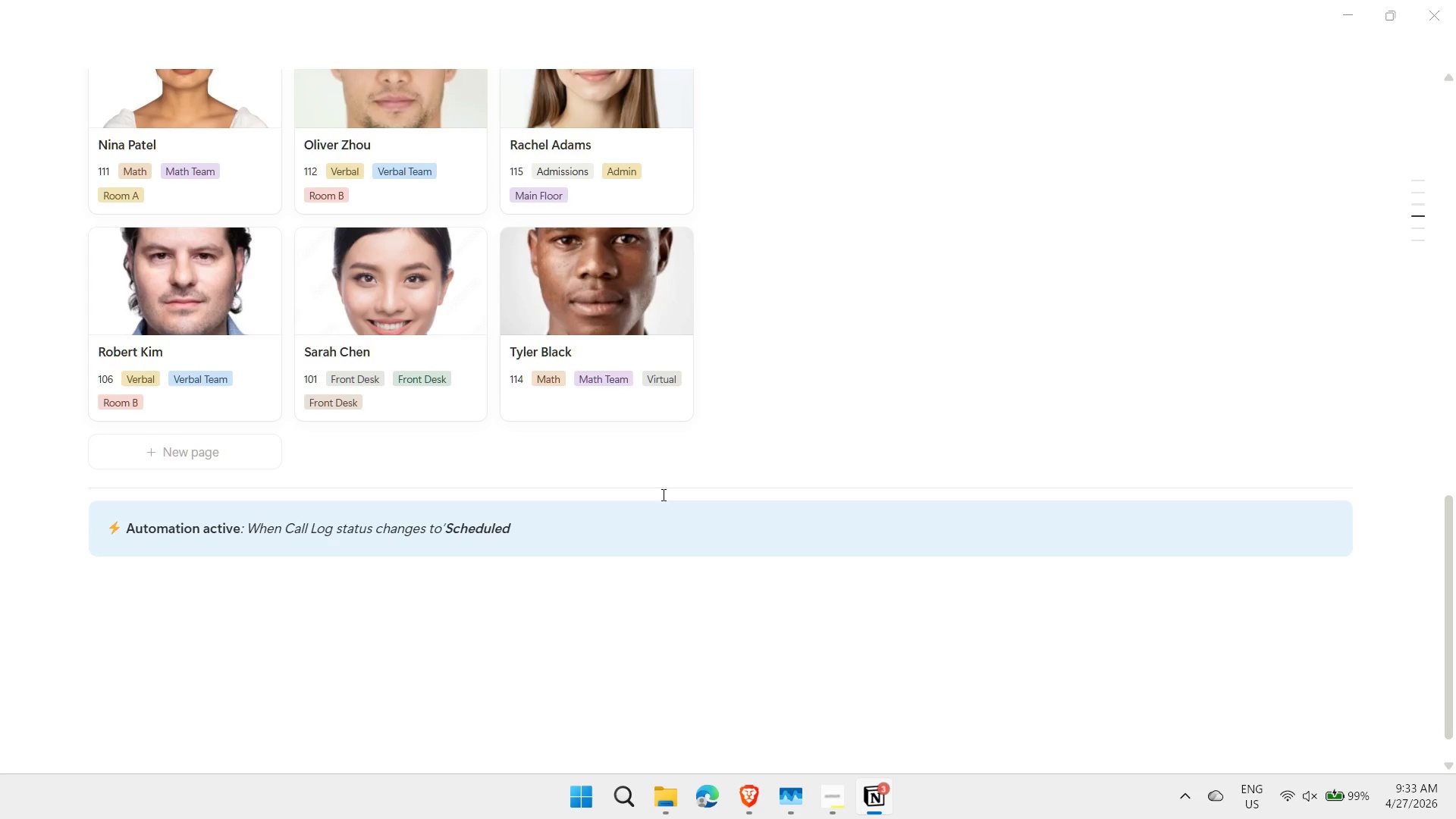 
key(Control+B)
 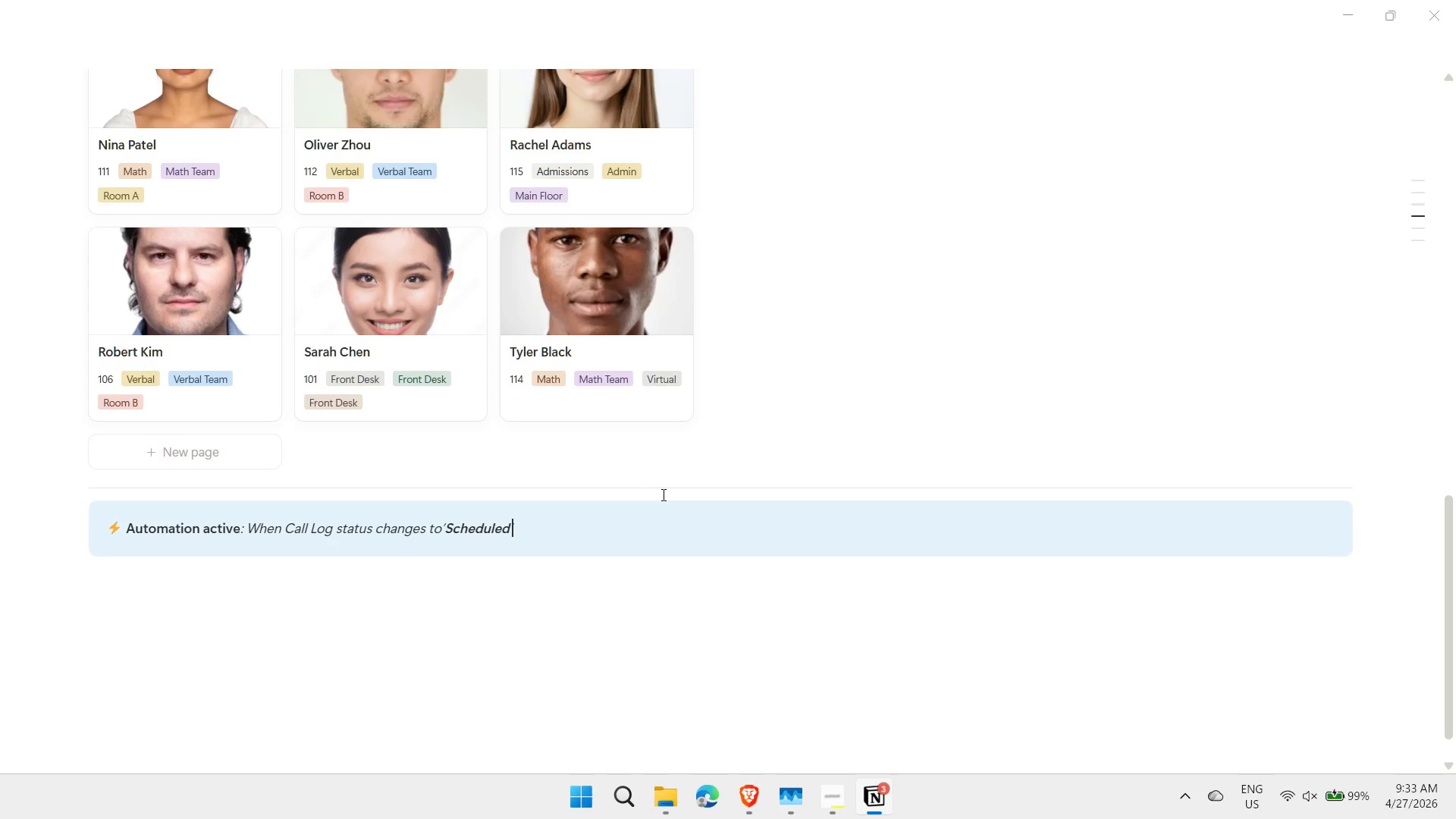 
key(Quote)
 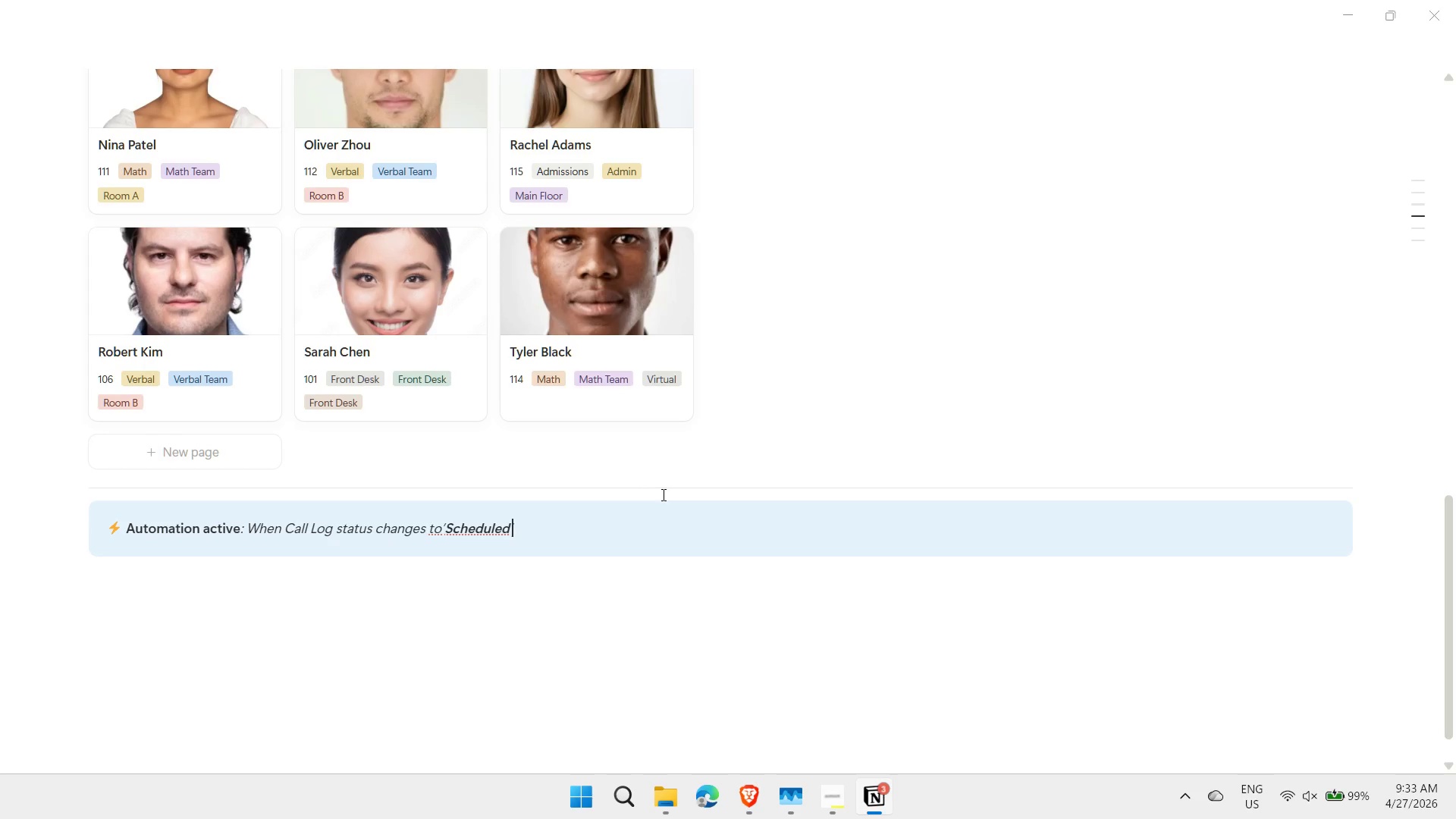 
key(Comma)
 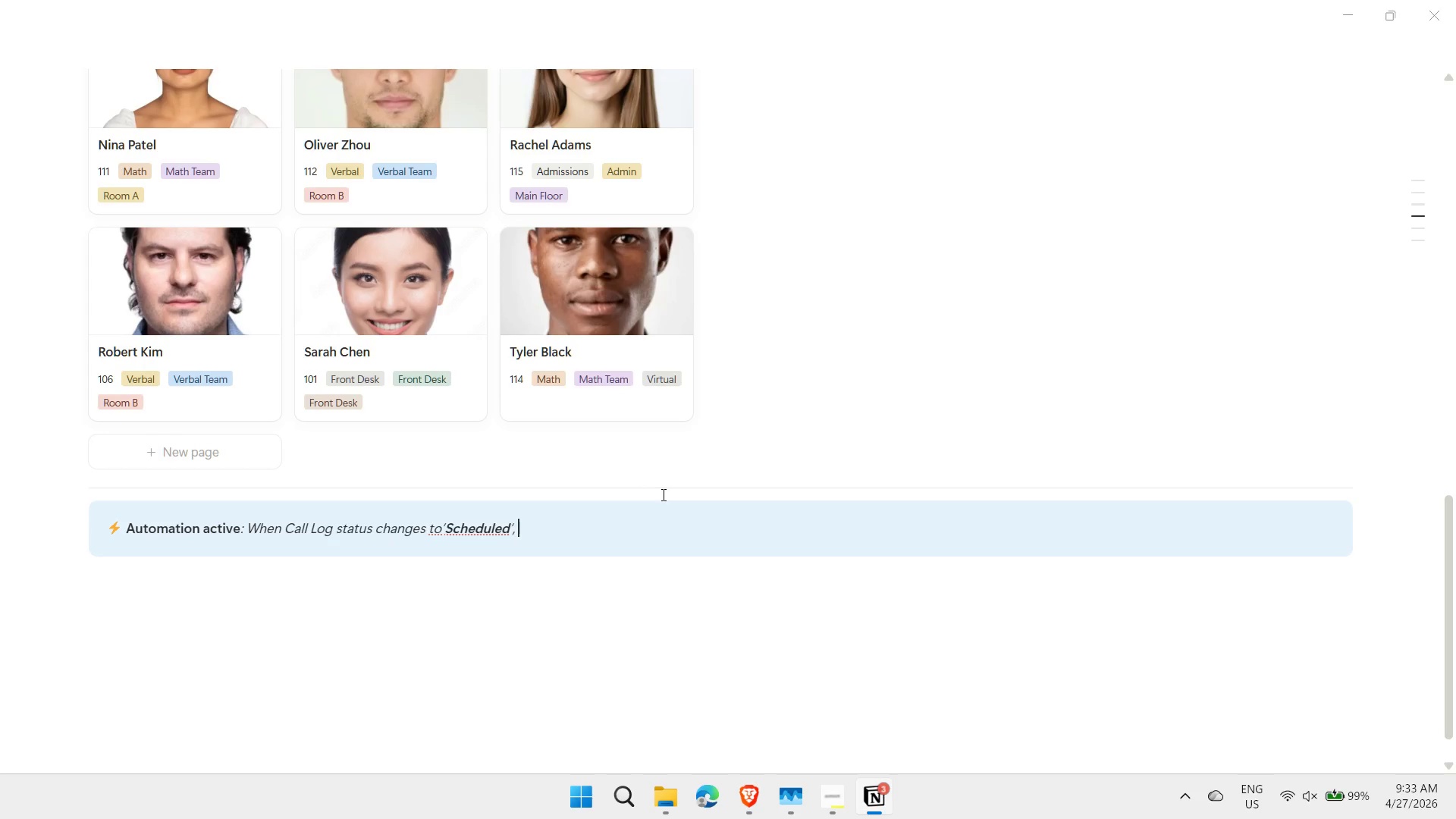 
key(Space)
 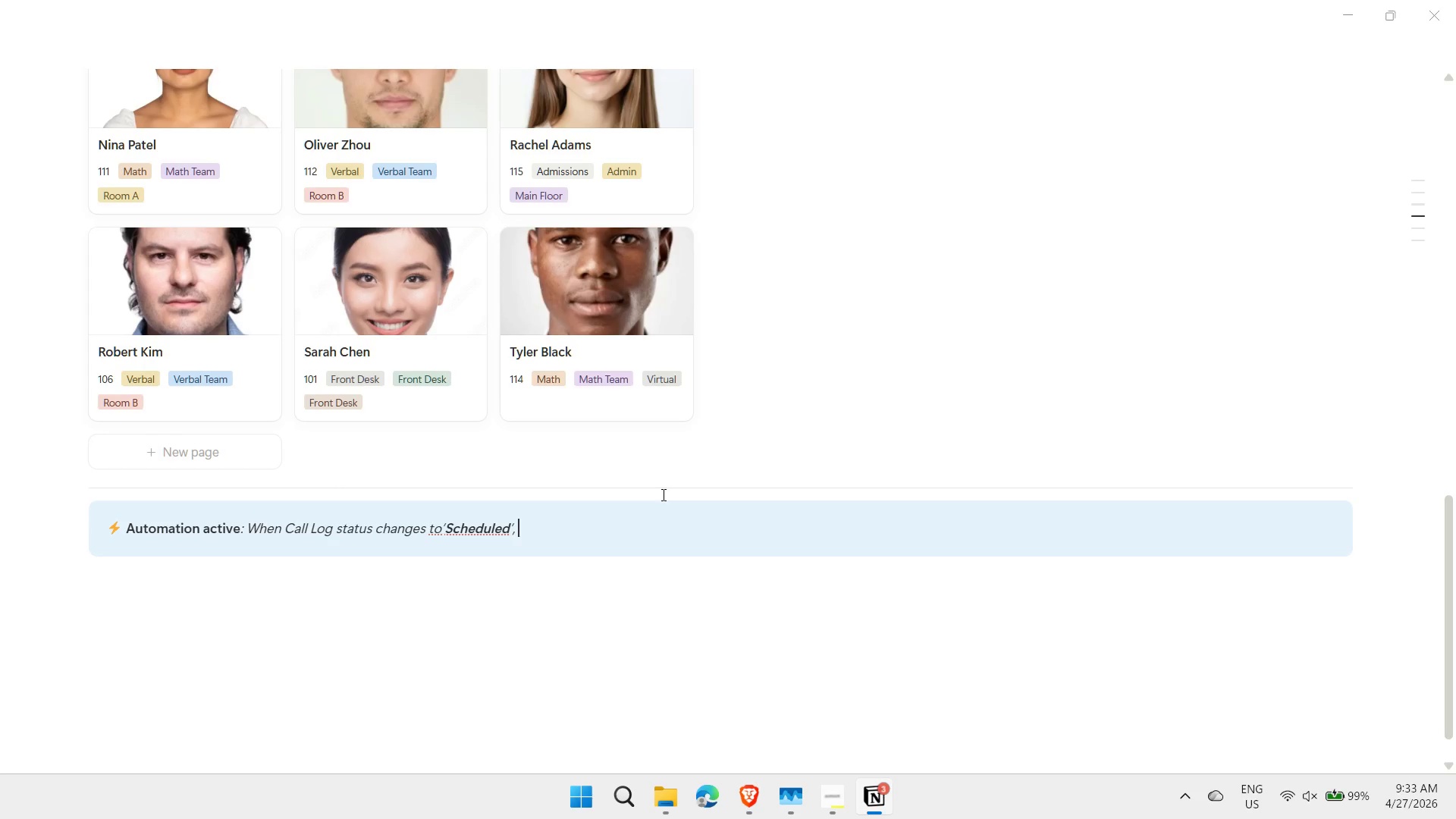 
wait(6.09)
 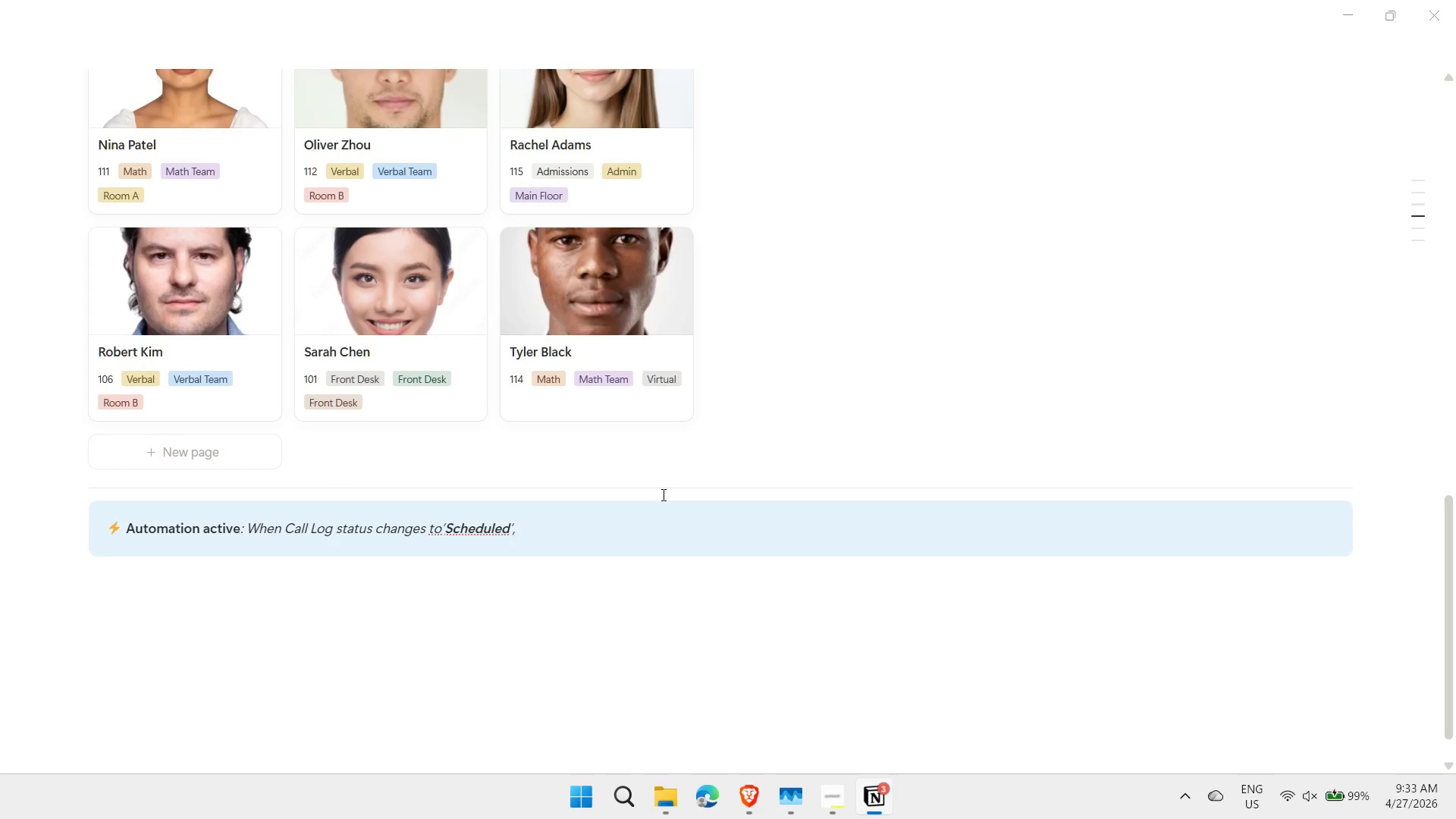 
key(Control+ControlLeft)
 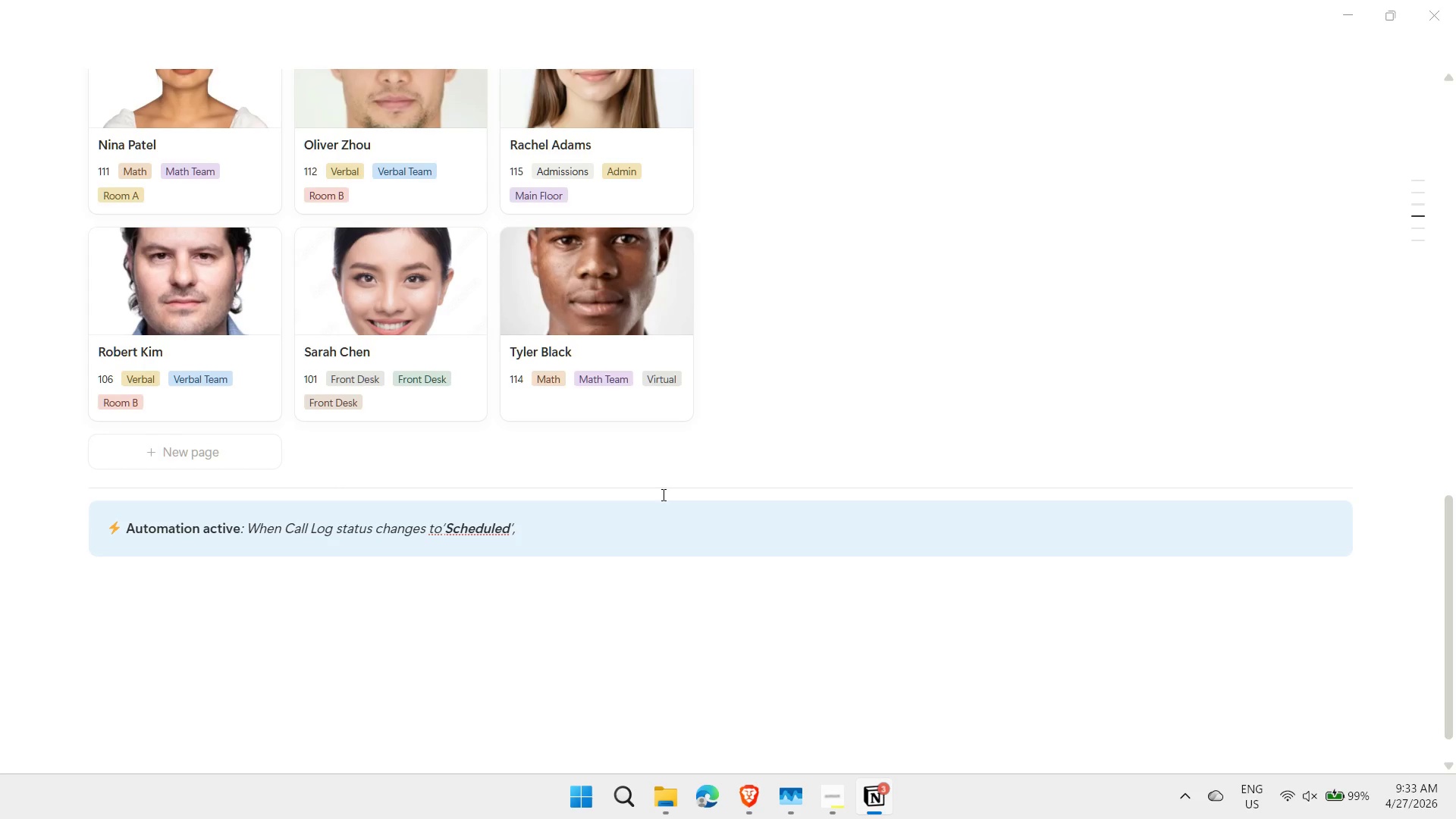 
key(Control+B)
 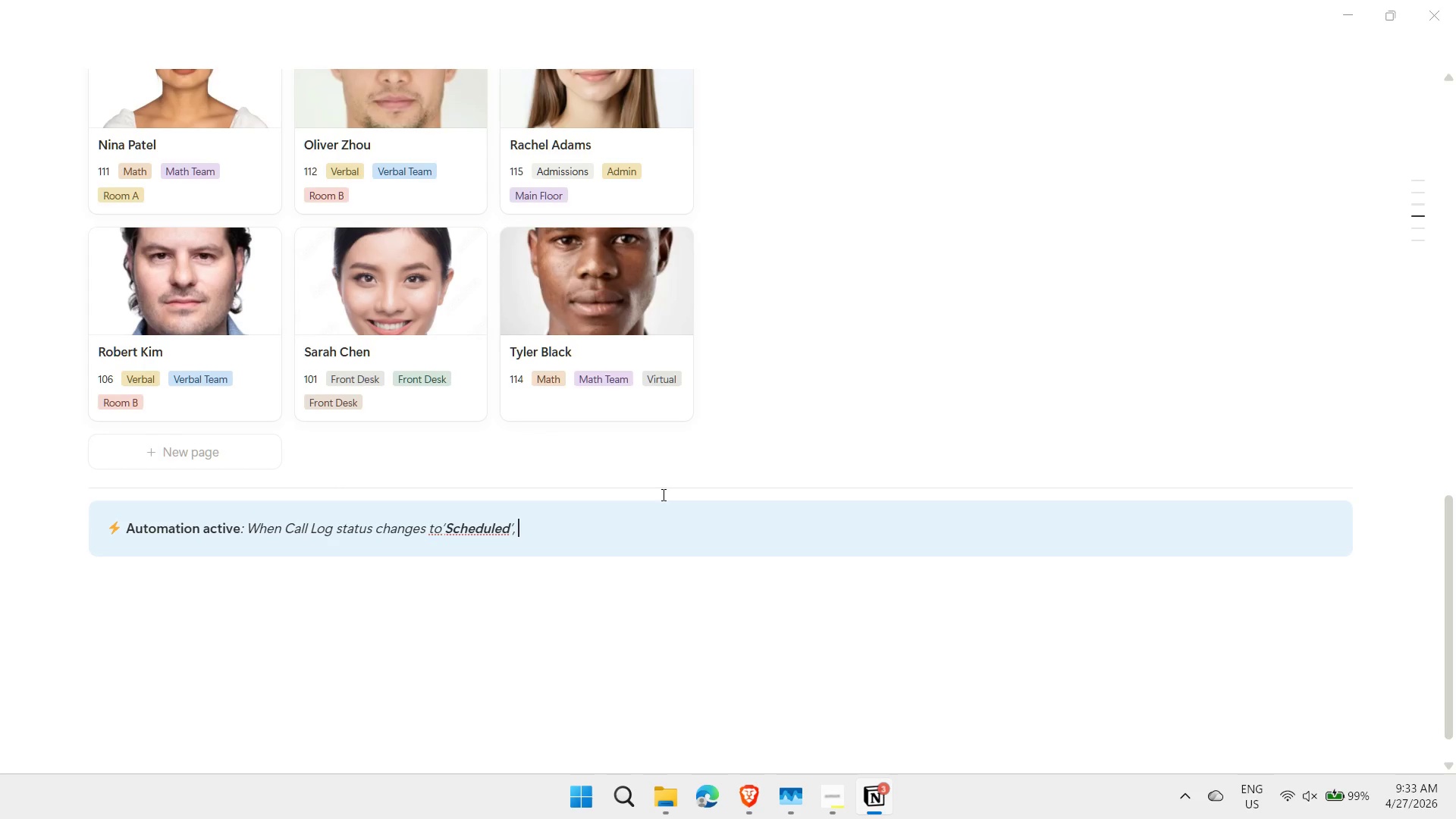 
type(Last con)
key(Backspace)
key(Backspace)
key(Backspace)
type(Contacted )
 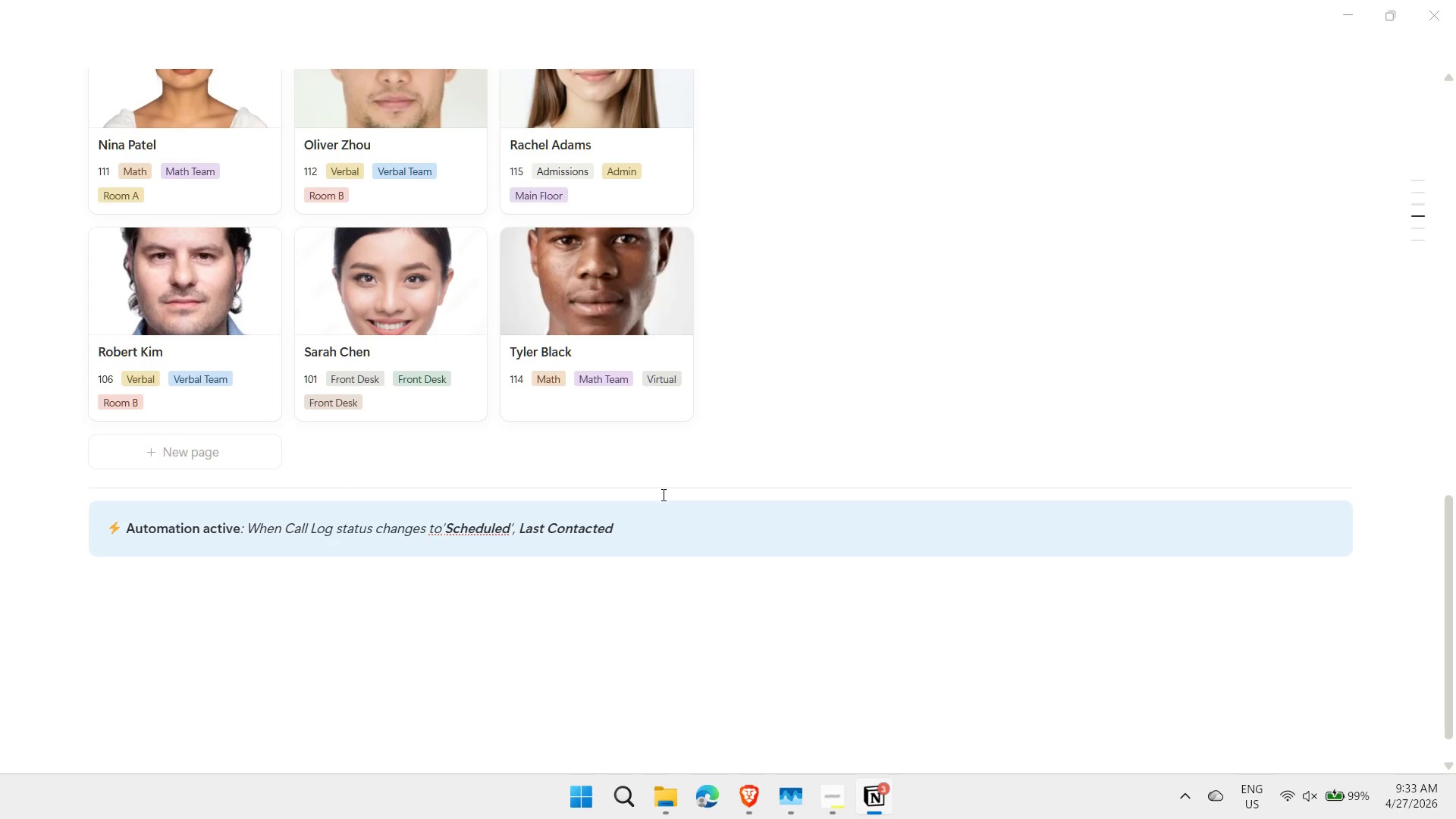 
key(Control+ControlLeft)
 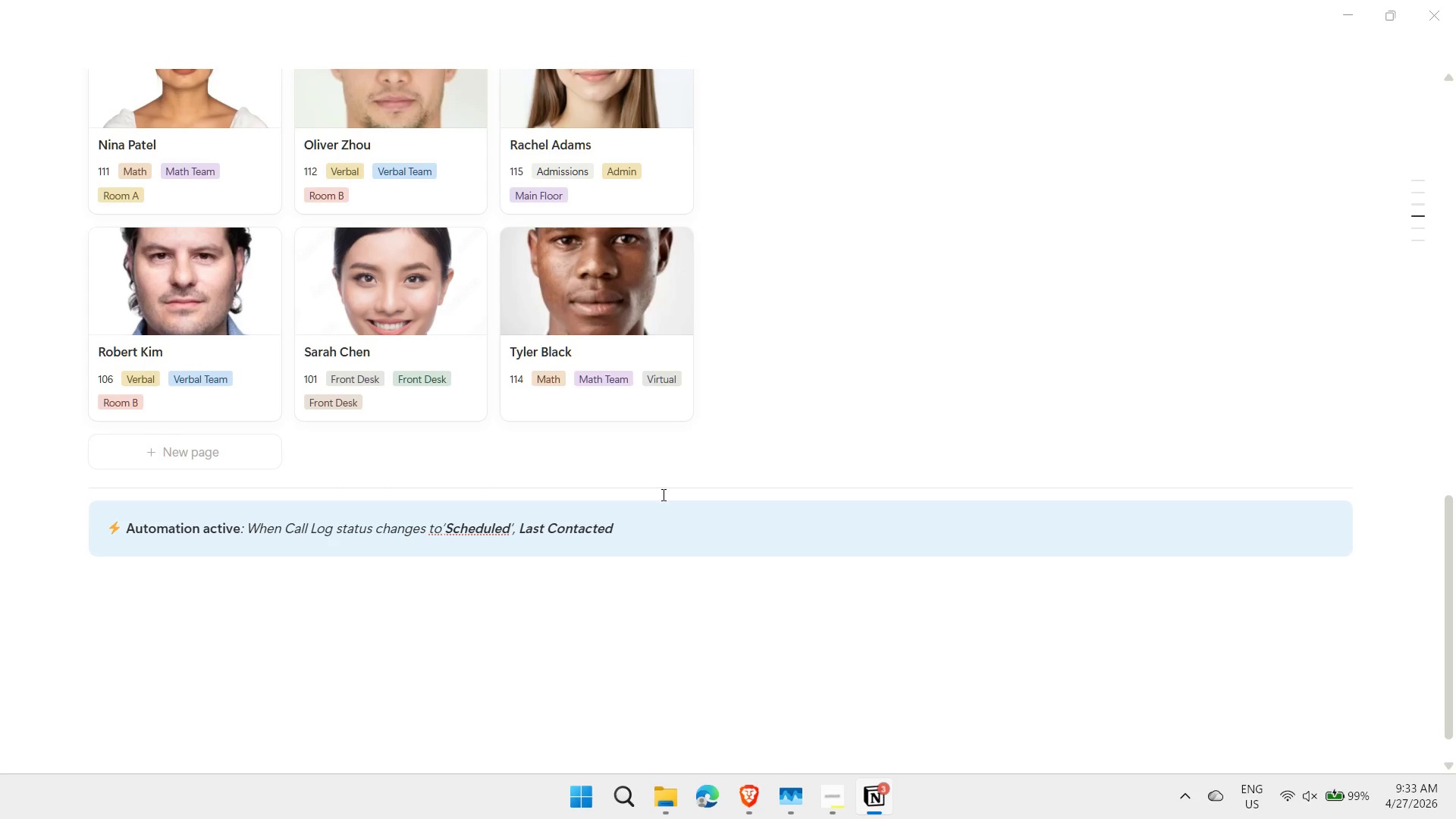 
key(Control+B)
 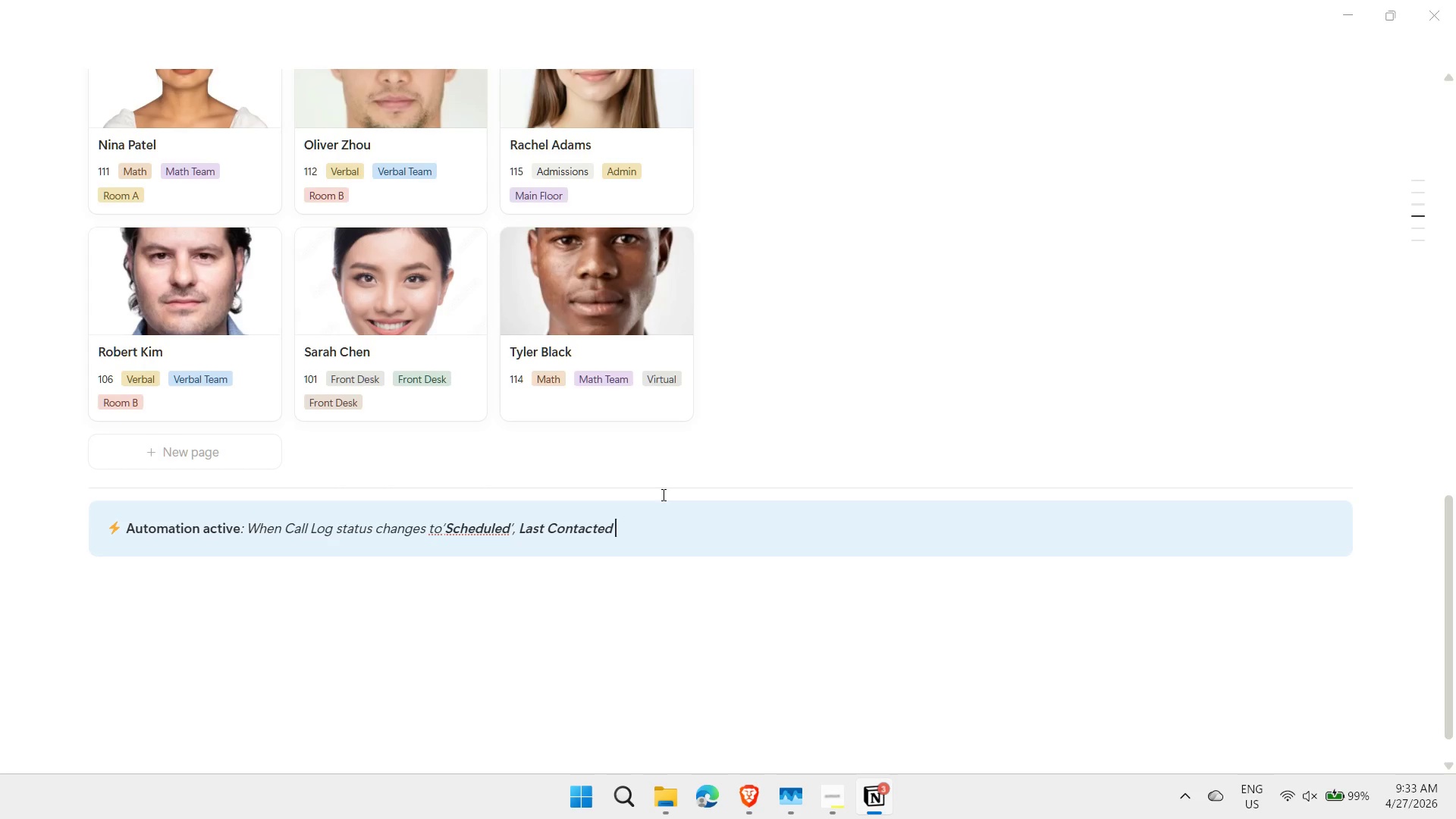 
type(auto-fills with todays)
key(Backspace)
type('s date.)
 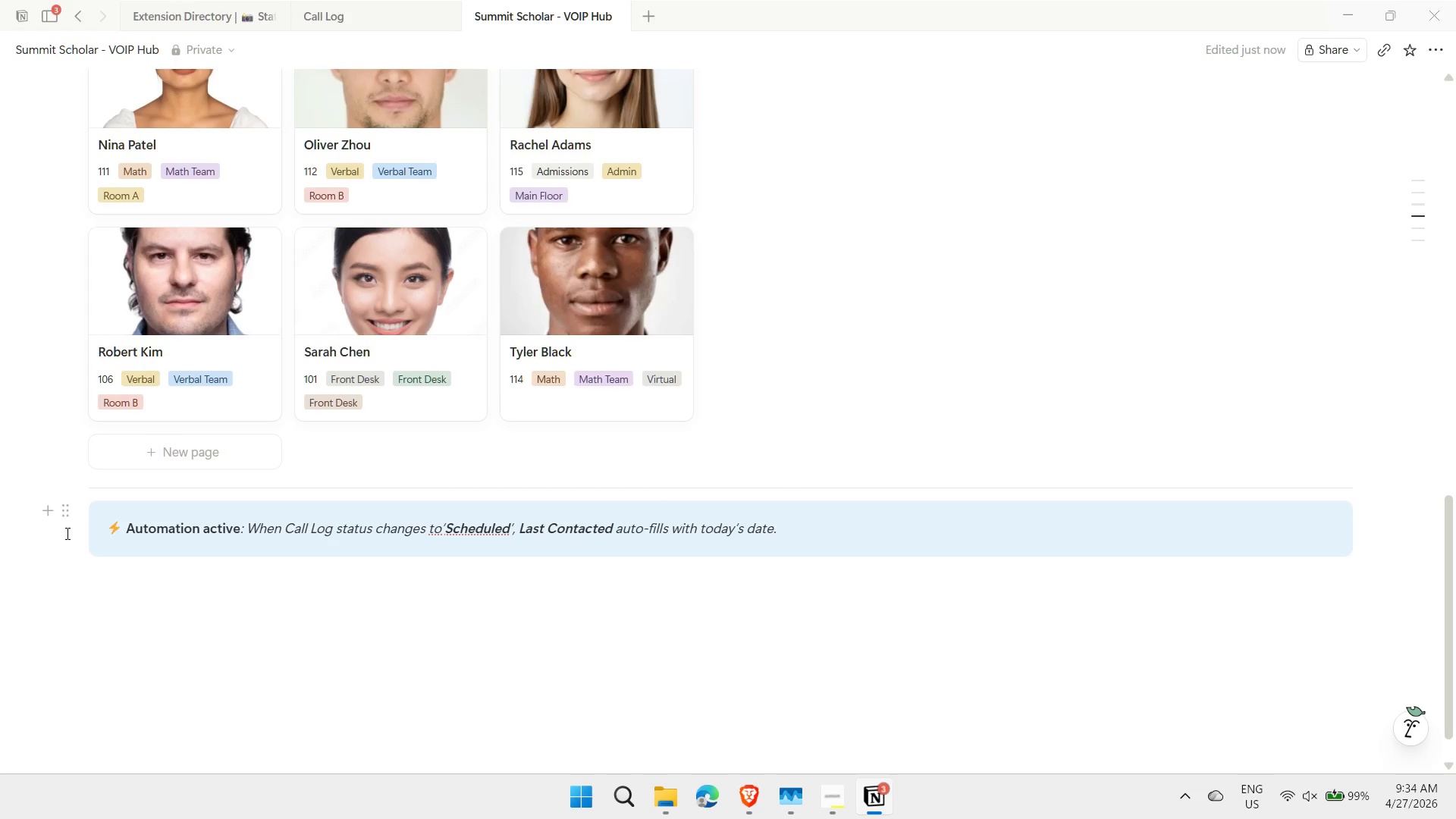 
left_click([64, 516])
 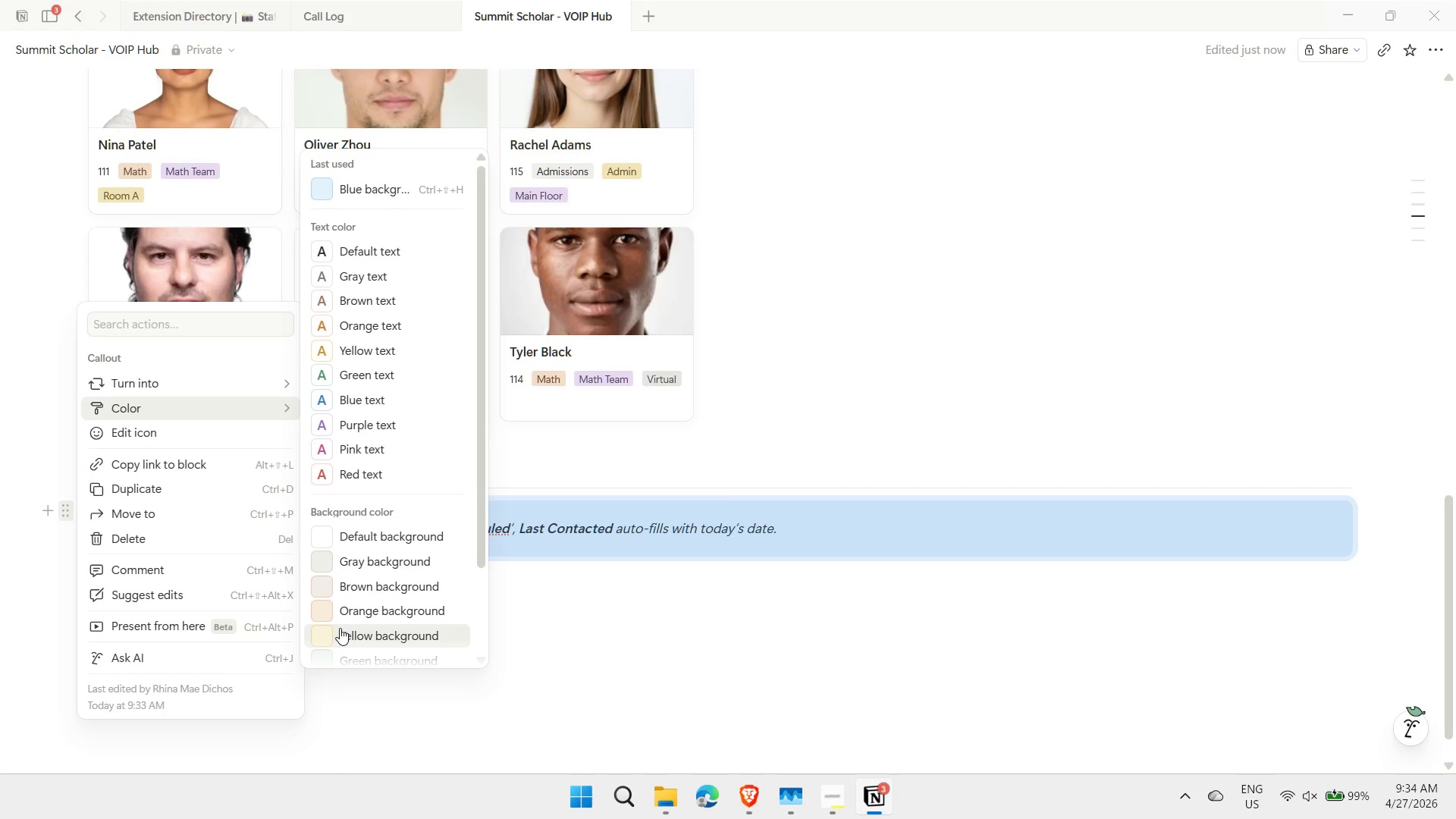 
left_click([340, 629])
 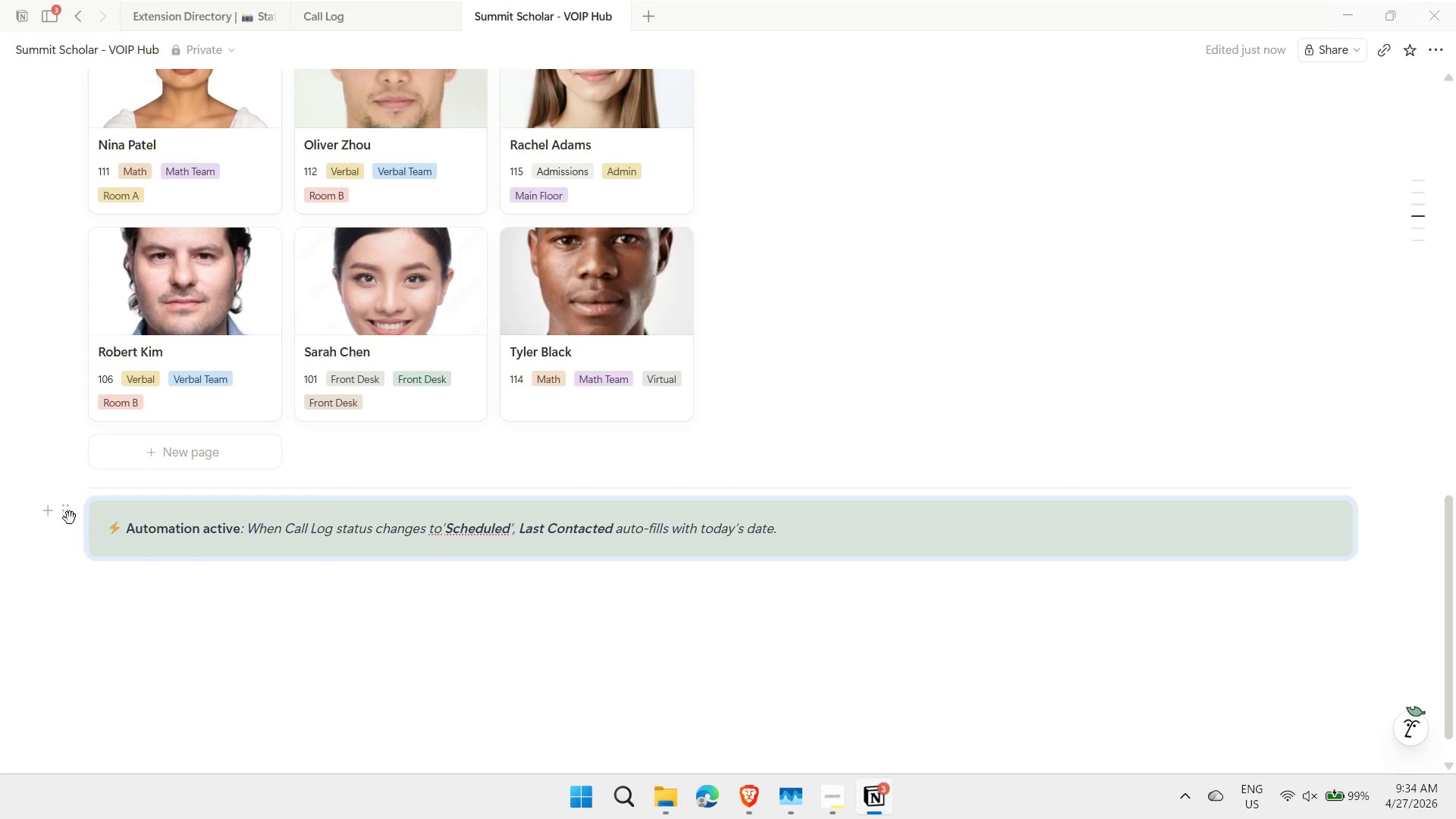 
left_click_drag(start_coordinate=[61, 513], to_coordinate=[846, 143])
 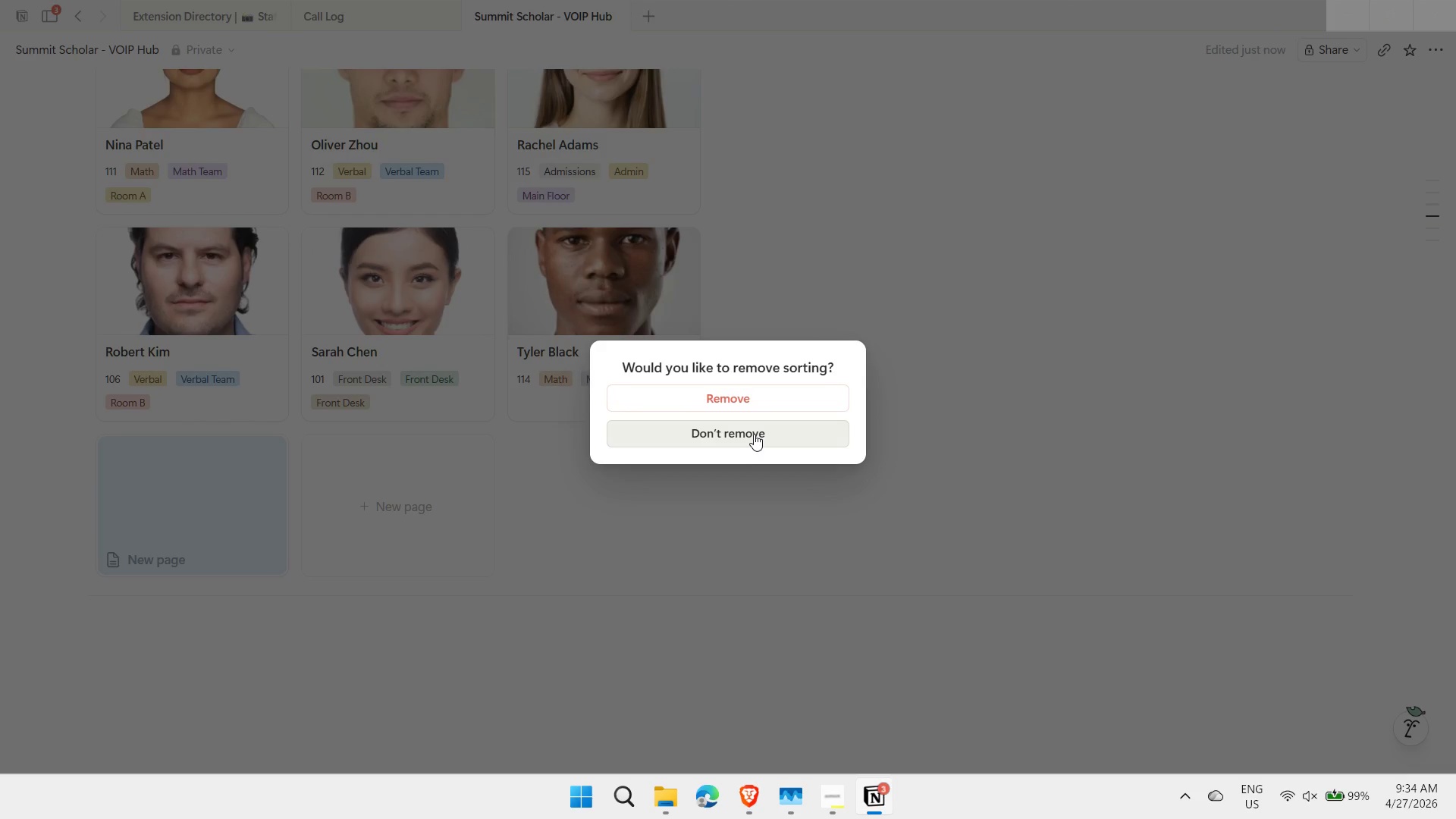 
left_click([754, 434])
 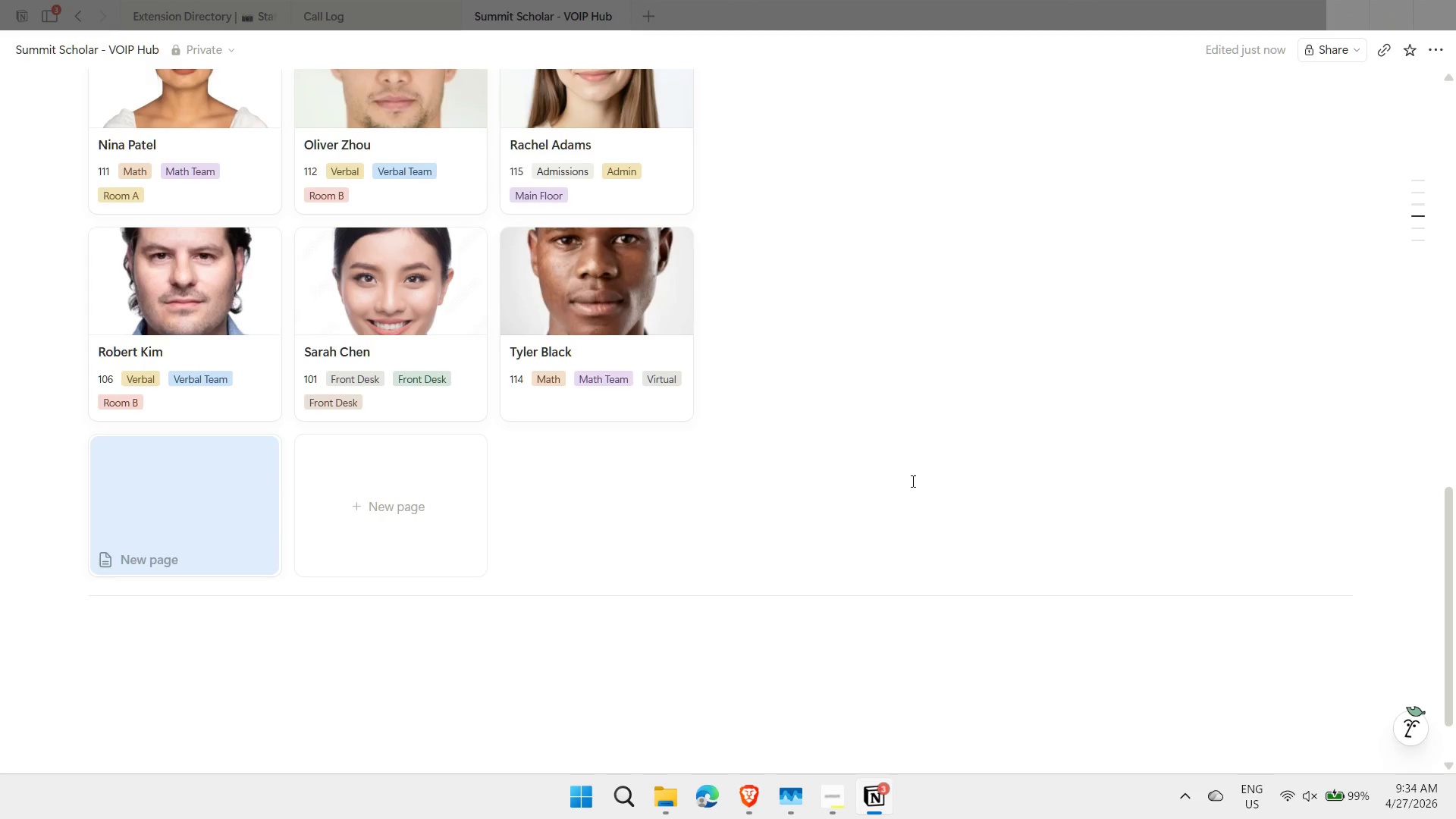 
key(Control+ControlLeft)
 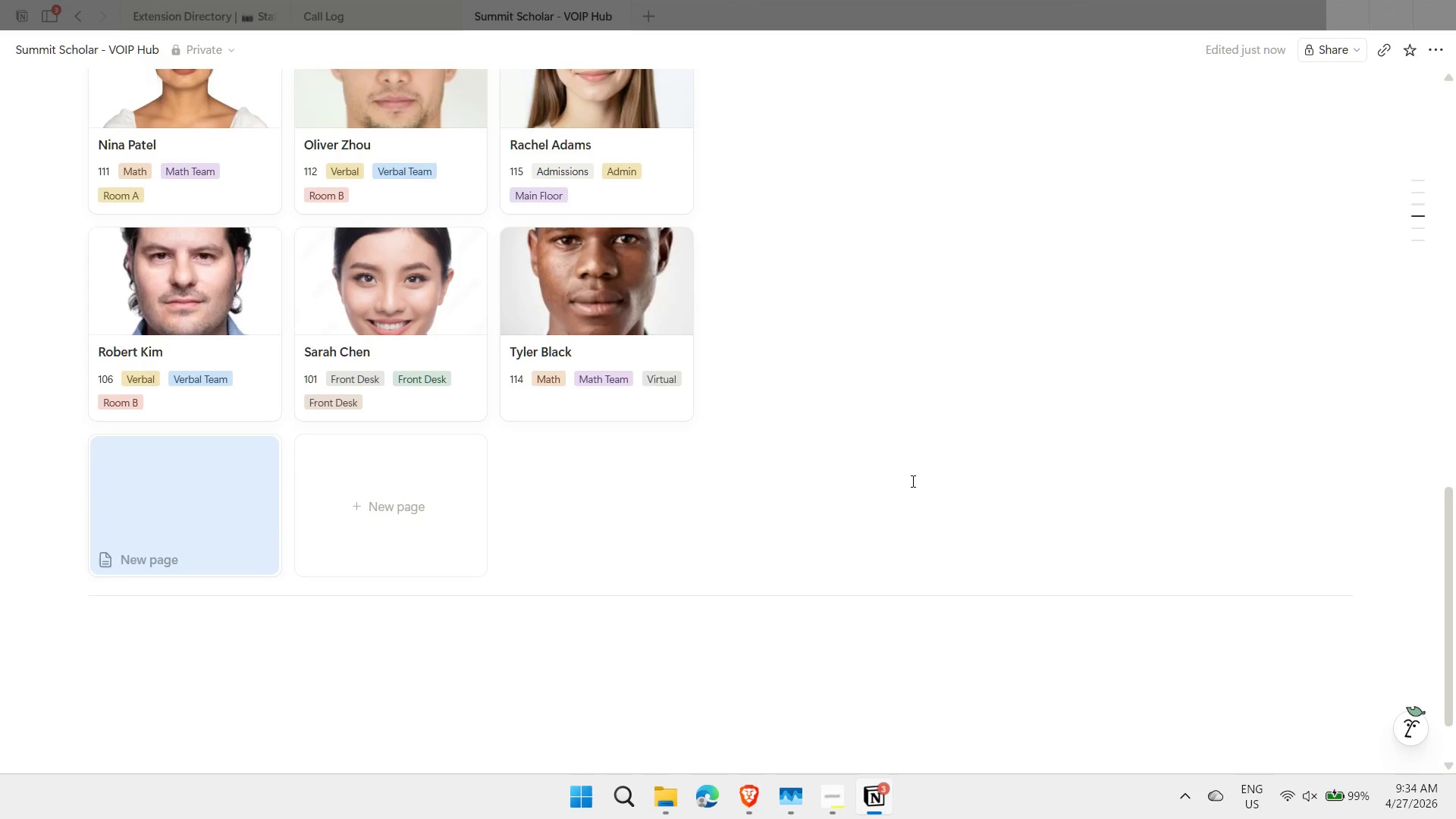 
key(Control+Z)
 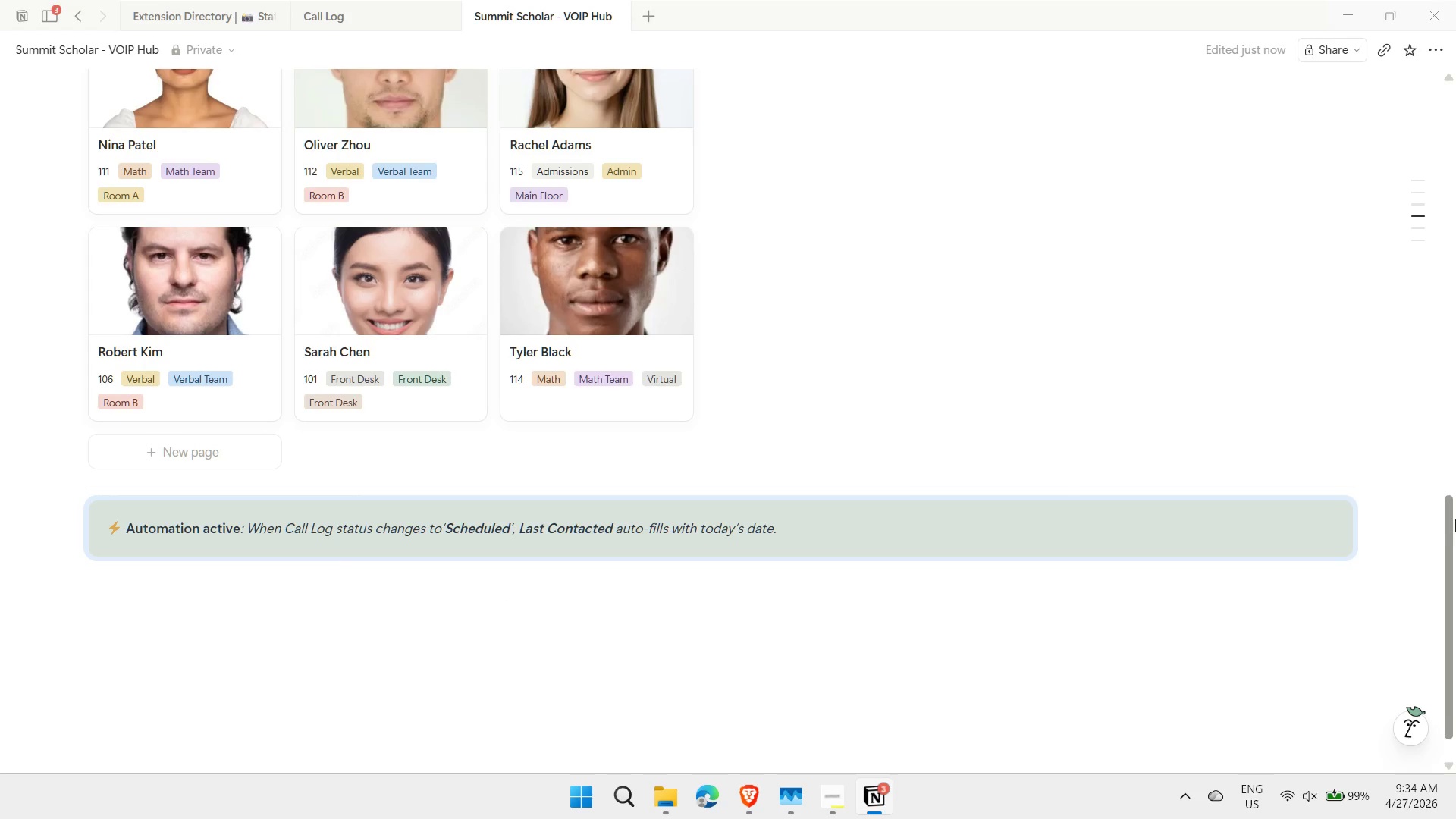 
left_click_drag(start_coordinate=[1451, 532], to_coordinate=[1448, 464])
 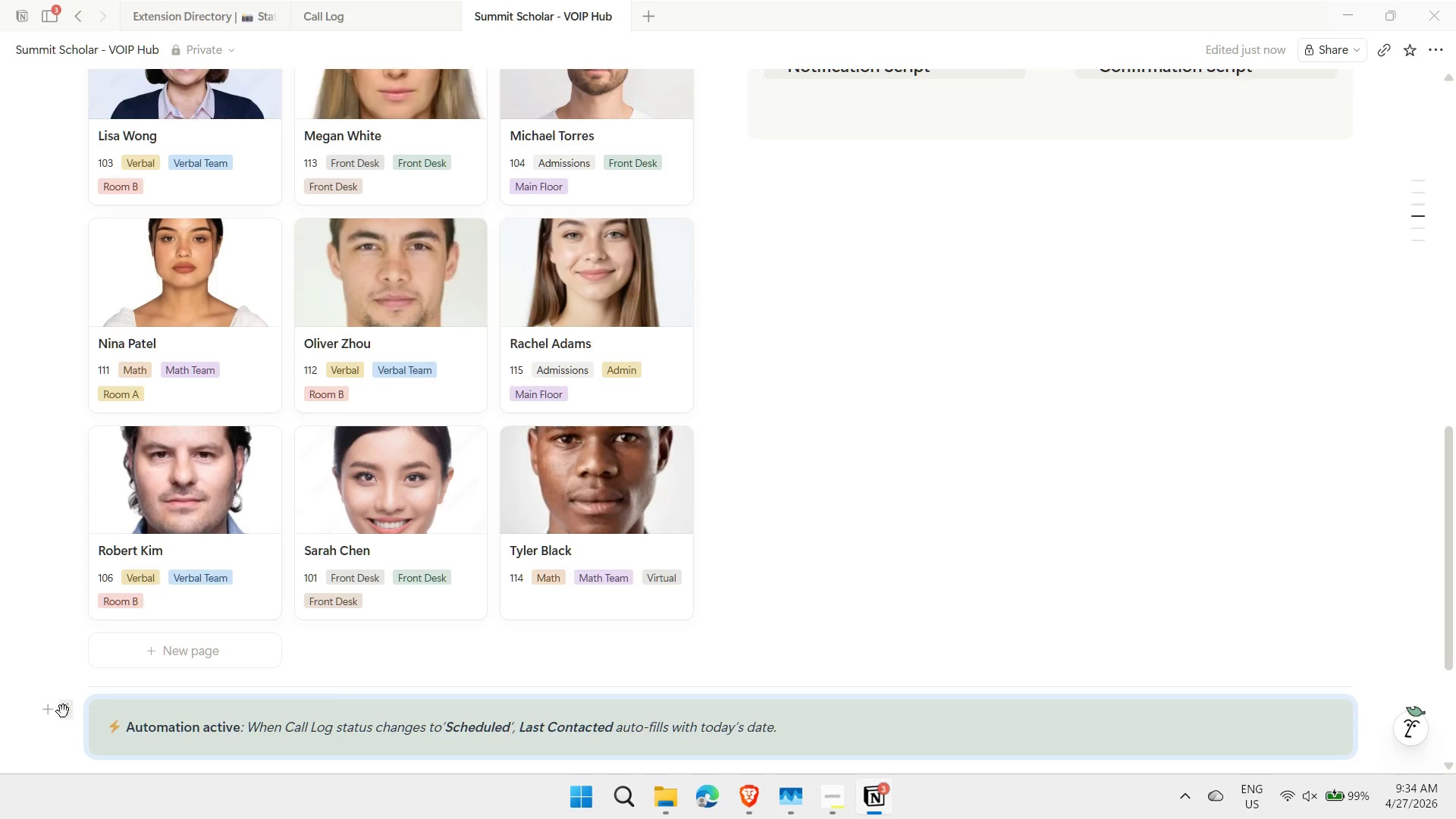 
left_click_drag(start_coordinate=[63, 711], to_coordinate=[759, 239])
 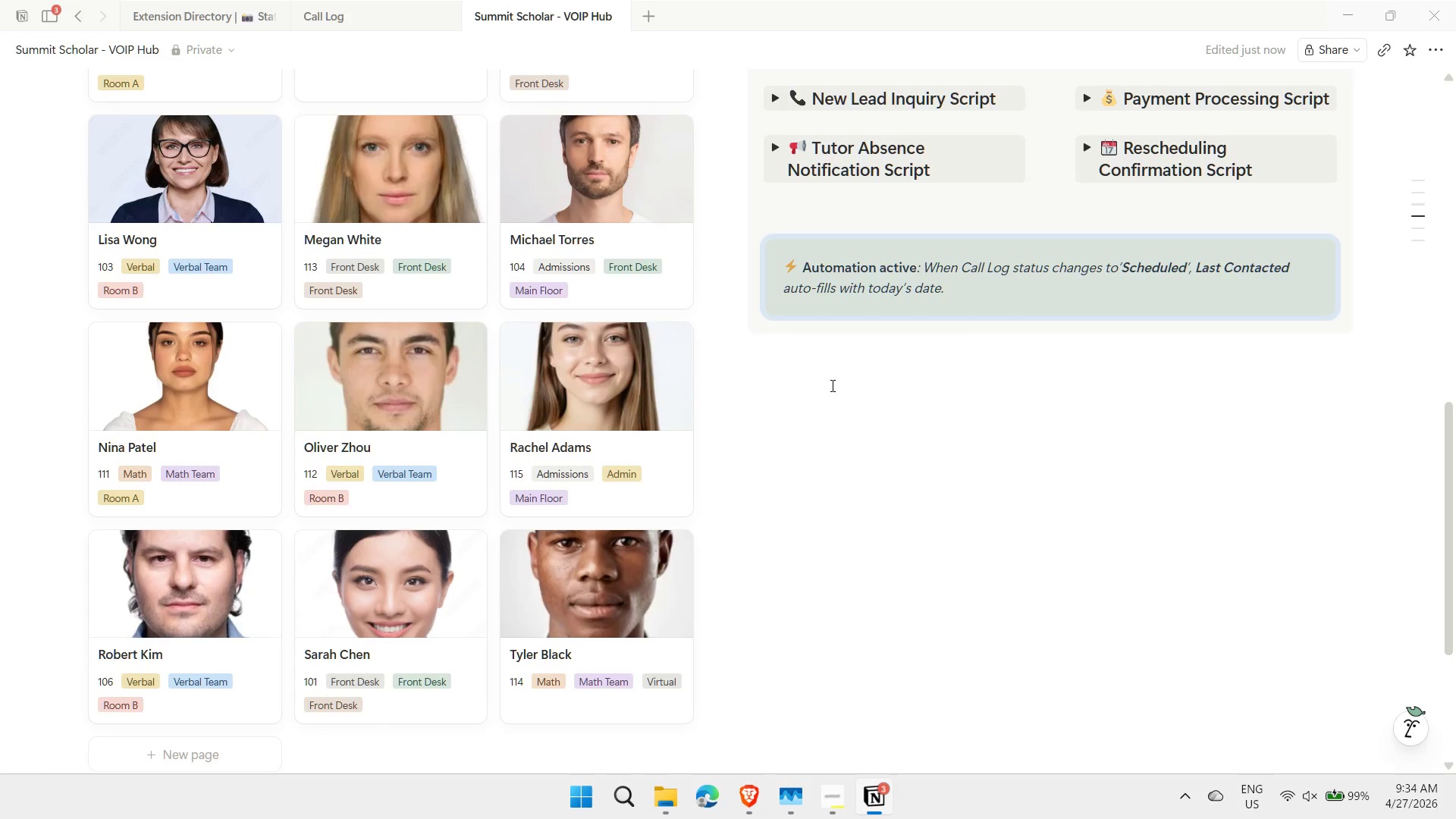 
left_click([831, 385])
 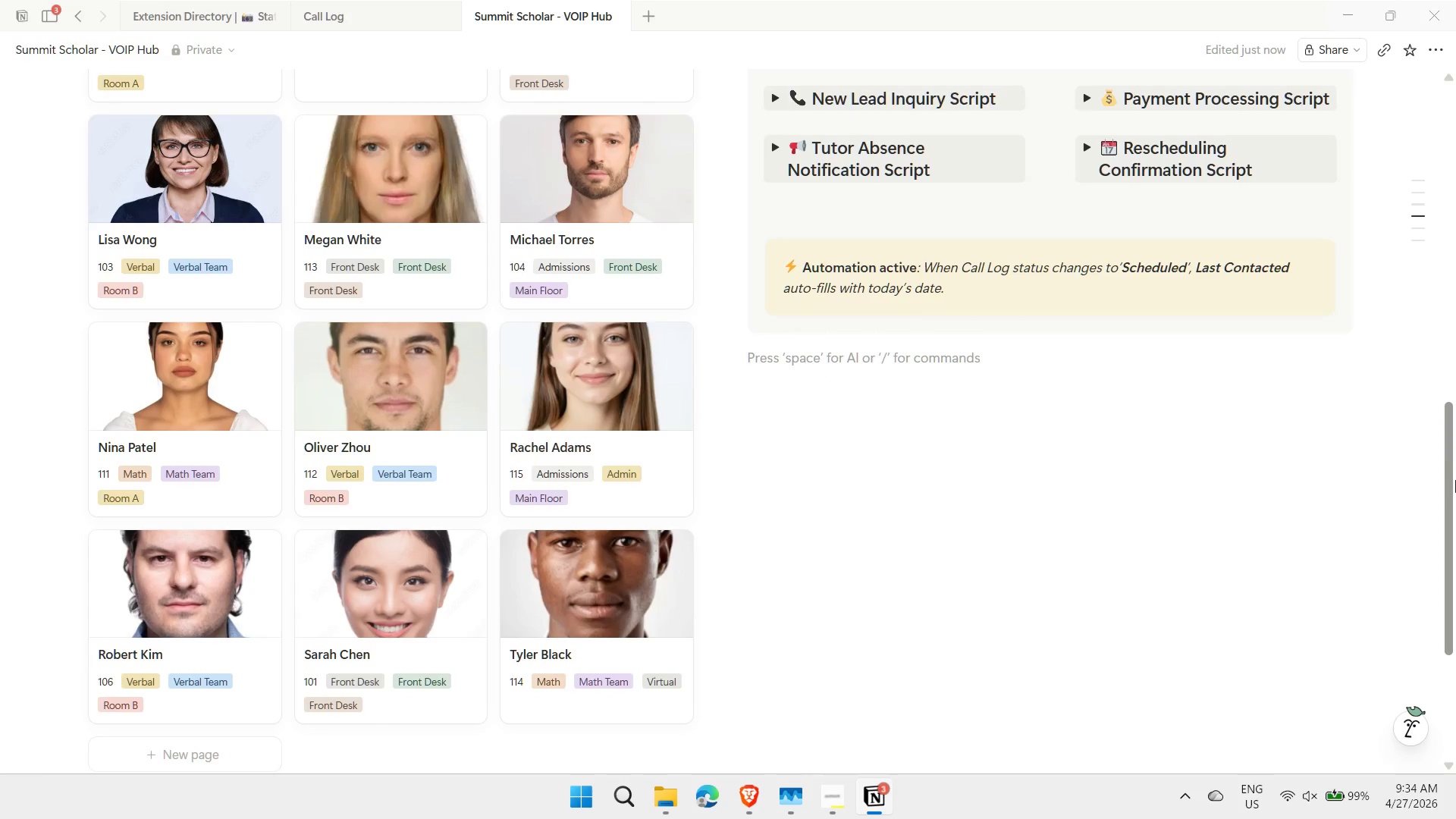 
left_click_drag(start_coordinate=[1451, 482], to_coordinate=[1438, 385])
 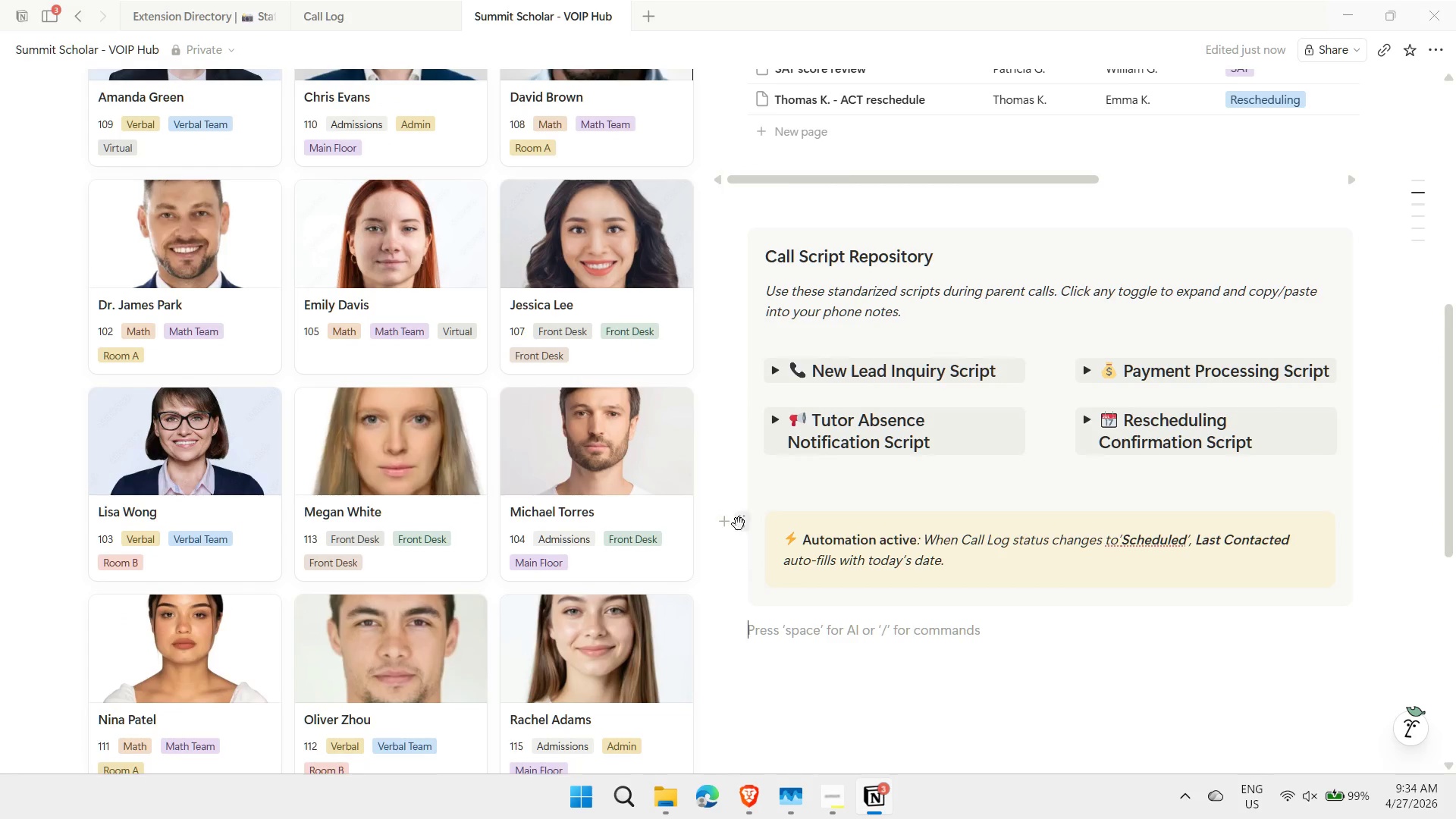 
left_click_drag(start_coordinate=[739, 523], to_coordinate=[767, 678])
 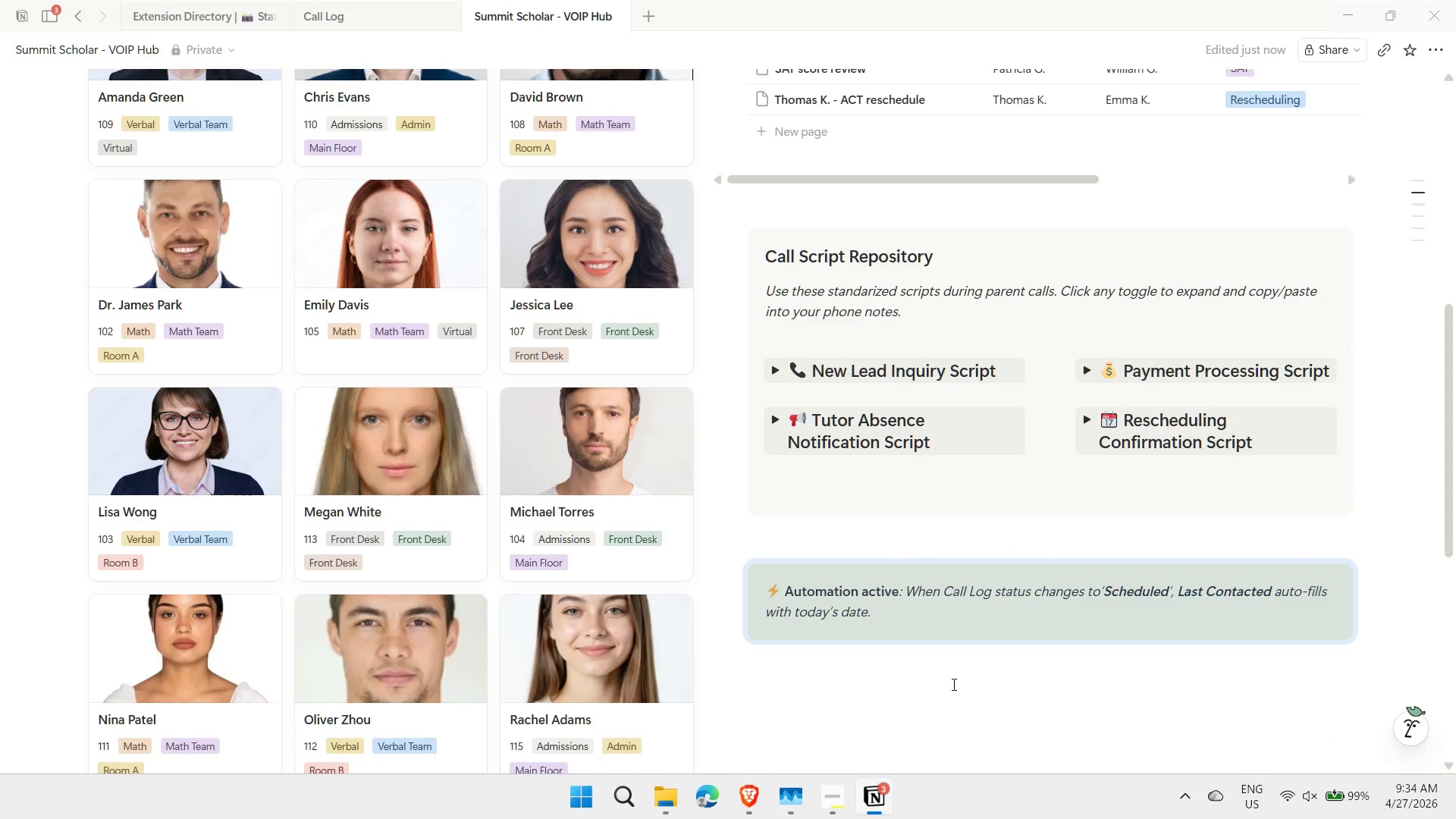 
left_click([950, 687])
 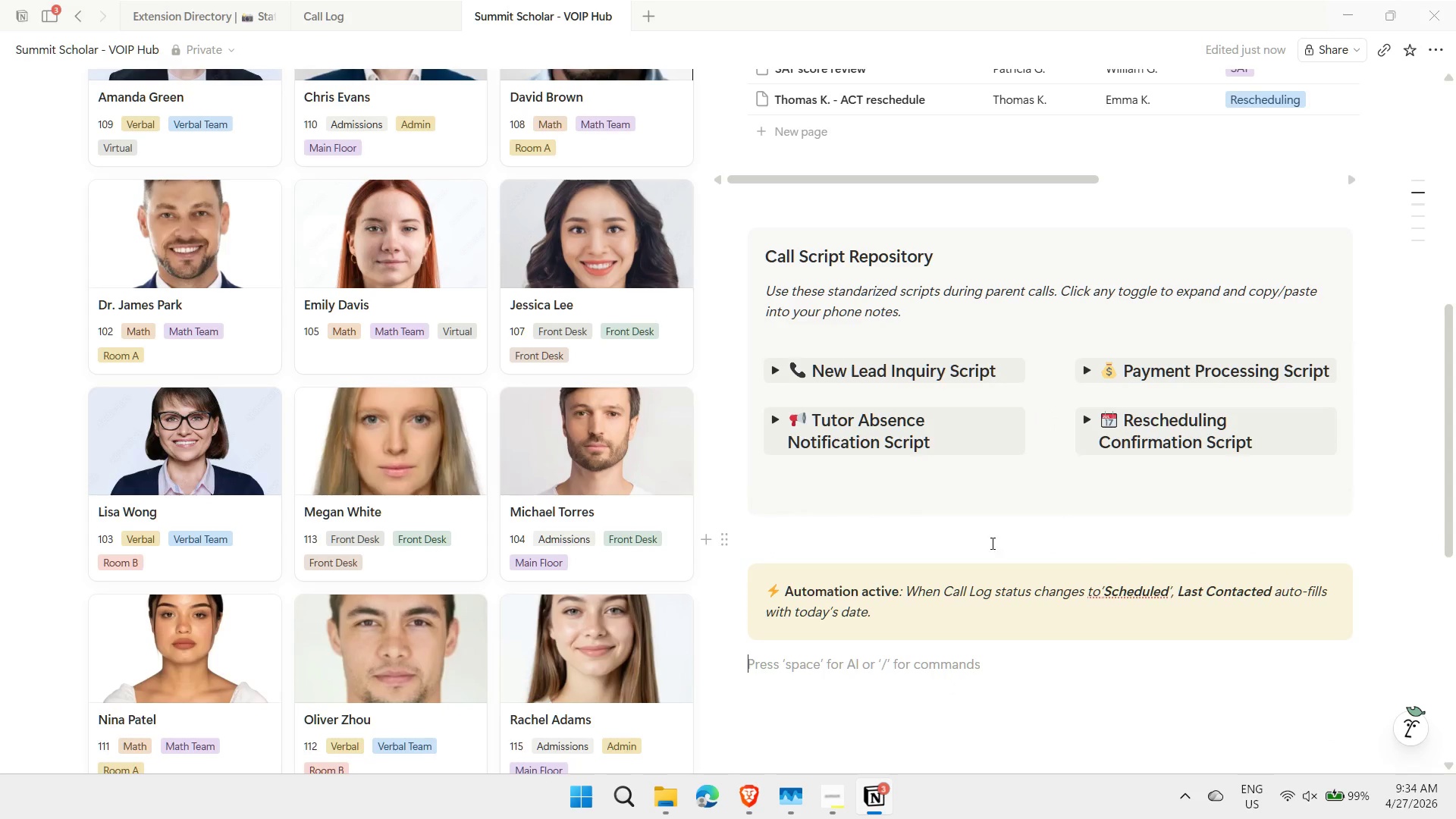 
wait(5.08)
 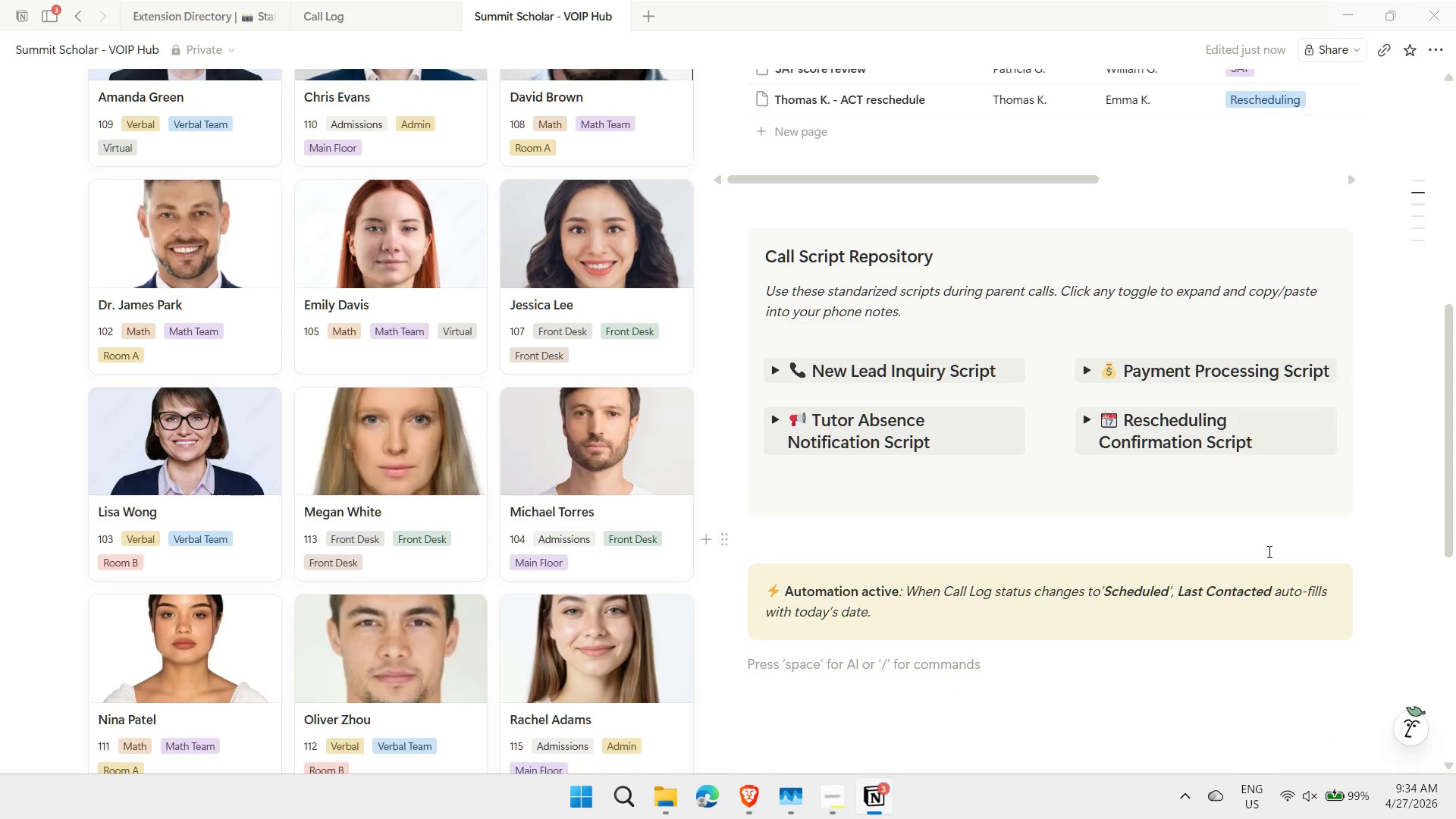 
left_click_drag(start_coordinate=[1455, 428], to_coordinate=[1444, 633])
 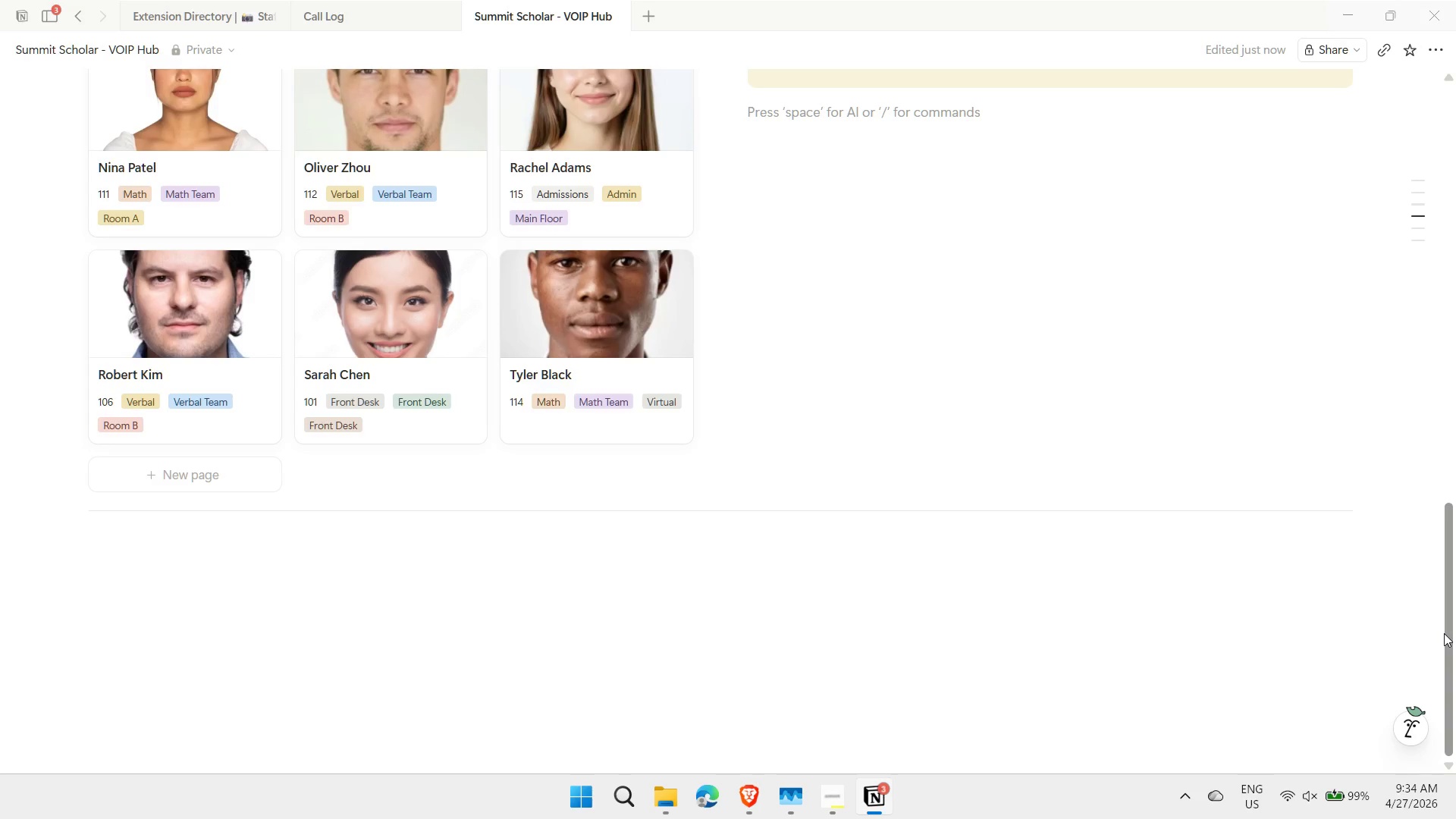 
left_click_drag(start_coordinate=[1451, 628], to_coordinate=[1413, 471])
 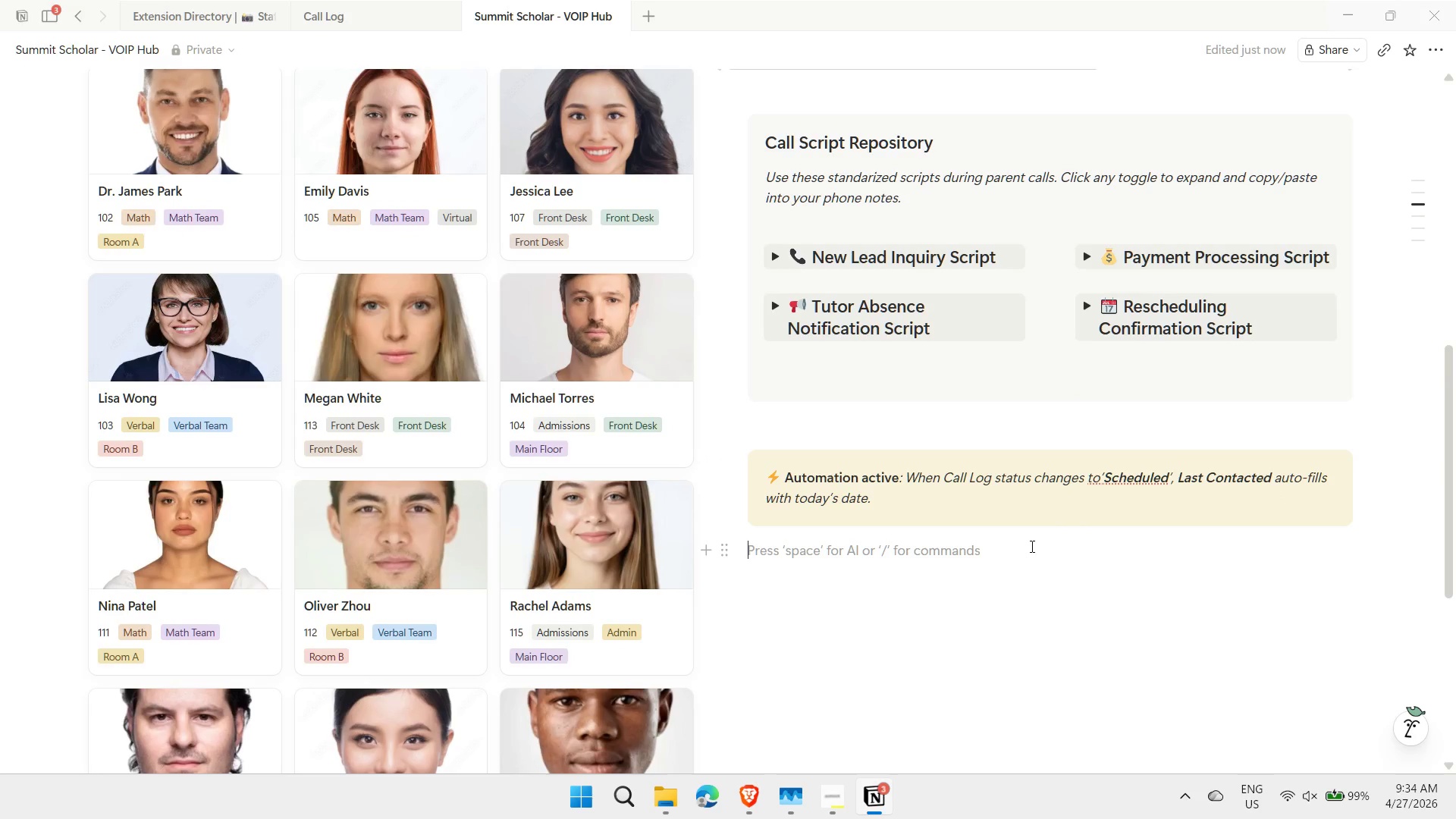 
type(/call)
 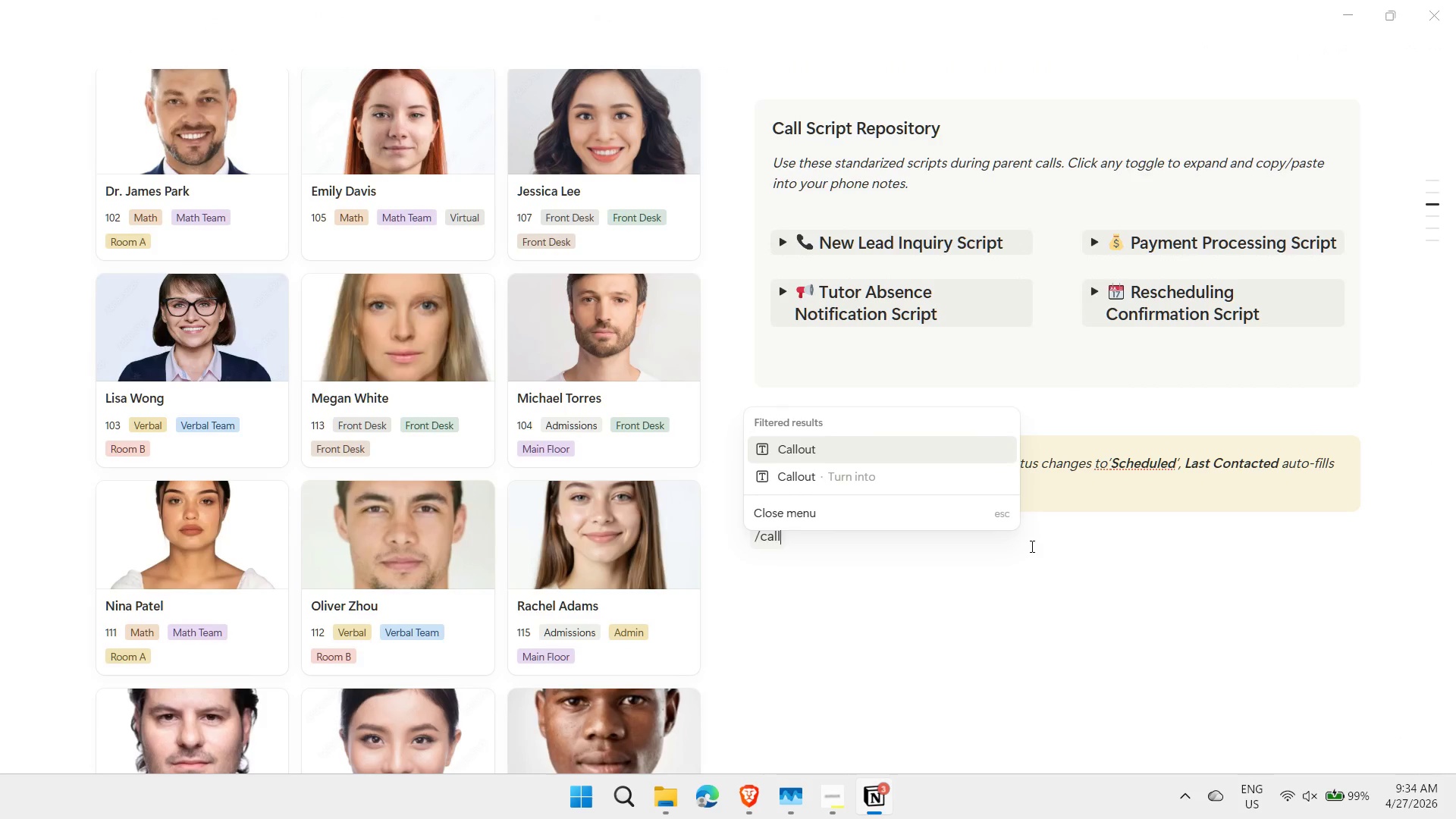 
key(Enter)
 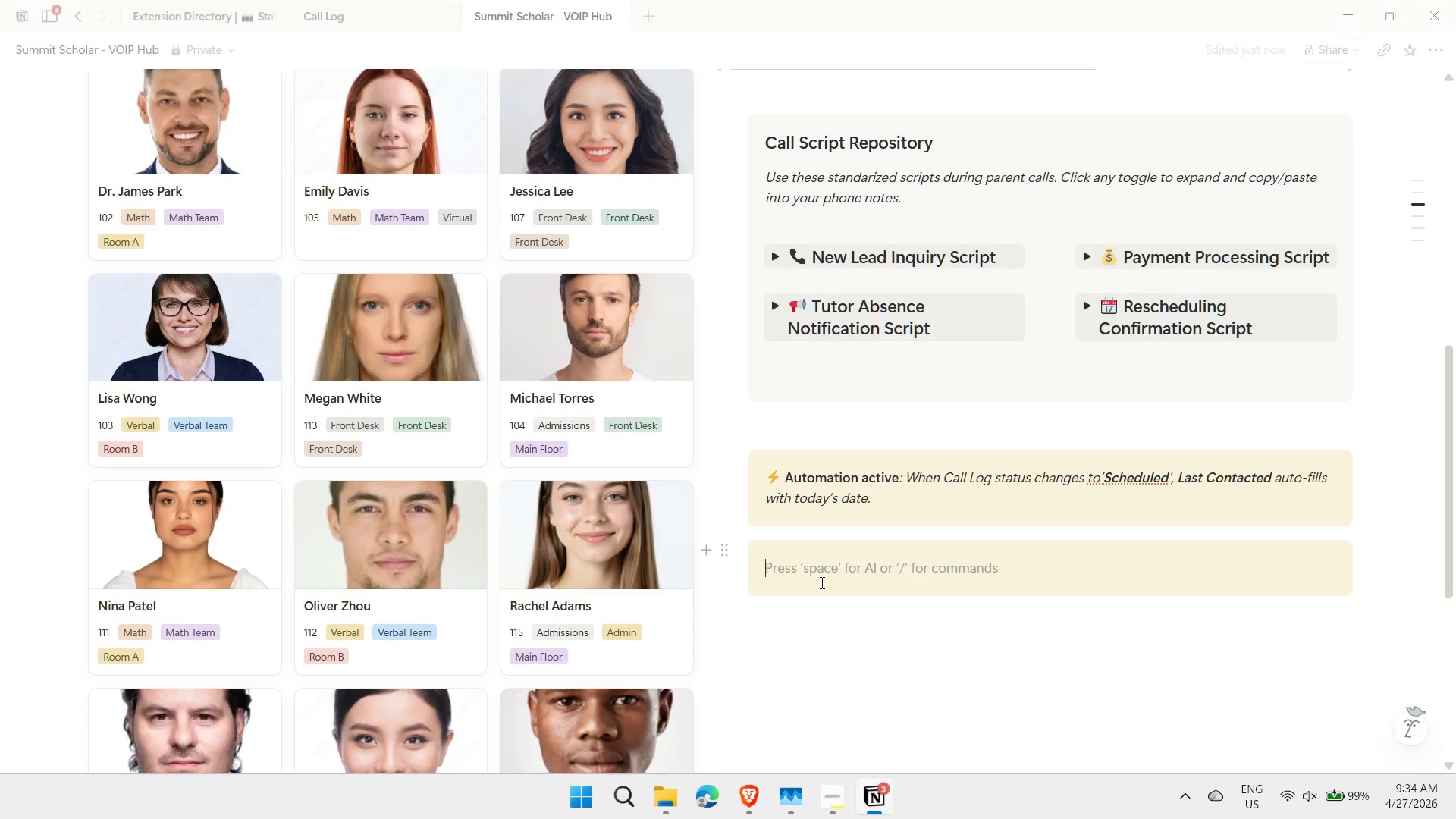 
left_click([726, 552])
 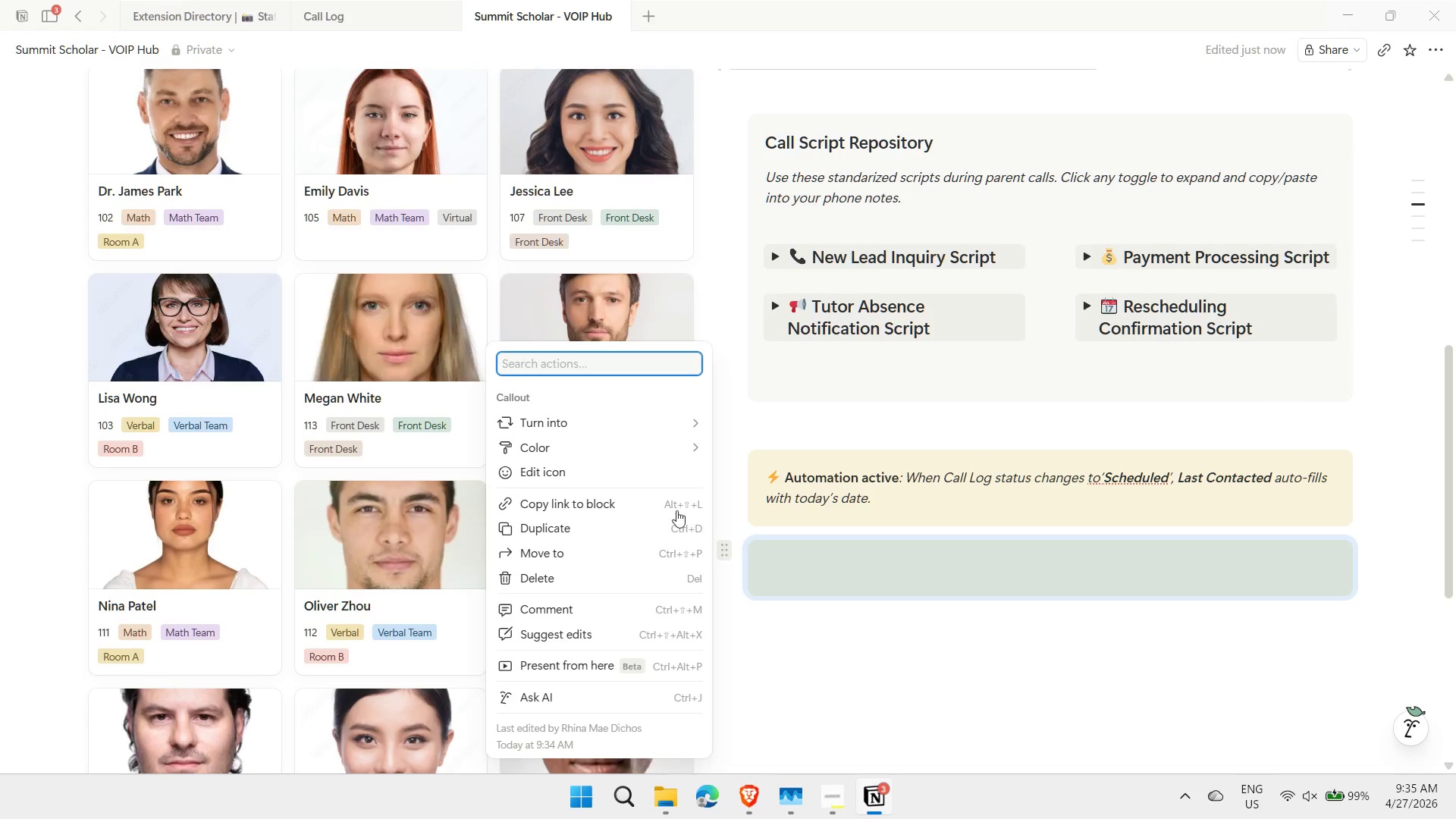 
mouse_move([677, 460])
 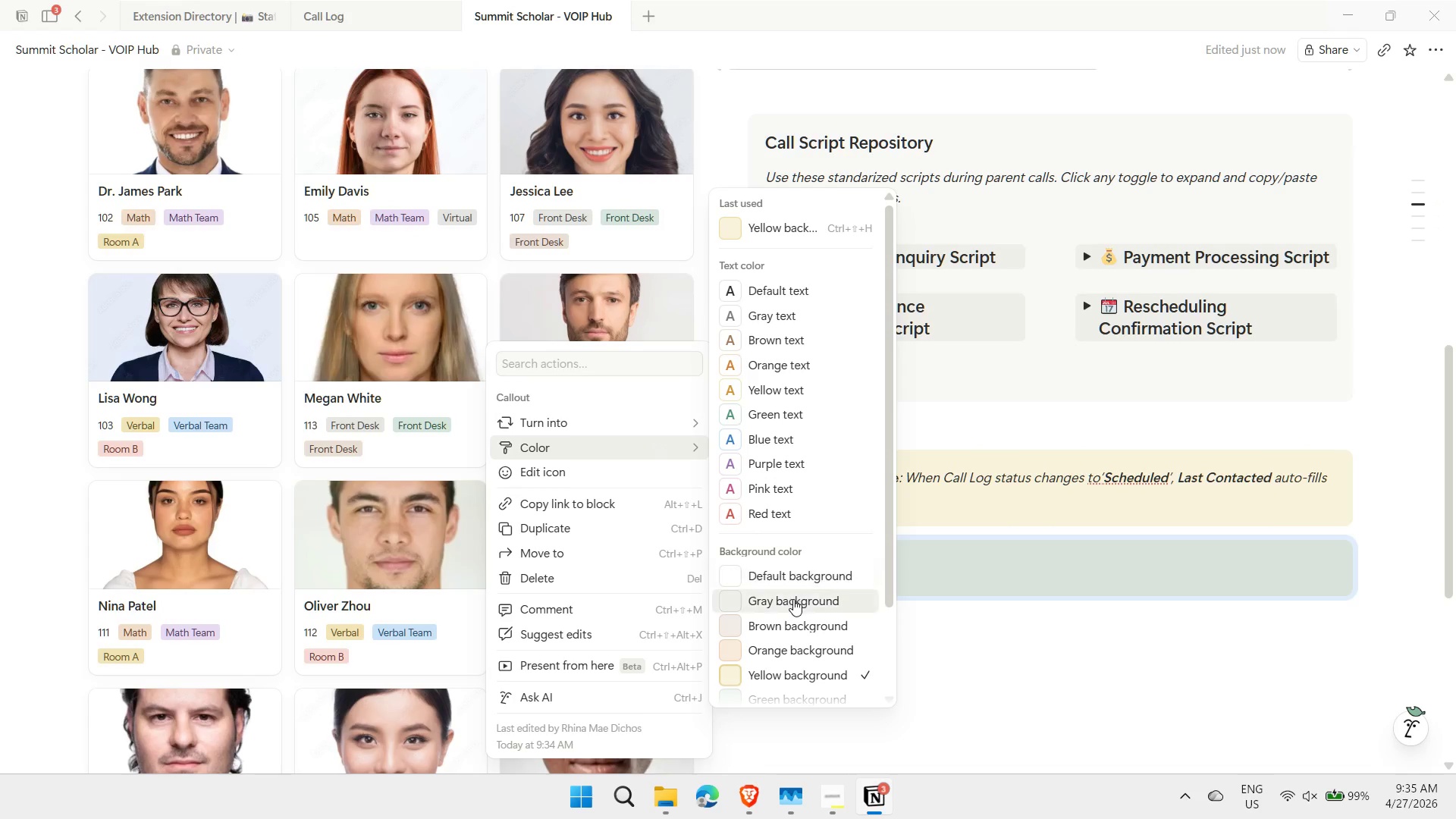 
left_click([793, 599])
 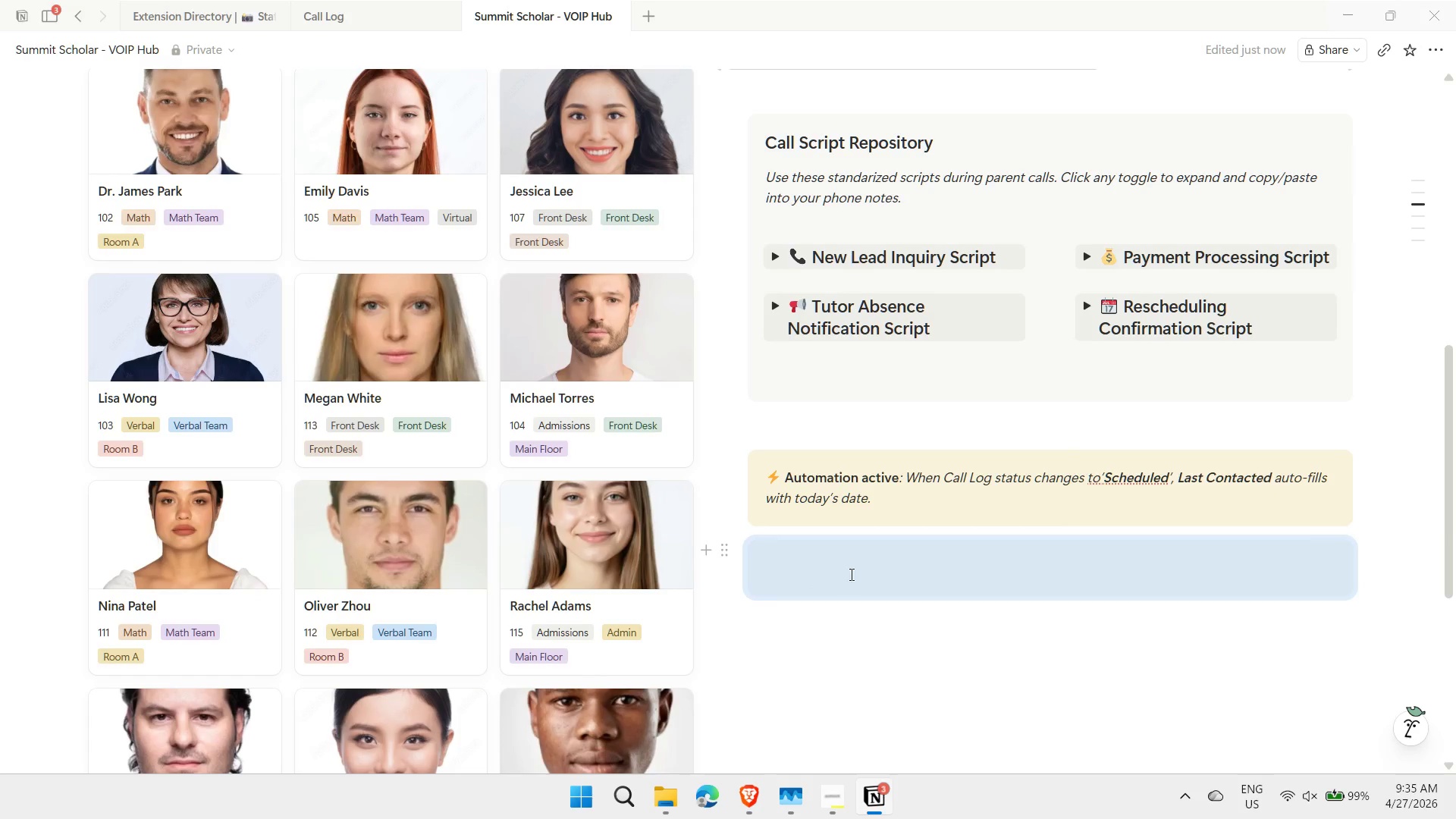 
left_click([843, 562])
 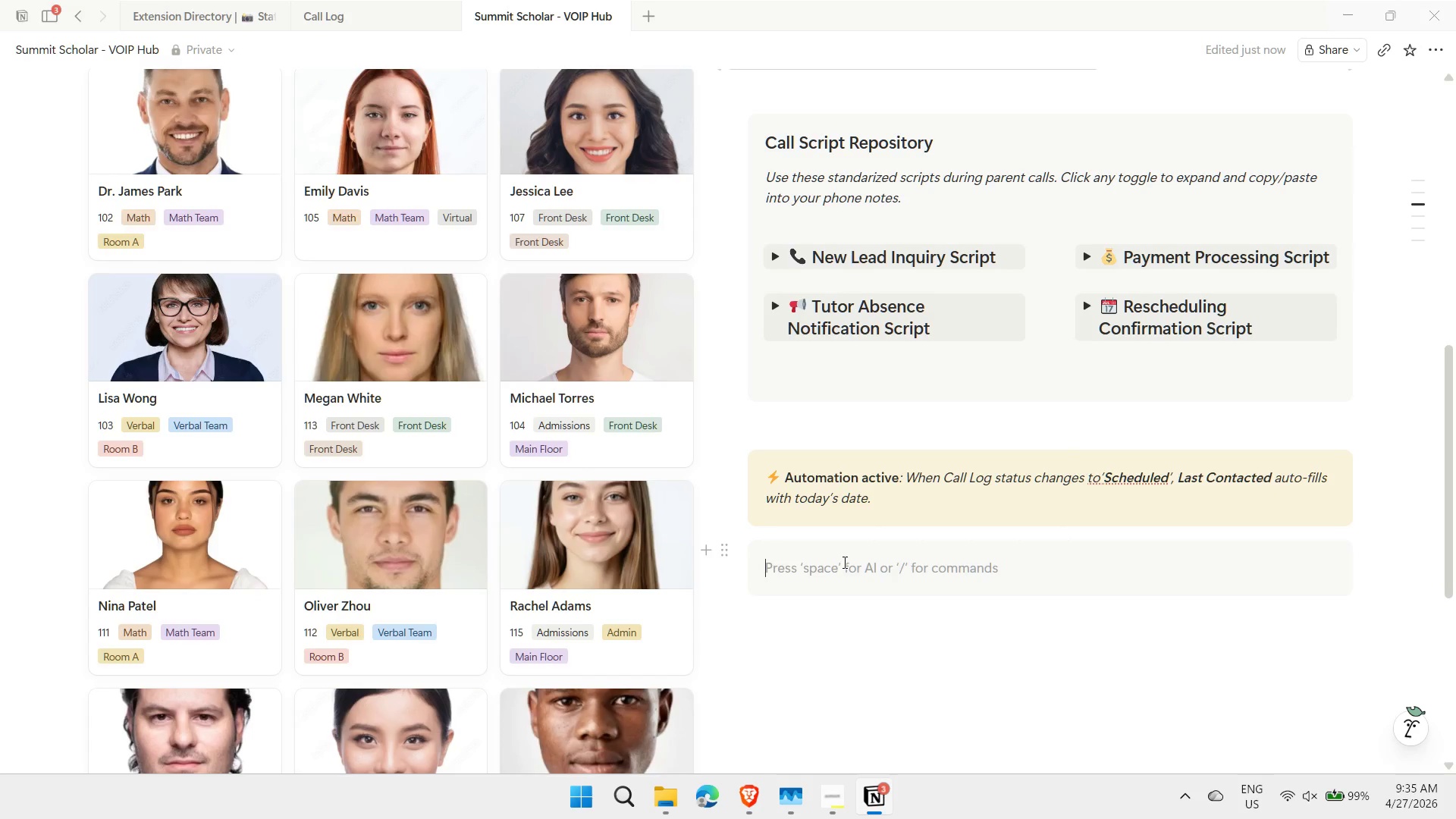 
key(Meta+MetaLeft)
 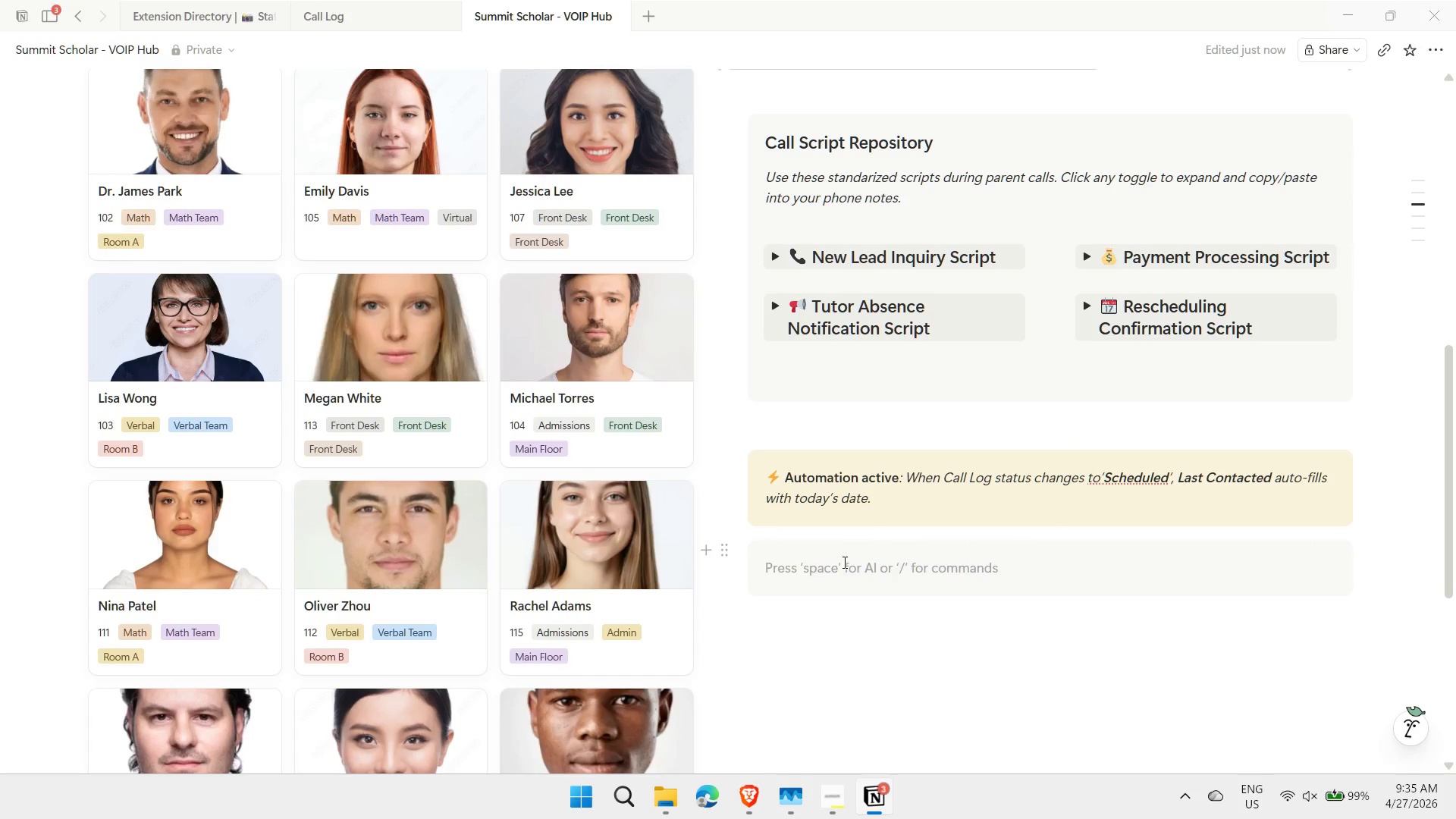 
key(Meta+Period)
 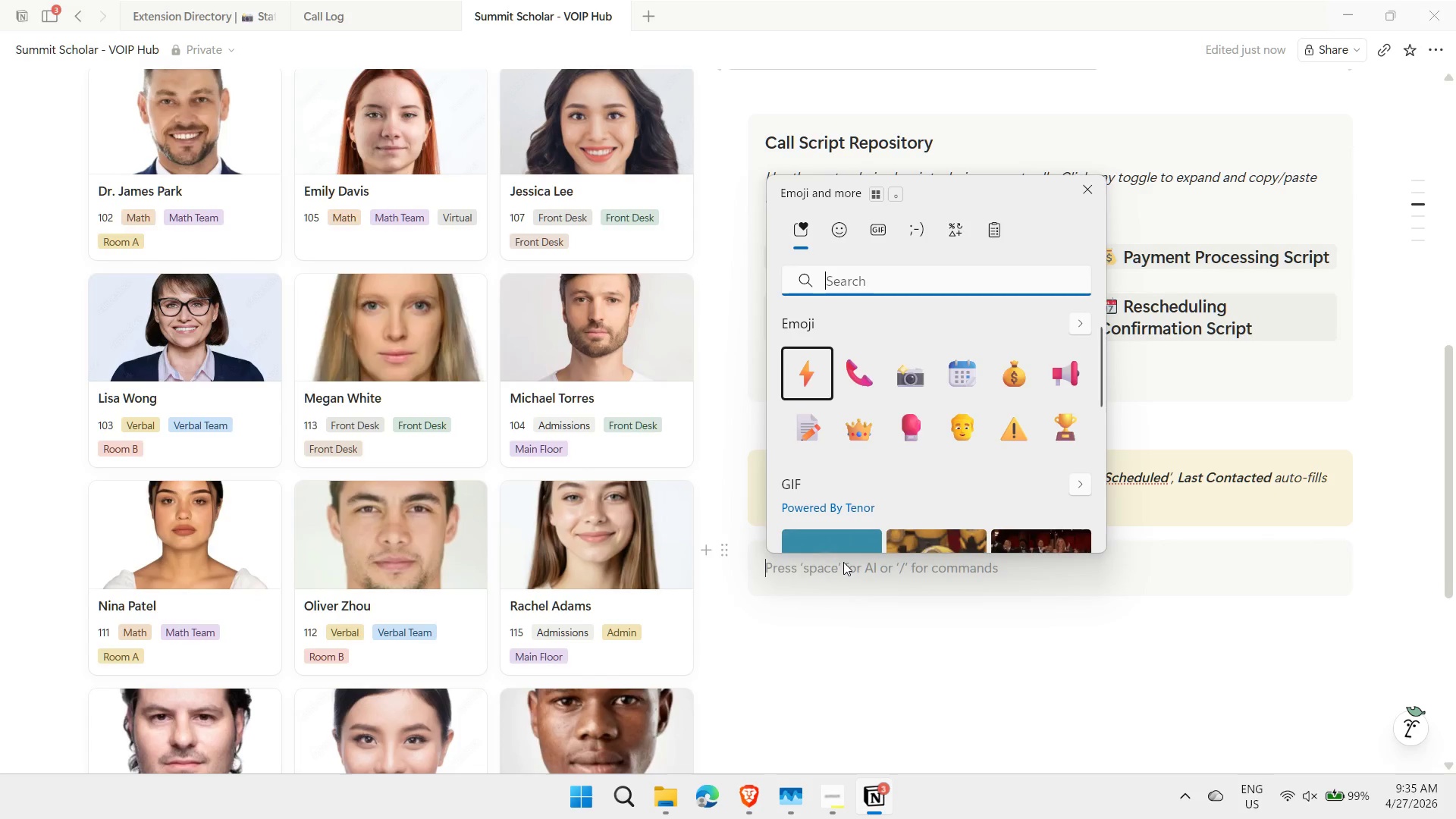 
type(clip)
 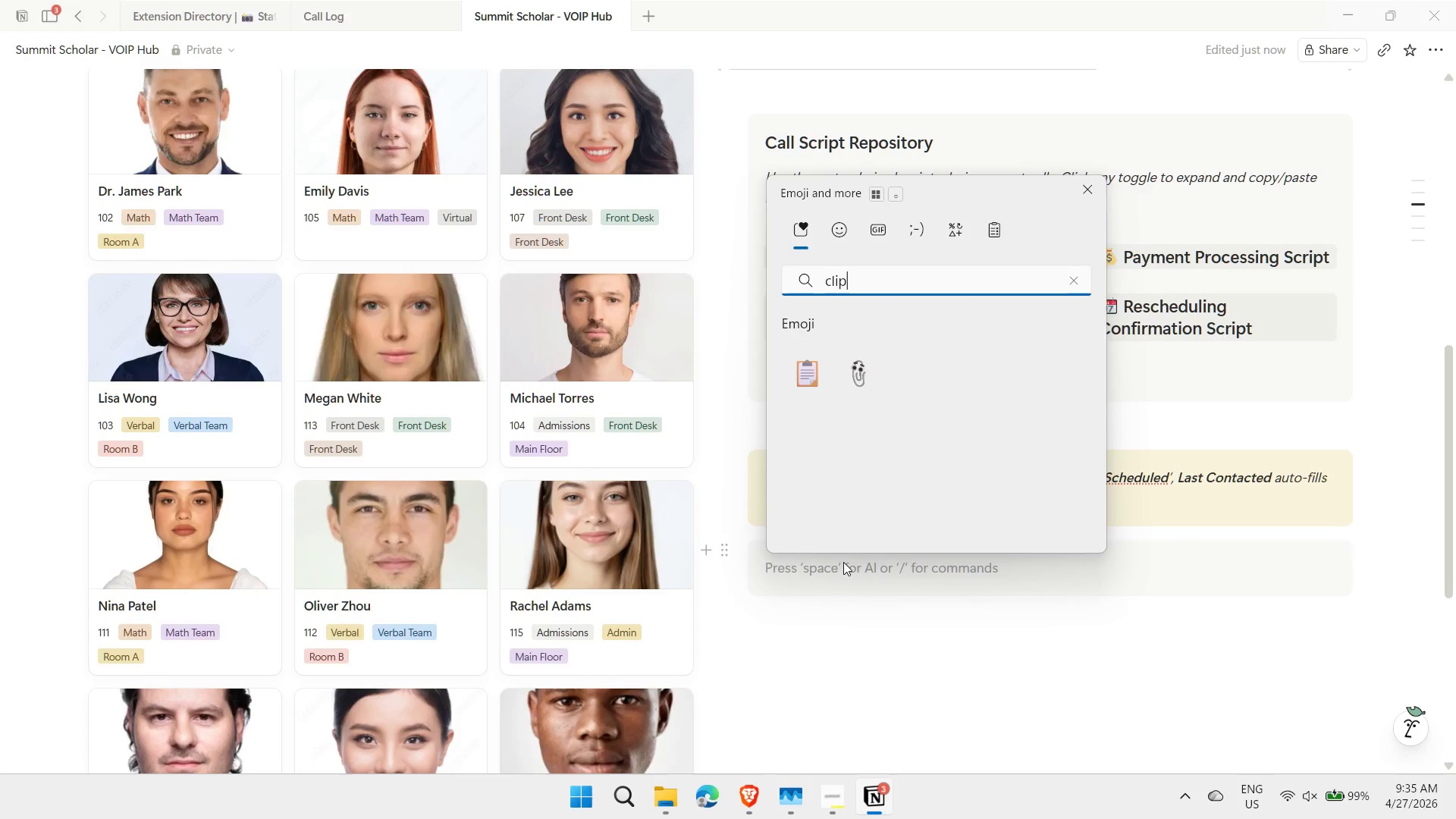 
key(ArrowDown)
 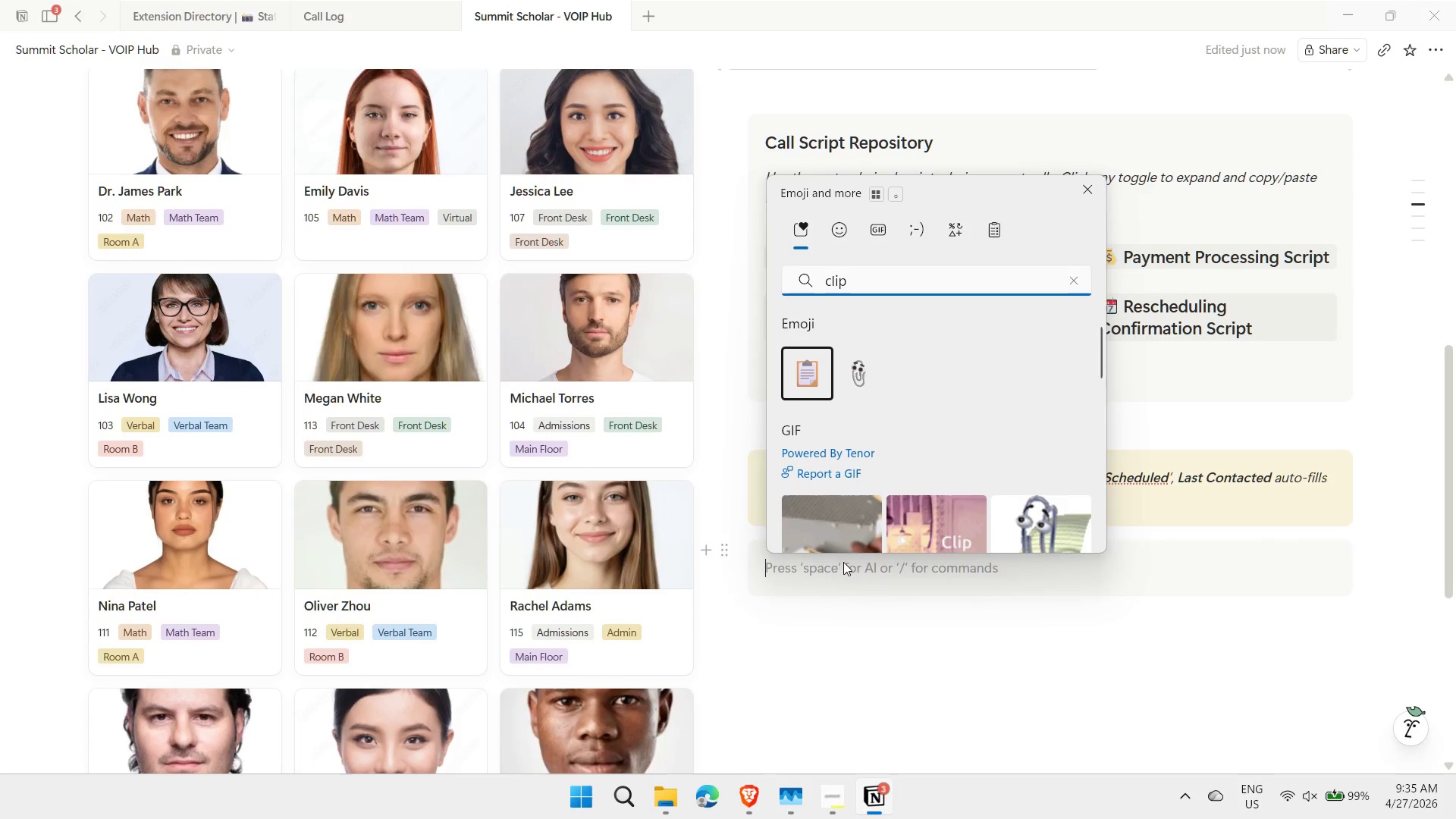 
key(Enter)
 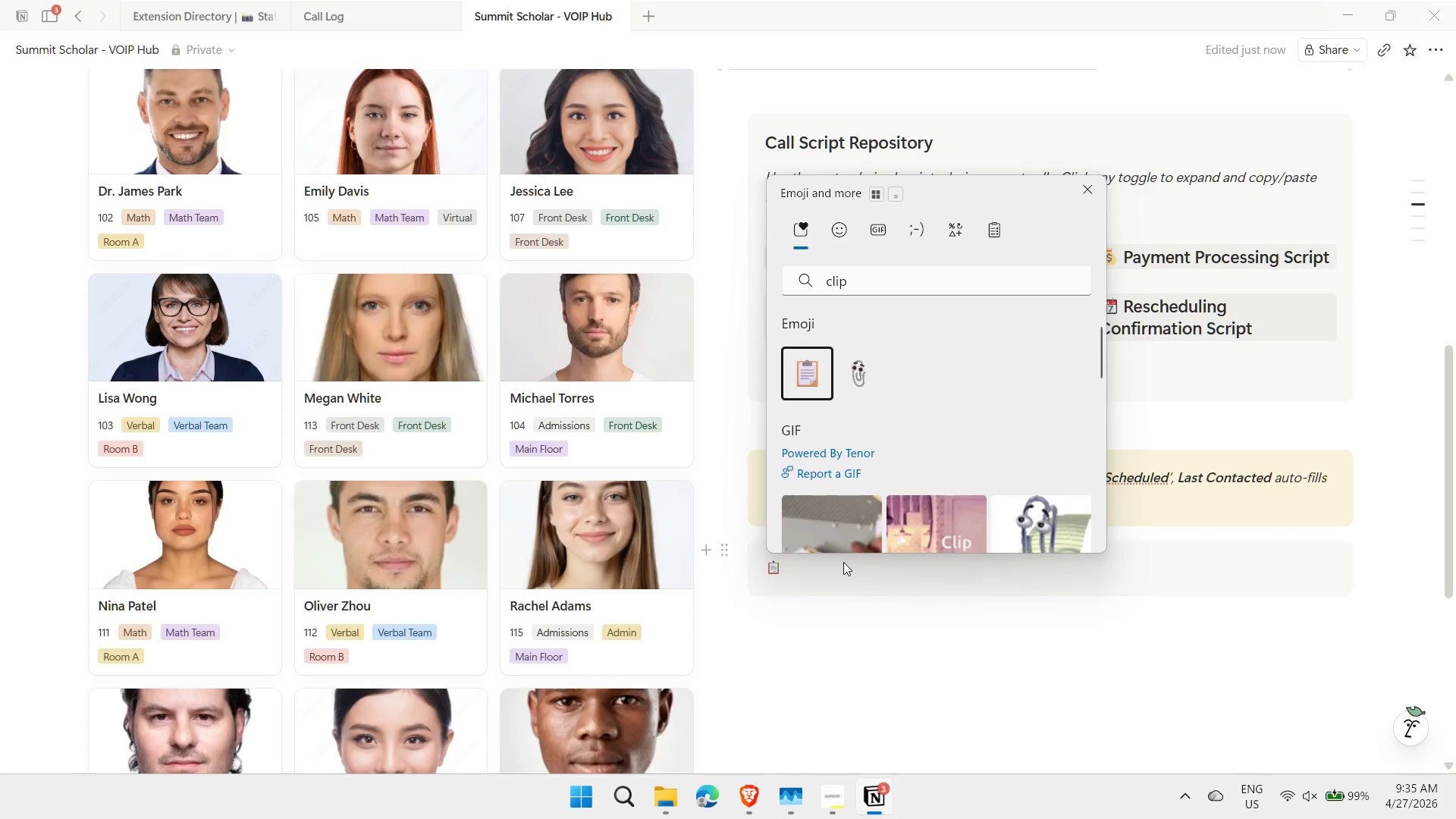 
key(Space)
 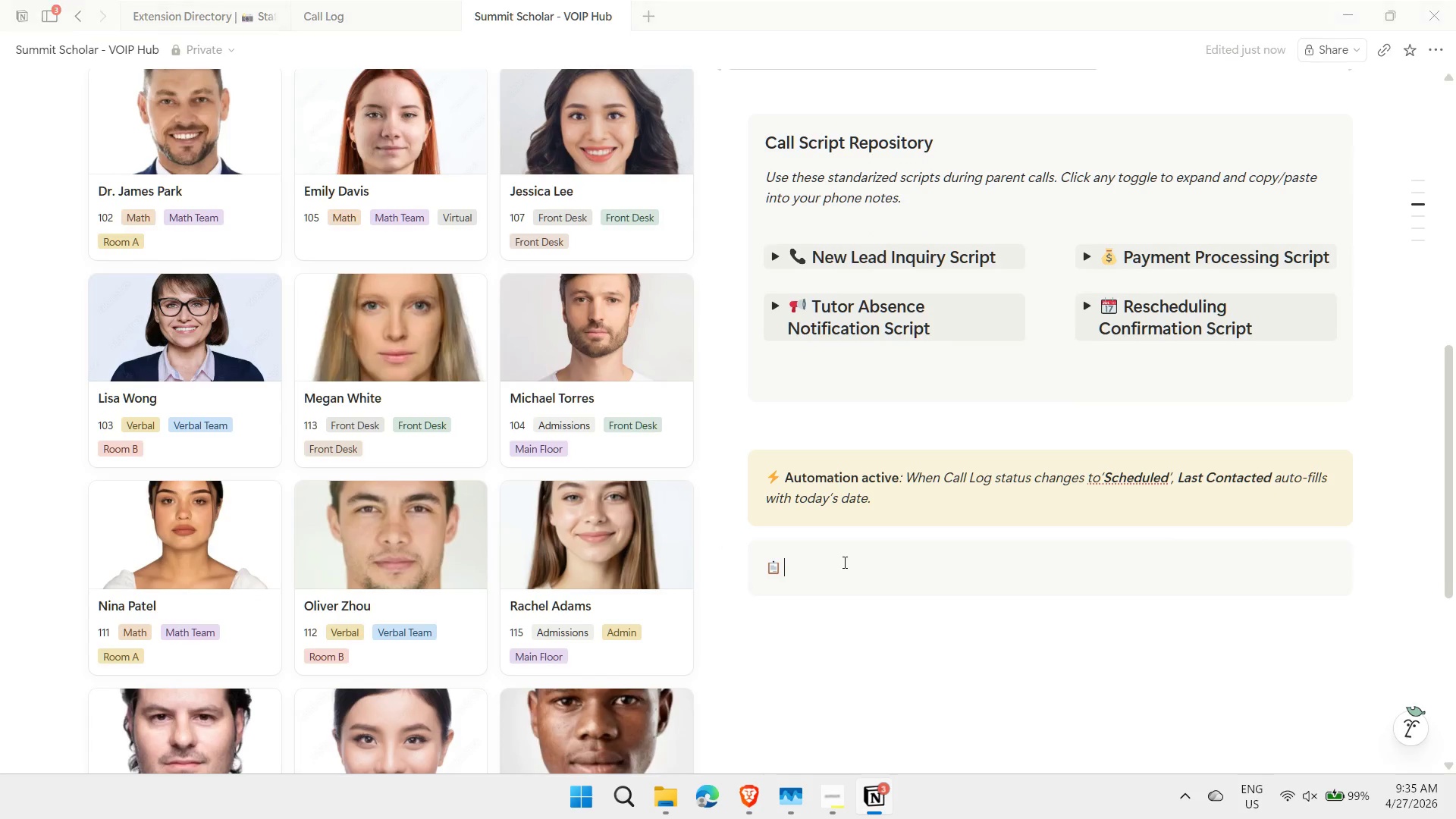 
key(Control+ControlLeft)
 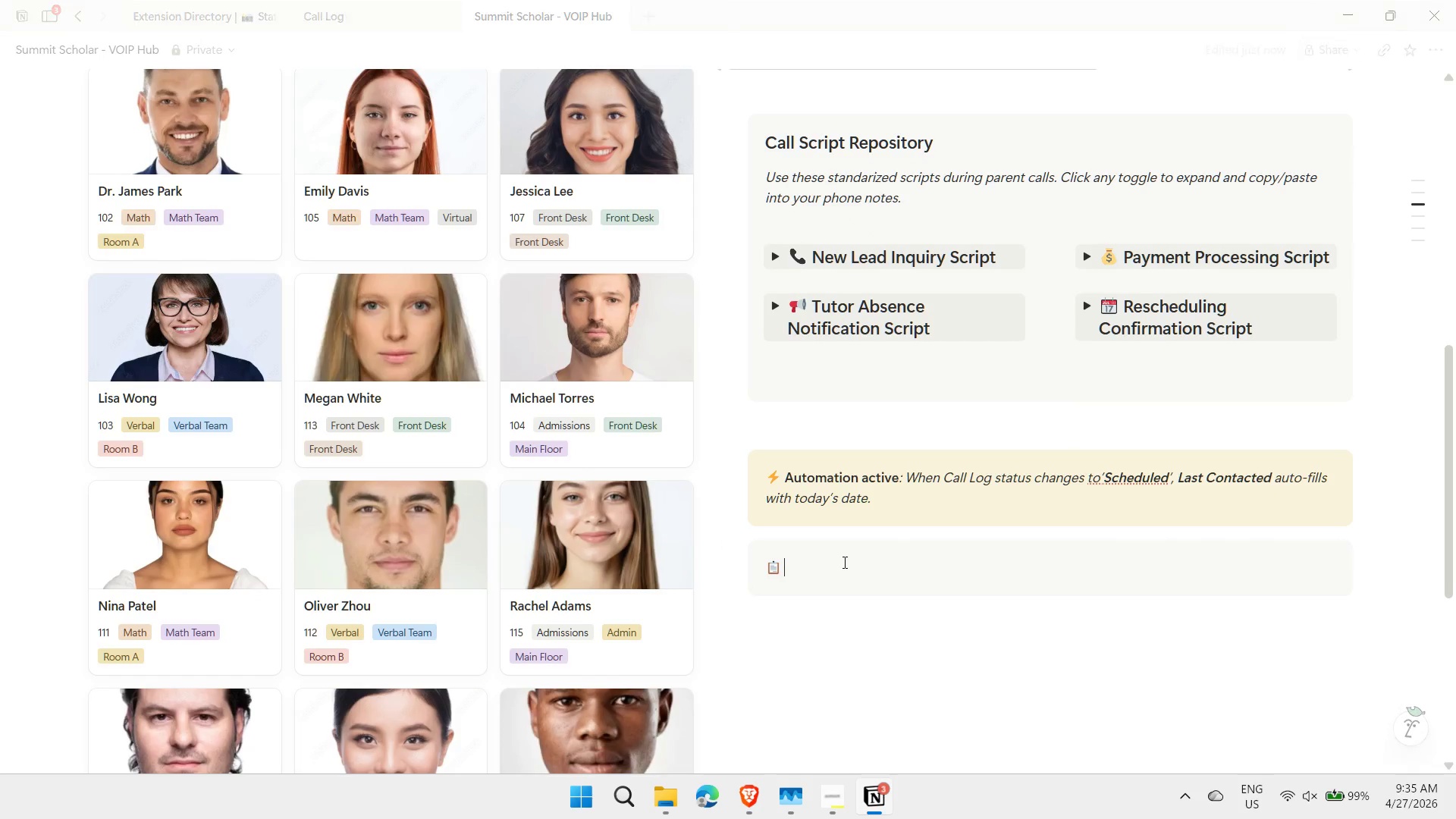 
key(Control+B)
 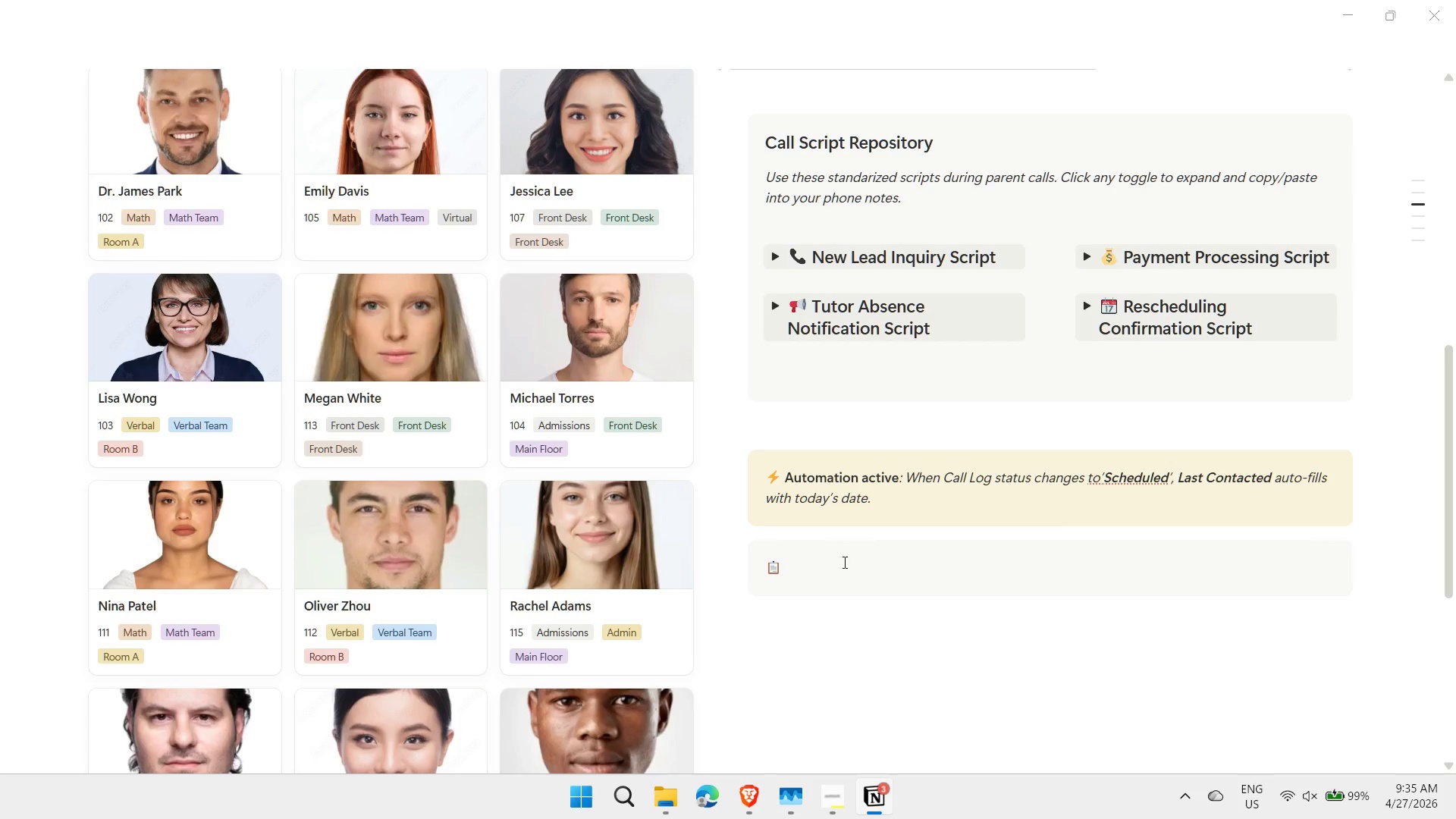 
type(How to log a call)
 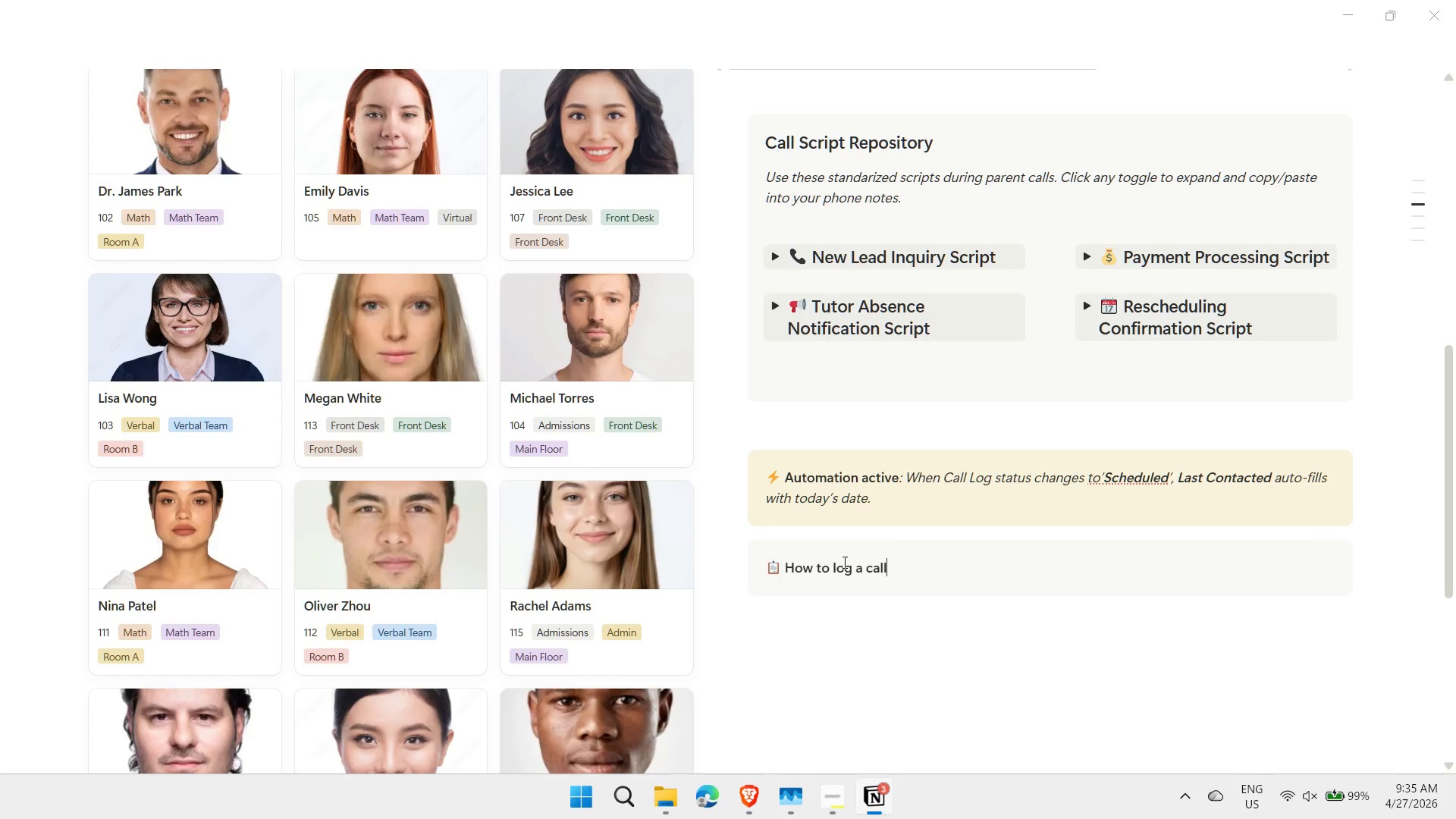 
key(Control+ControlLeft)
 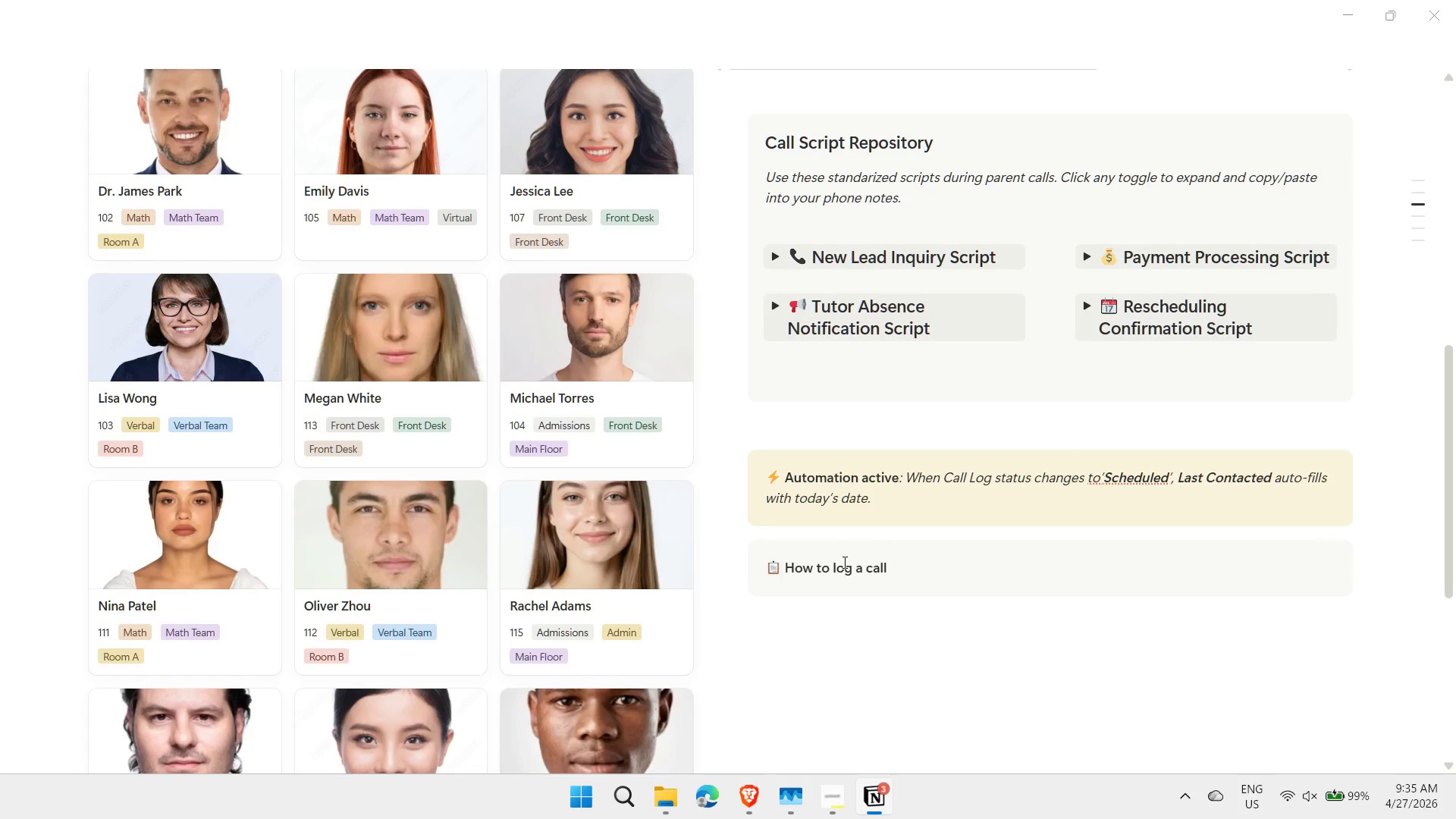 
key(Control+B)
 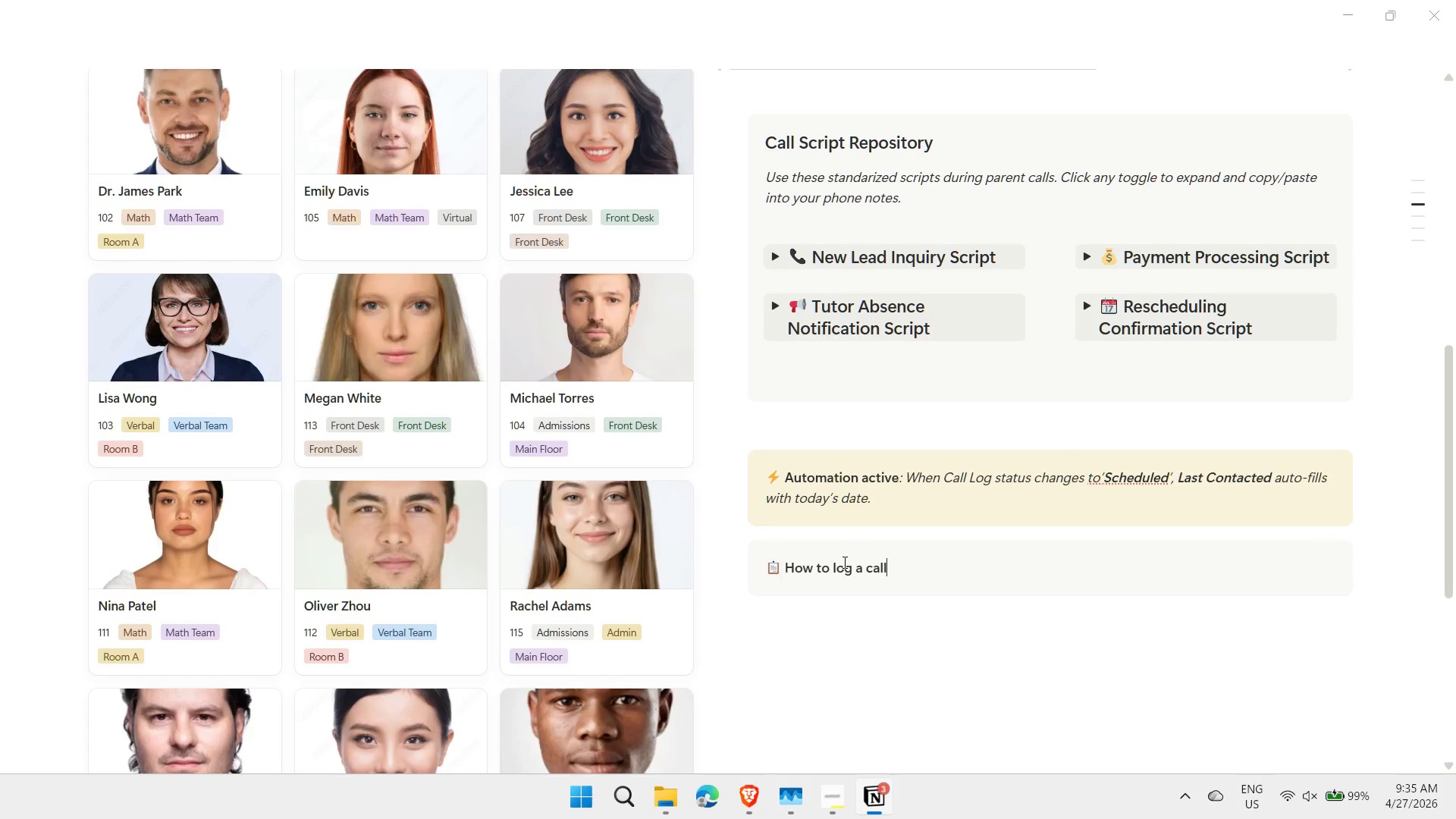 
key(Control+ControlLeft)
 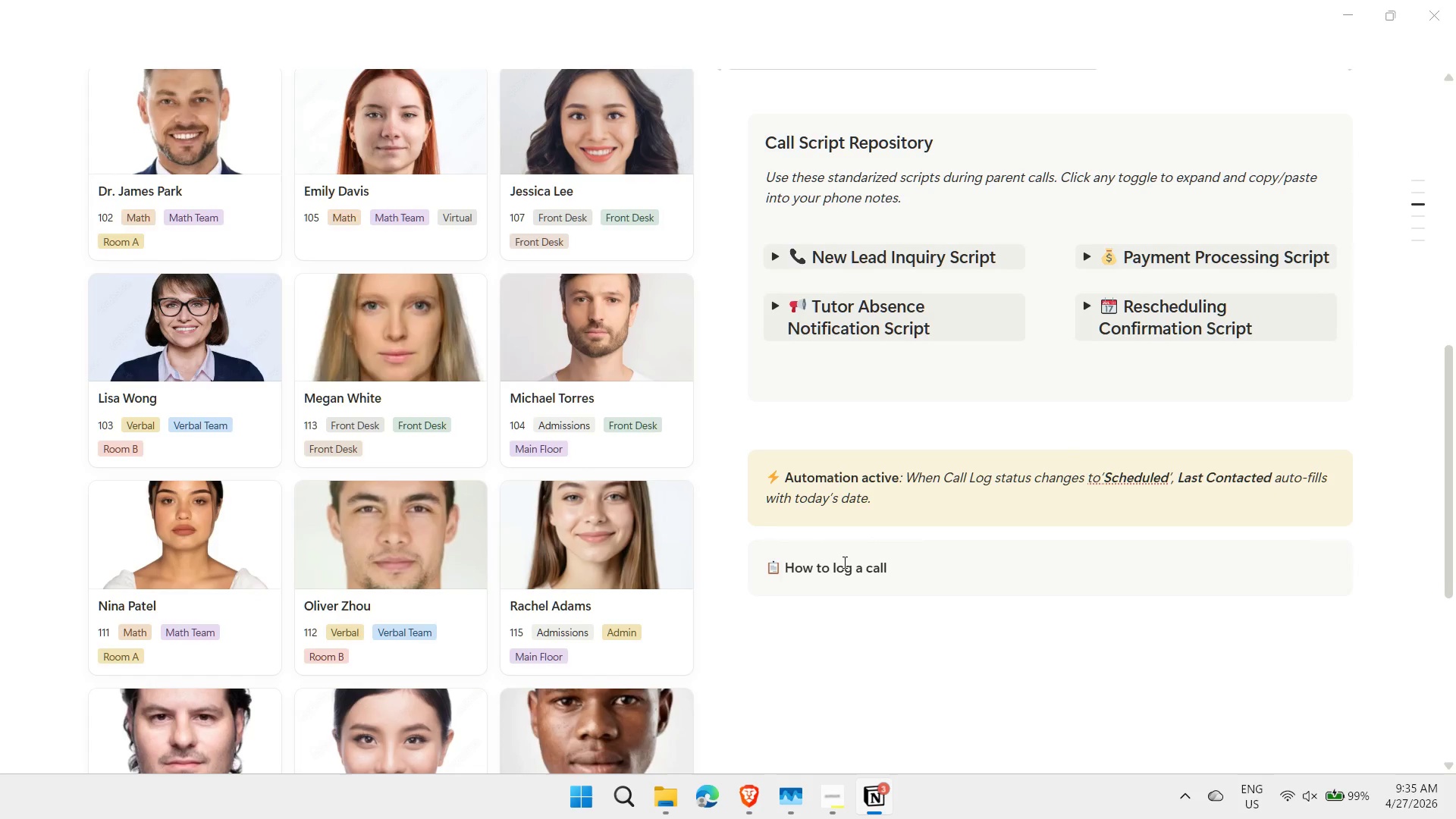 
type(: c)
key(Backspace)
type(Click)
key(Backspace)
key(Backspace)
key(Backspace)
key(Backspace)
key(Backspace)
key(Backspace)
type( )
 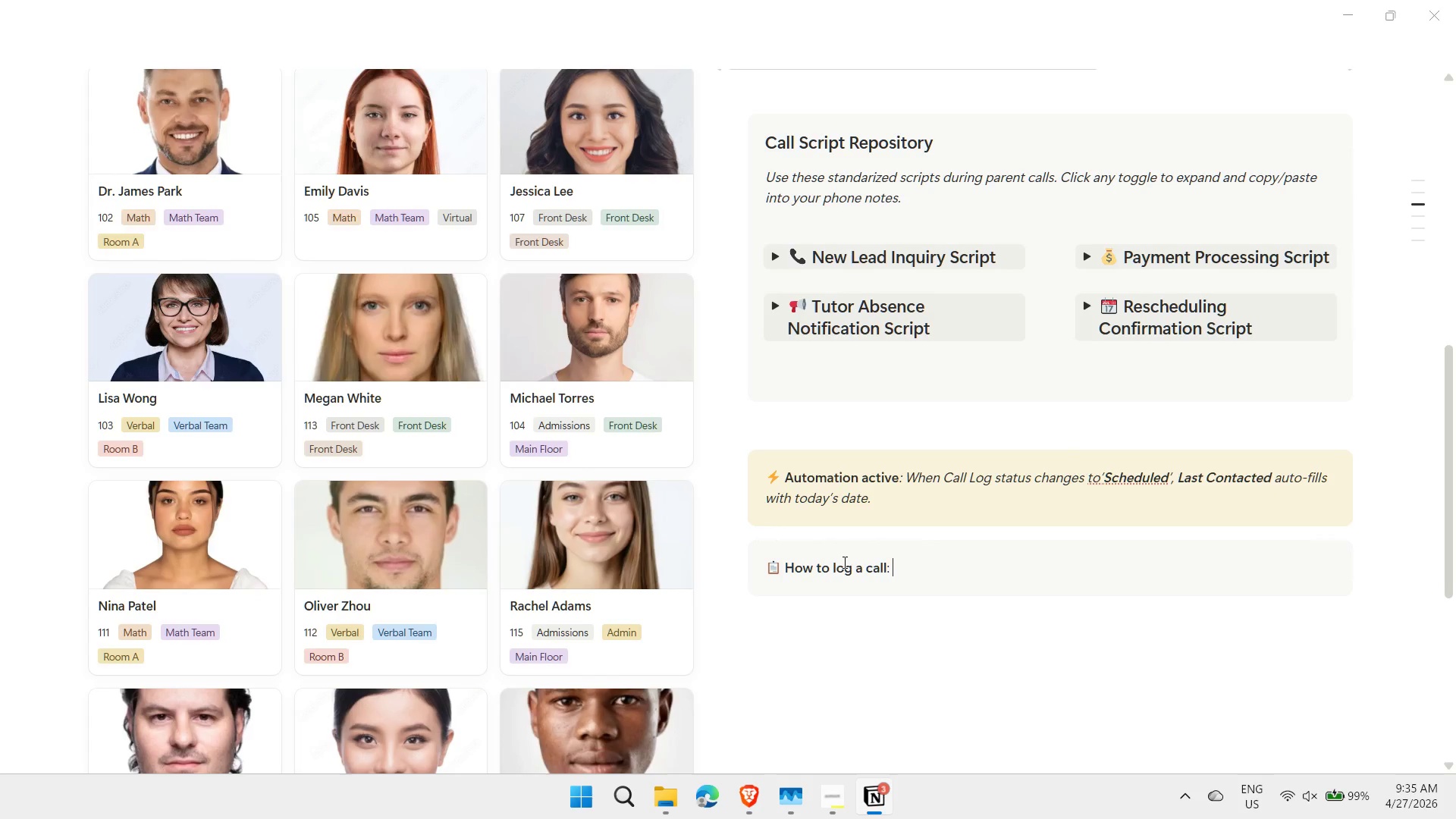 
key(Control+ControlLeft)
 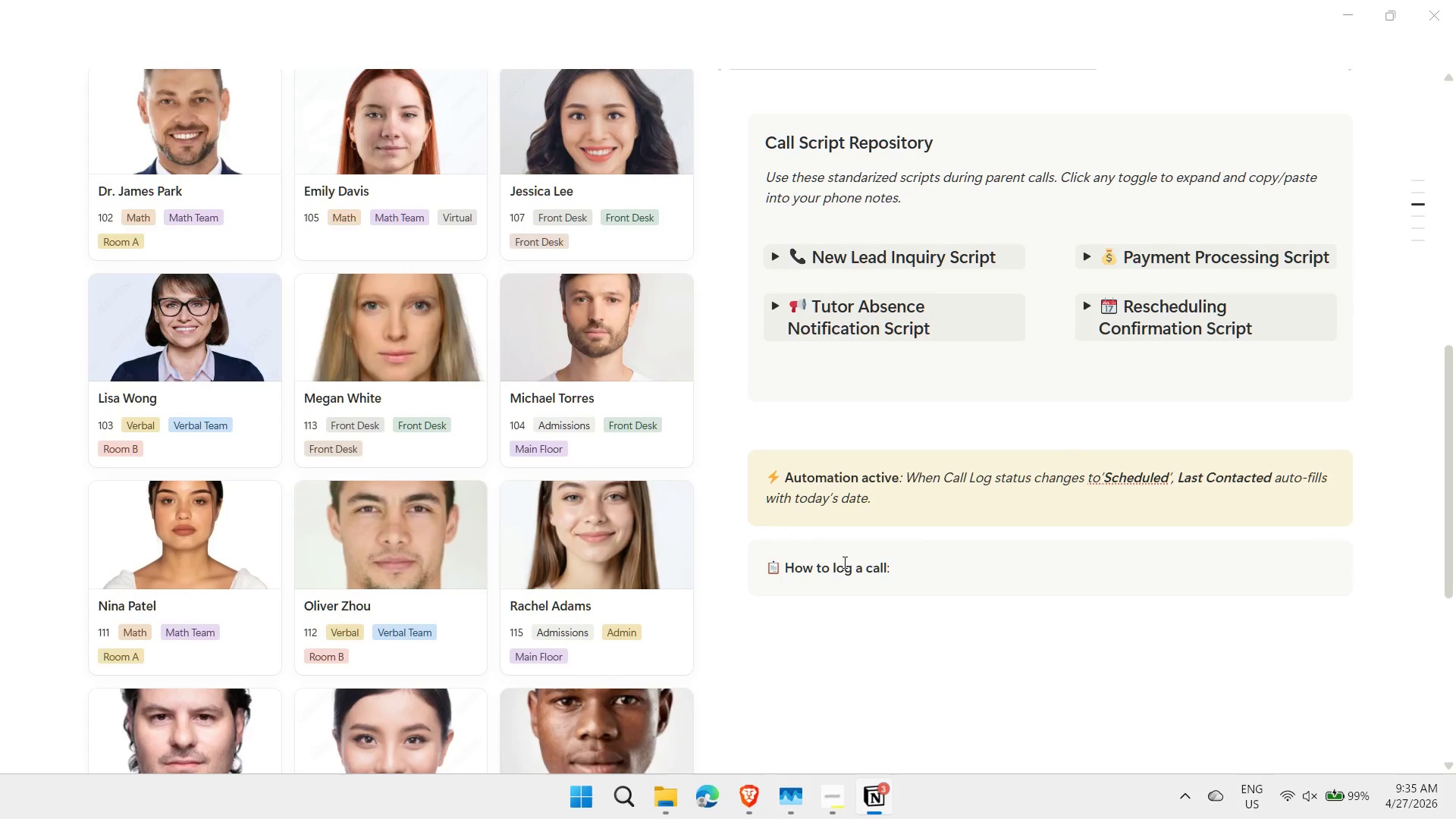 
key(Control+I)
 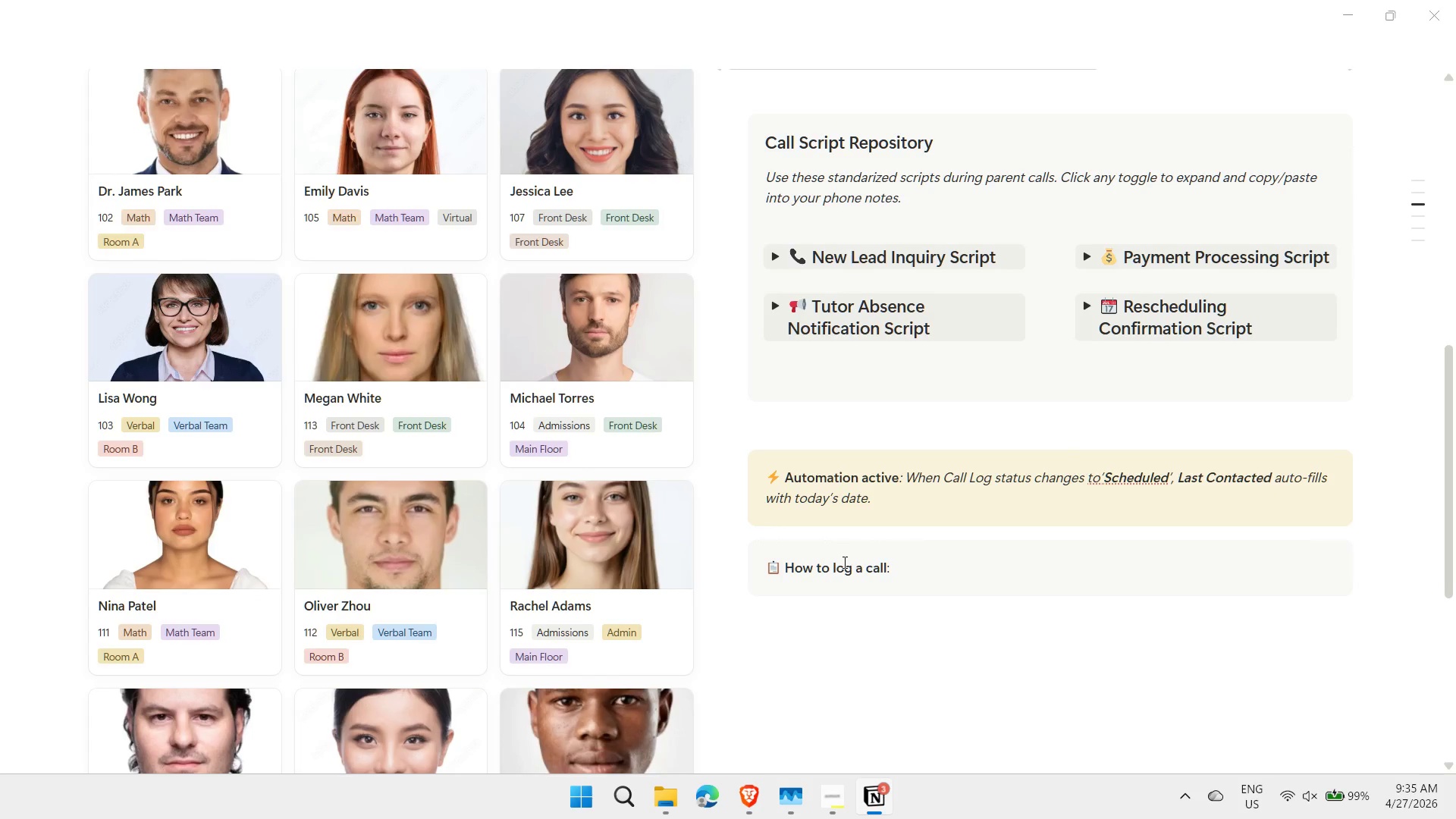 
type(Click ")
key(Backspace)
type(')
 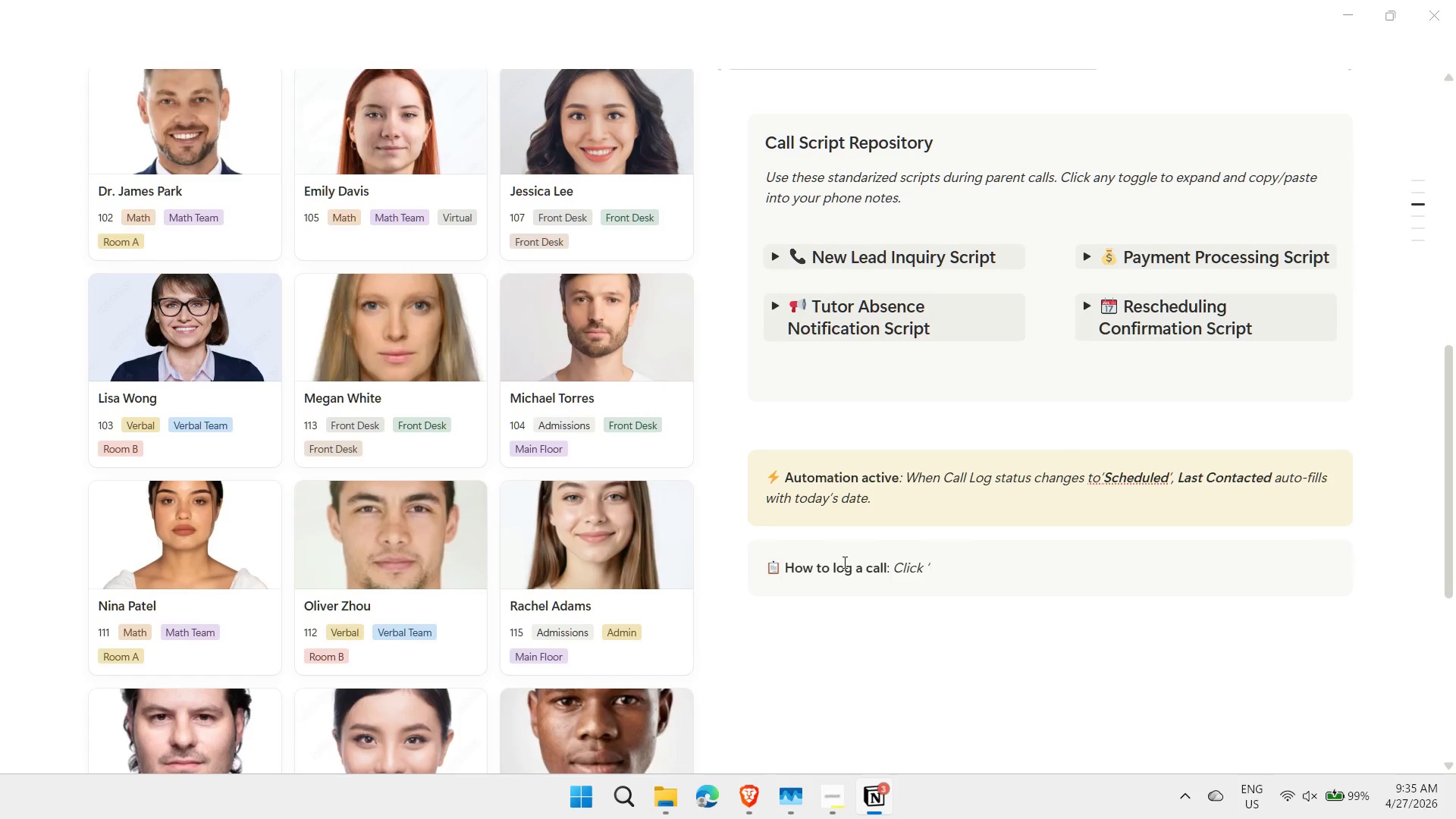 
key(Control+B)
 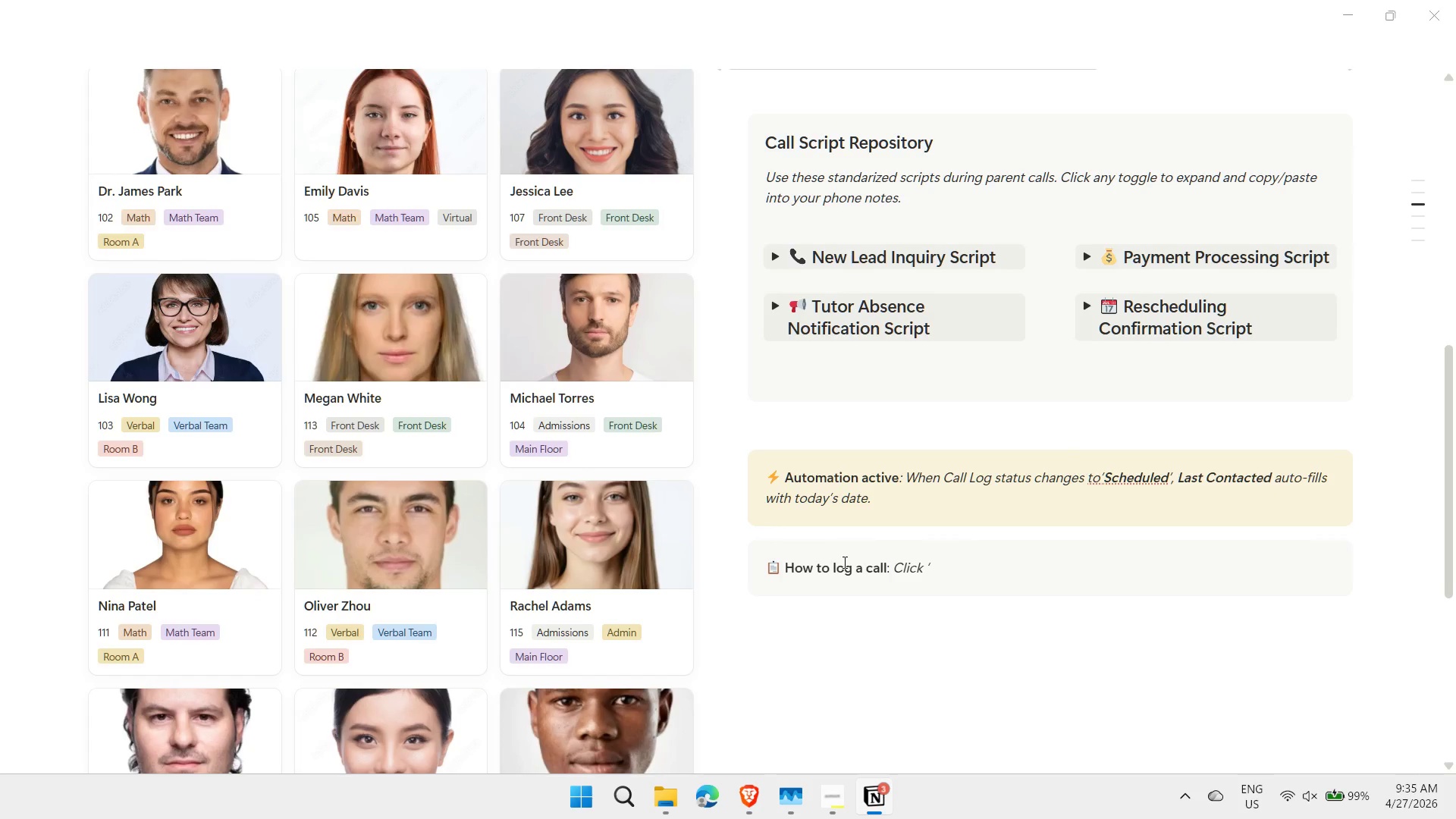 
key(Control+ControlLeft)
 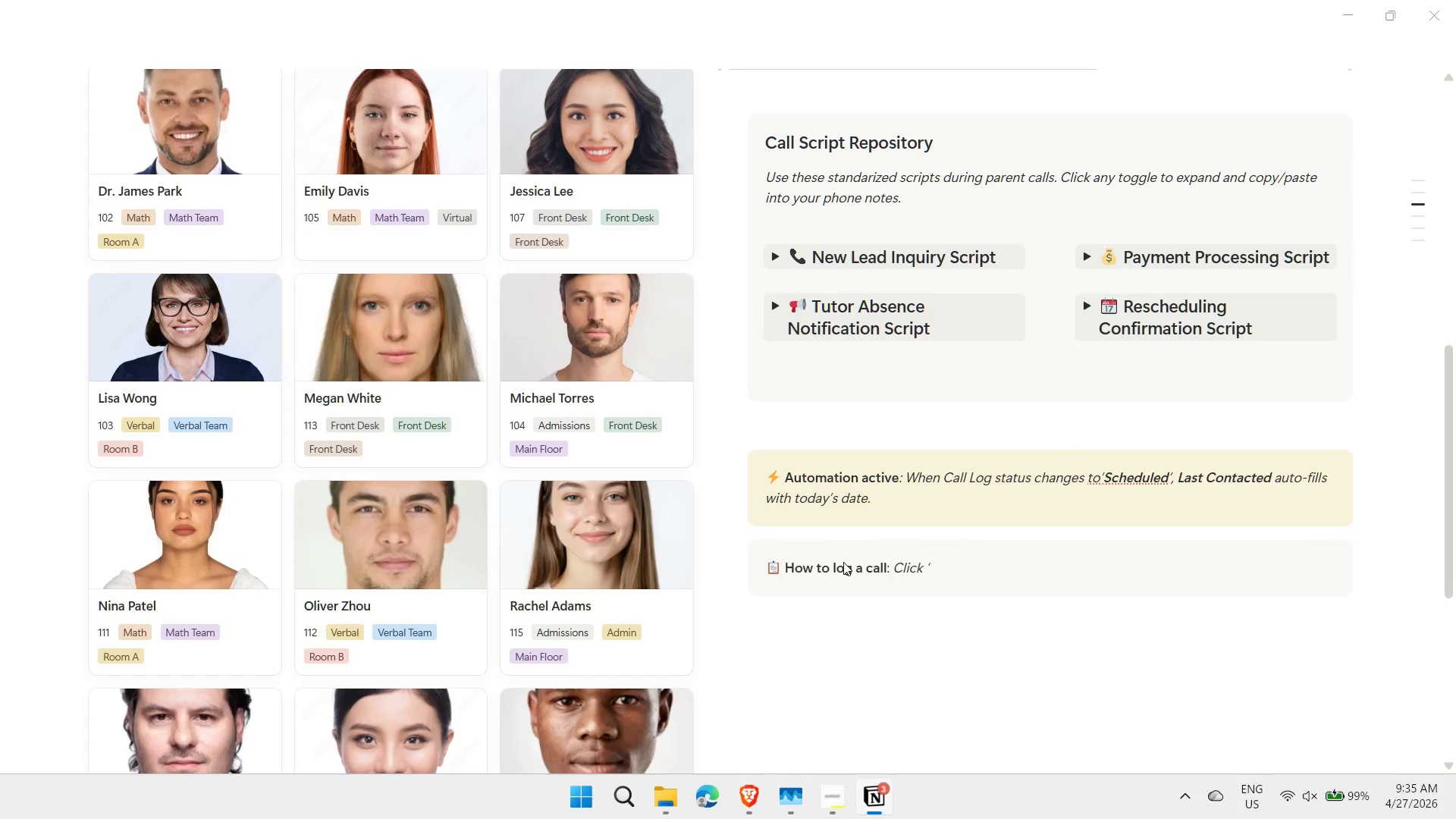 
key(Control+N)
 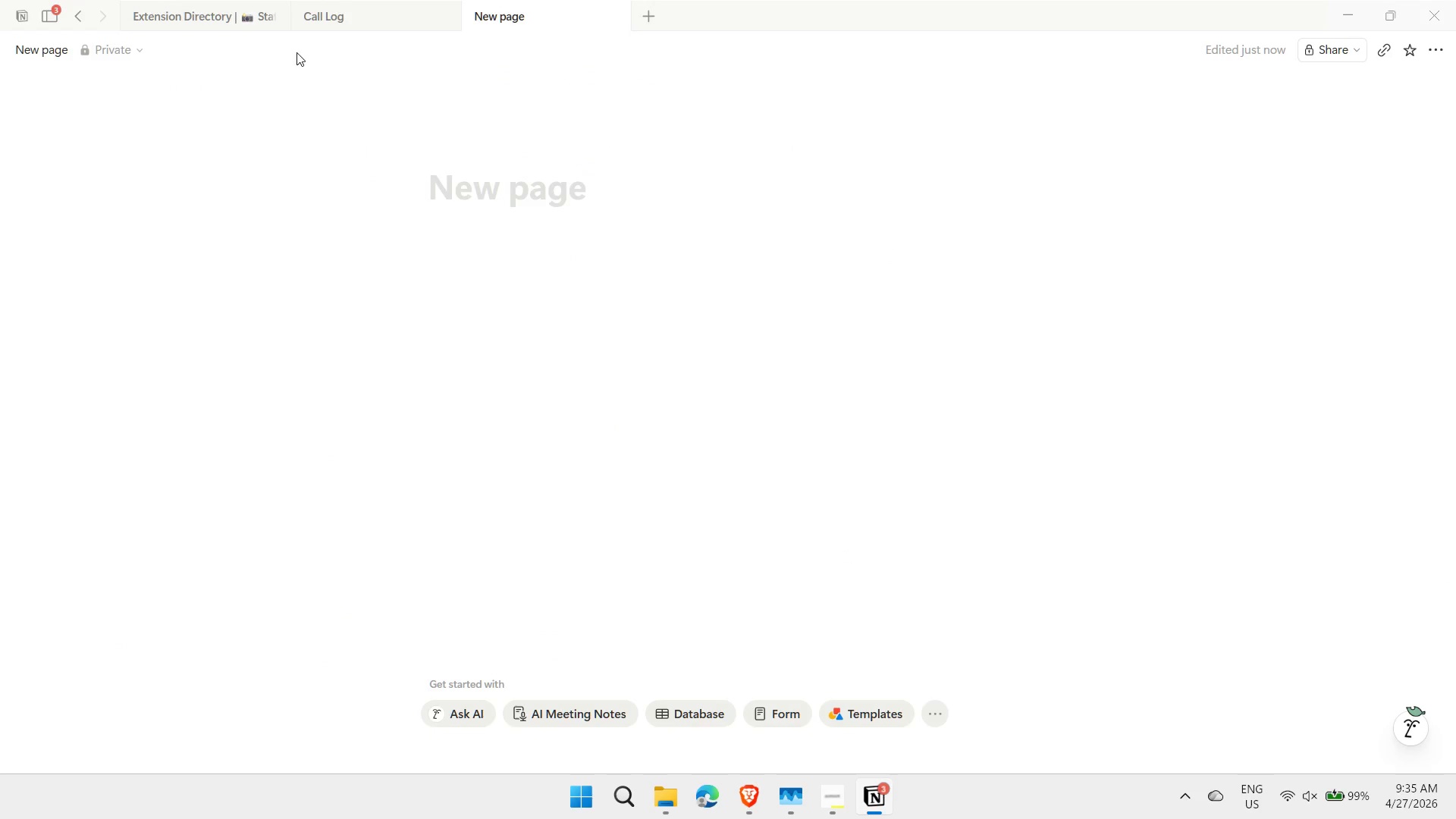 
wait(6.05)
 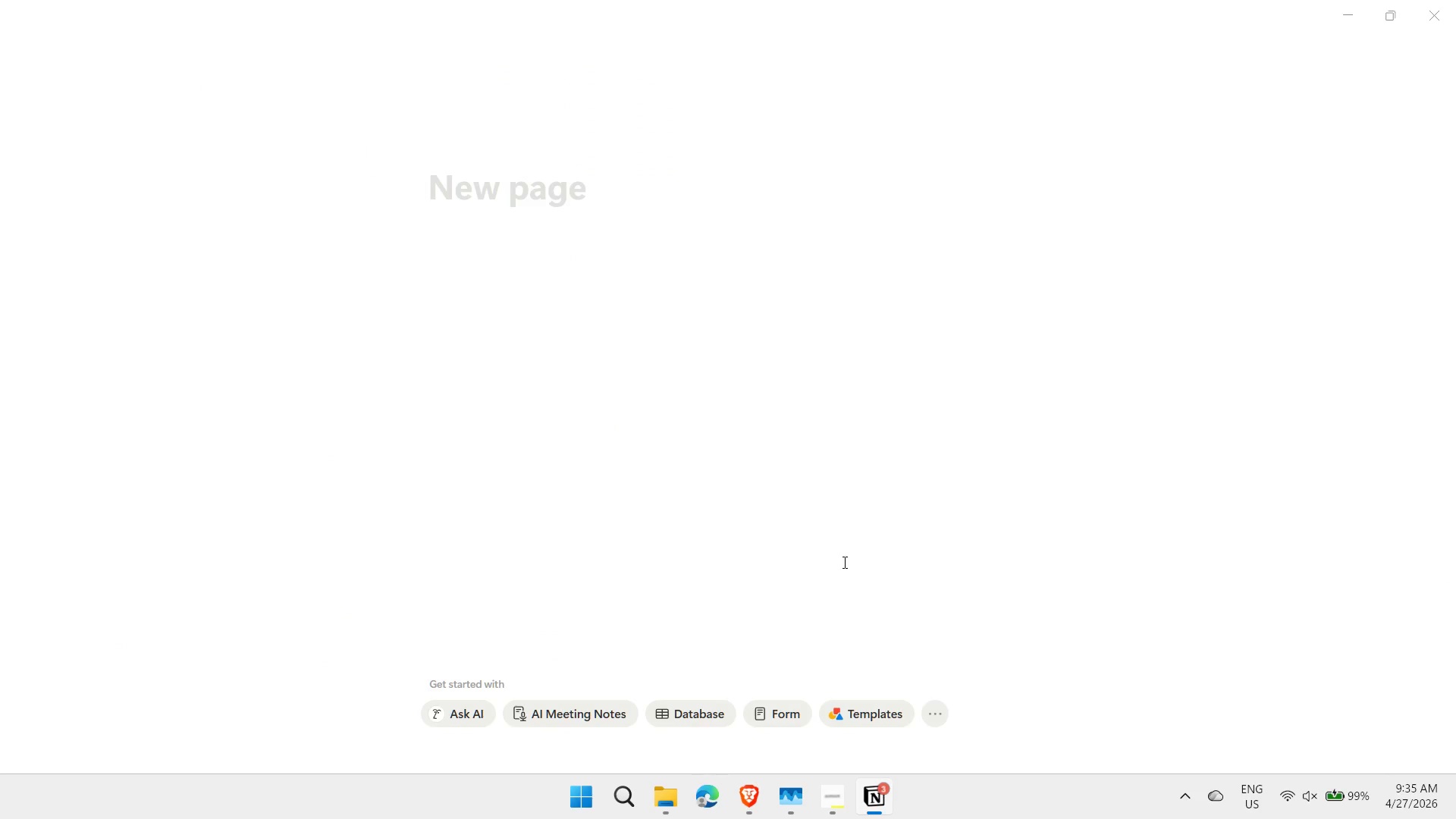 
key(Control+ControlLeft)
 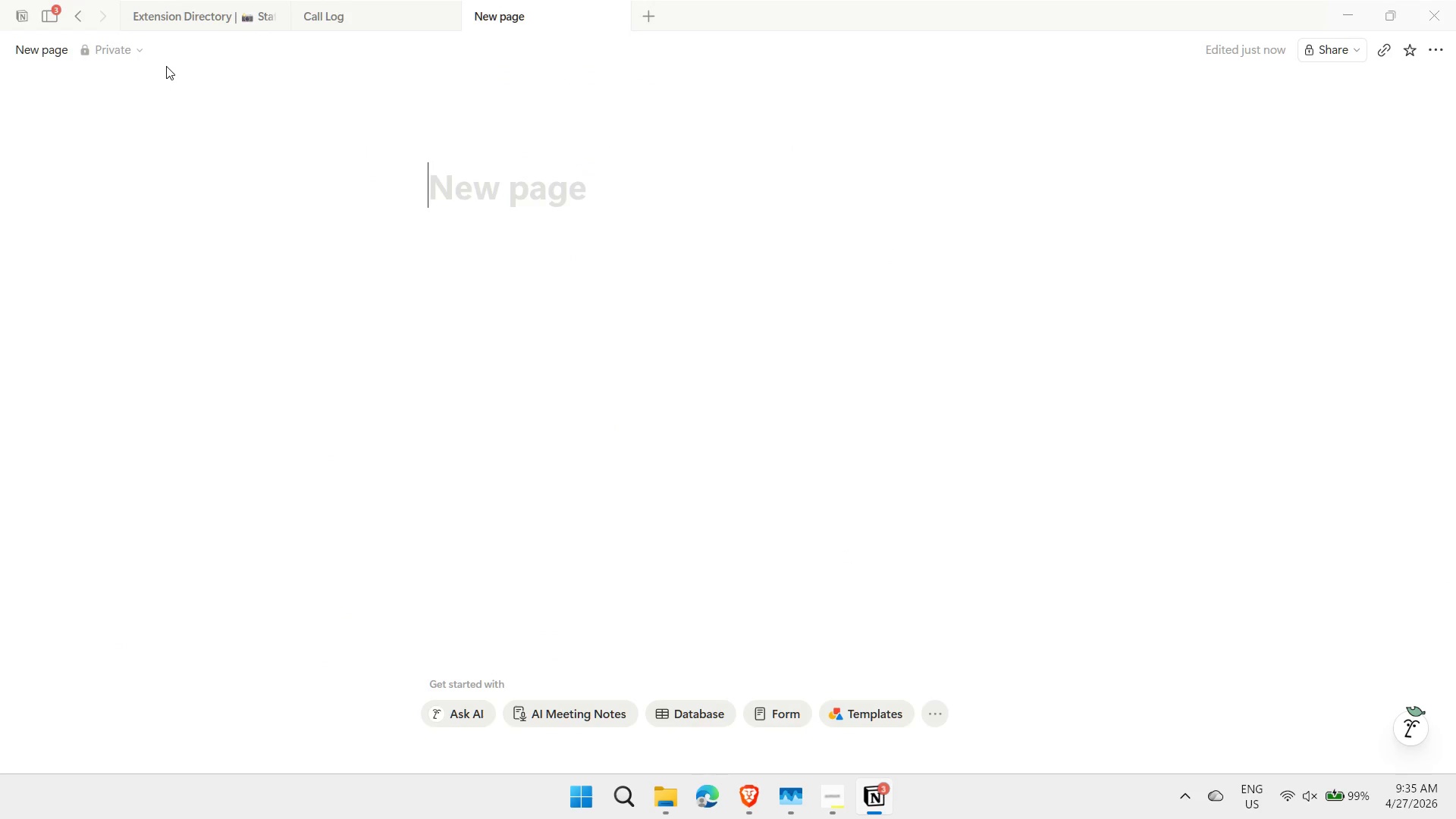 
key(Control+Z)
 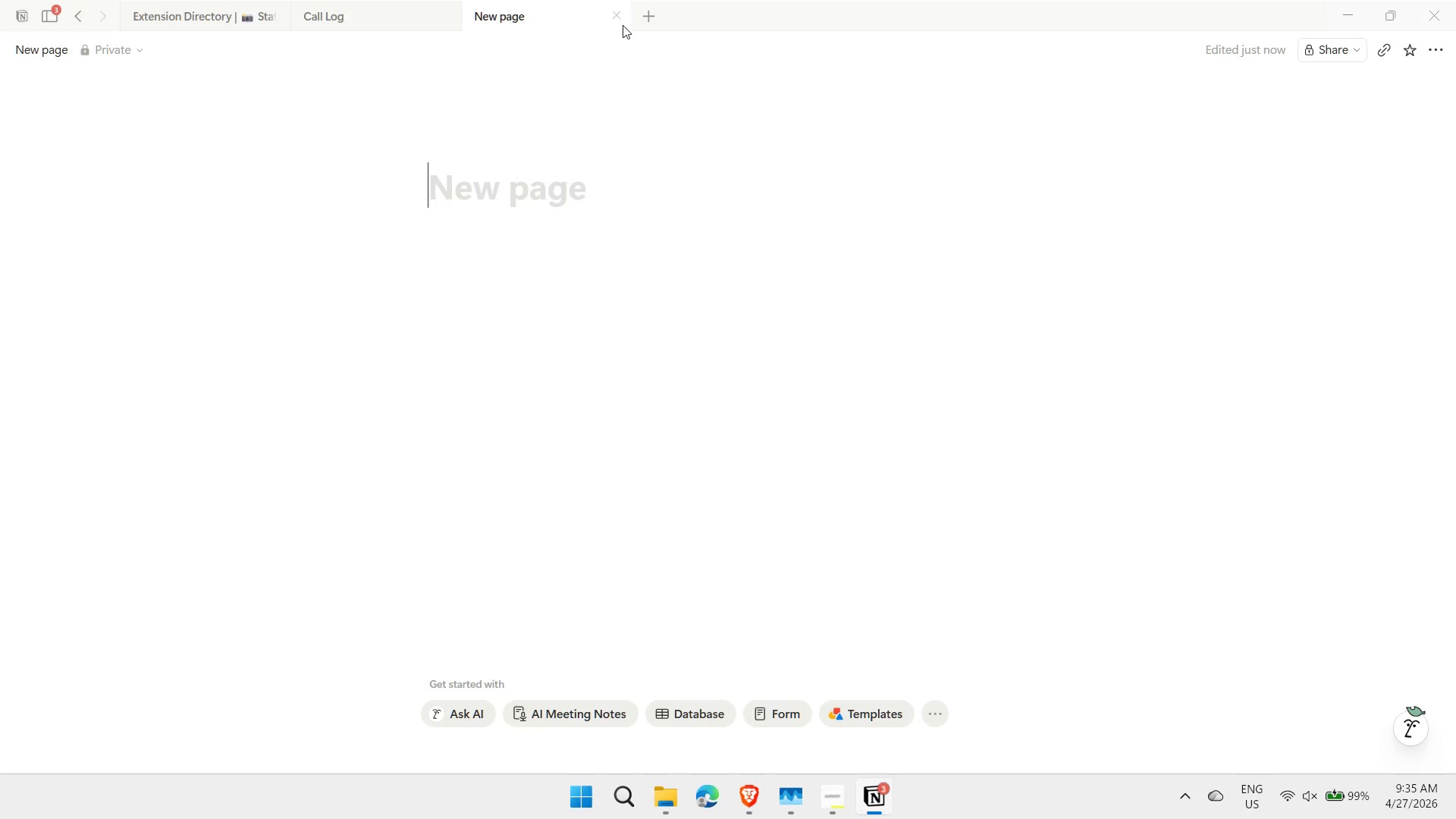 
left_click([620, 17])
 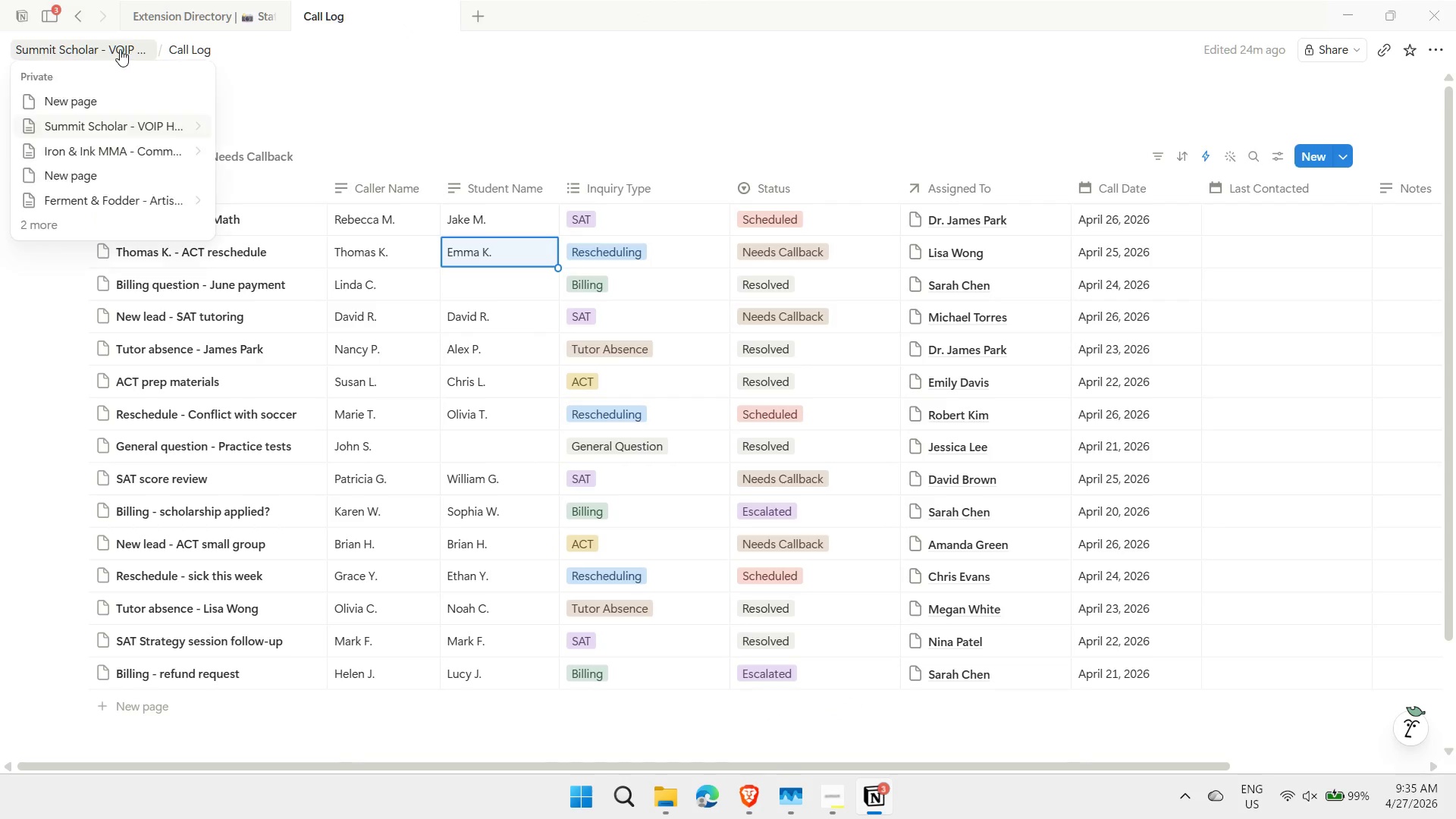 
key(Control+ControlLeft)
 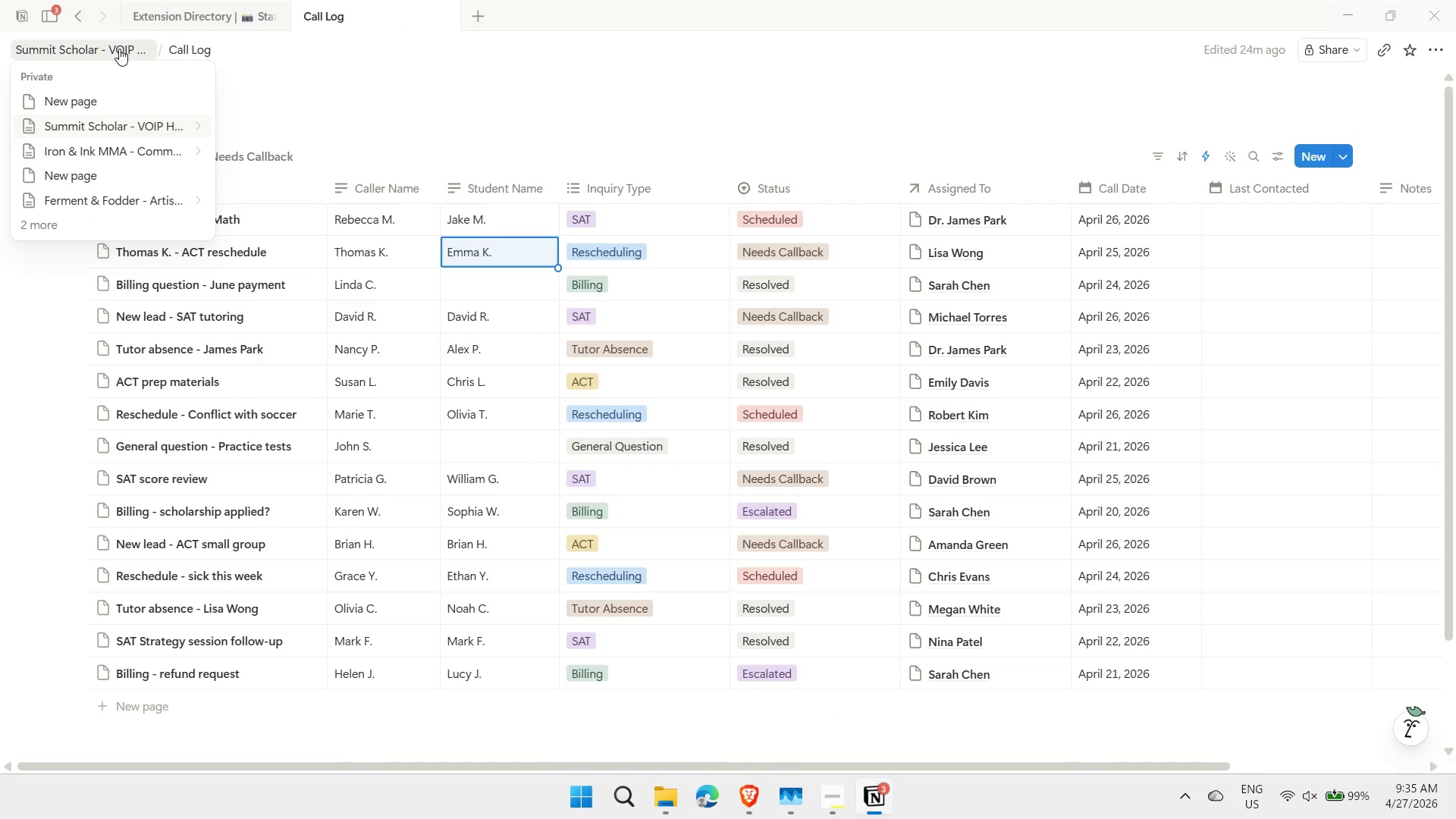 
left_click([119, 49])
 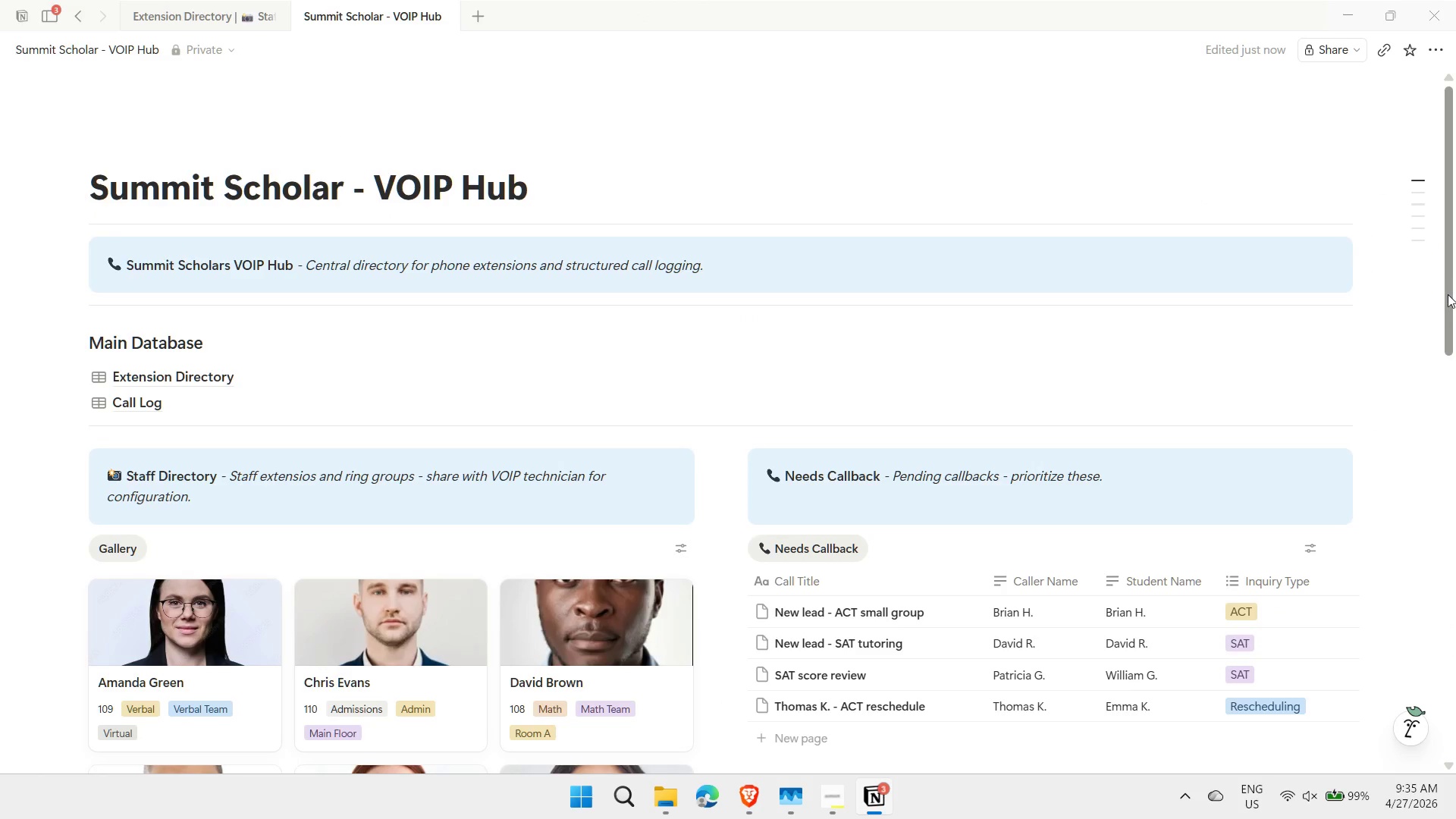 
left_click_drag(start_coordinate=[1454, 293], to_coordinate=[1417, 322])
 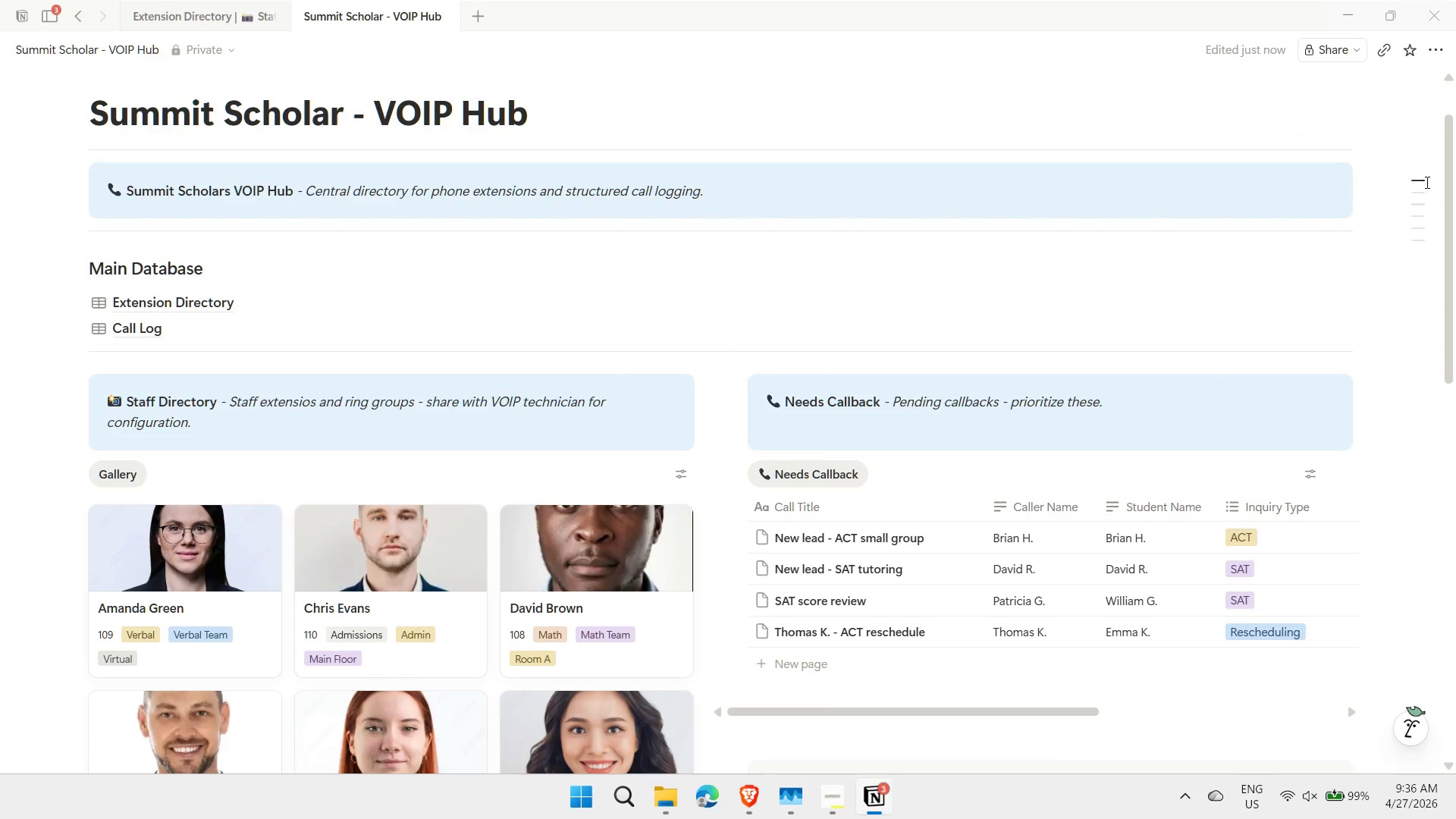 
left_click_drag(start_coordinate=[1453, 213], to_coordinate=[1454, 540])
 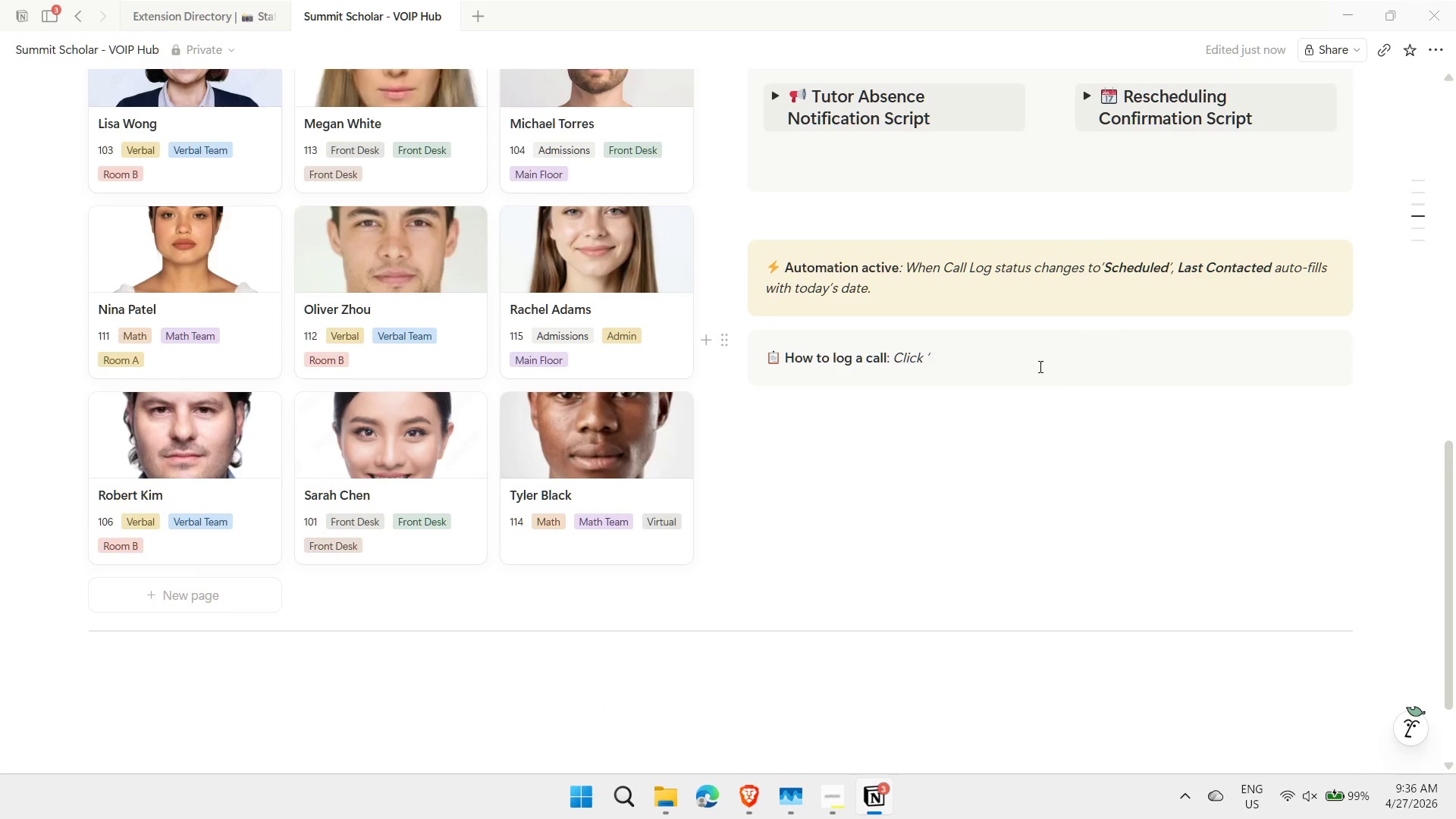 
left_click([1039, 366])
 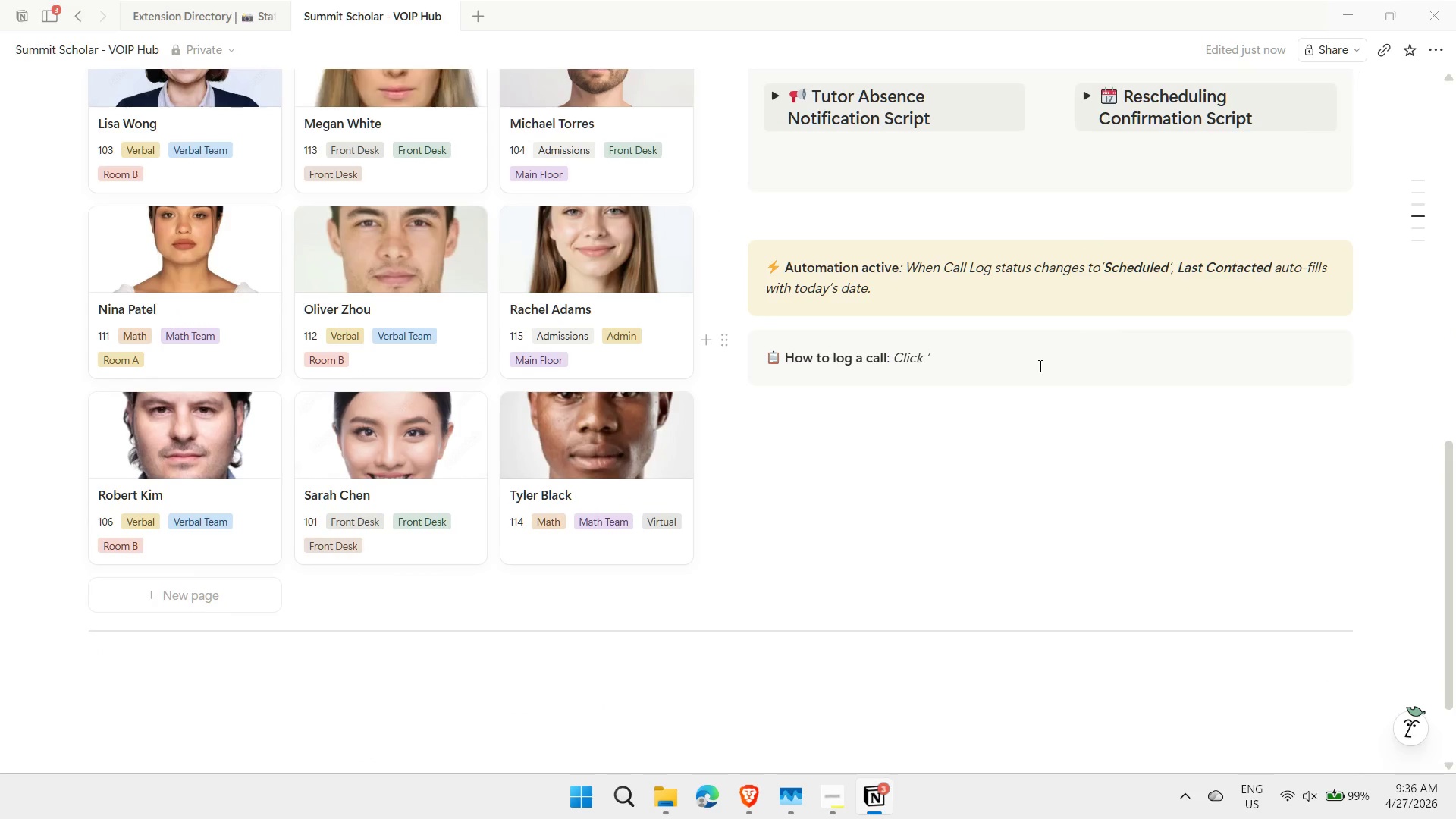 
key(ArrowRight)
 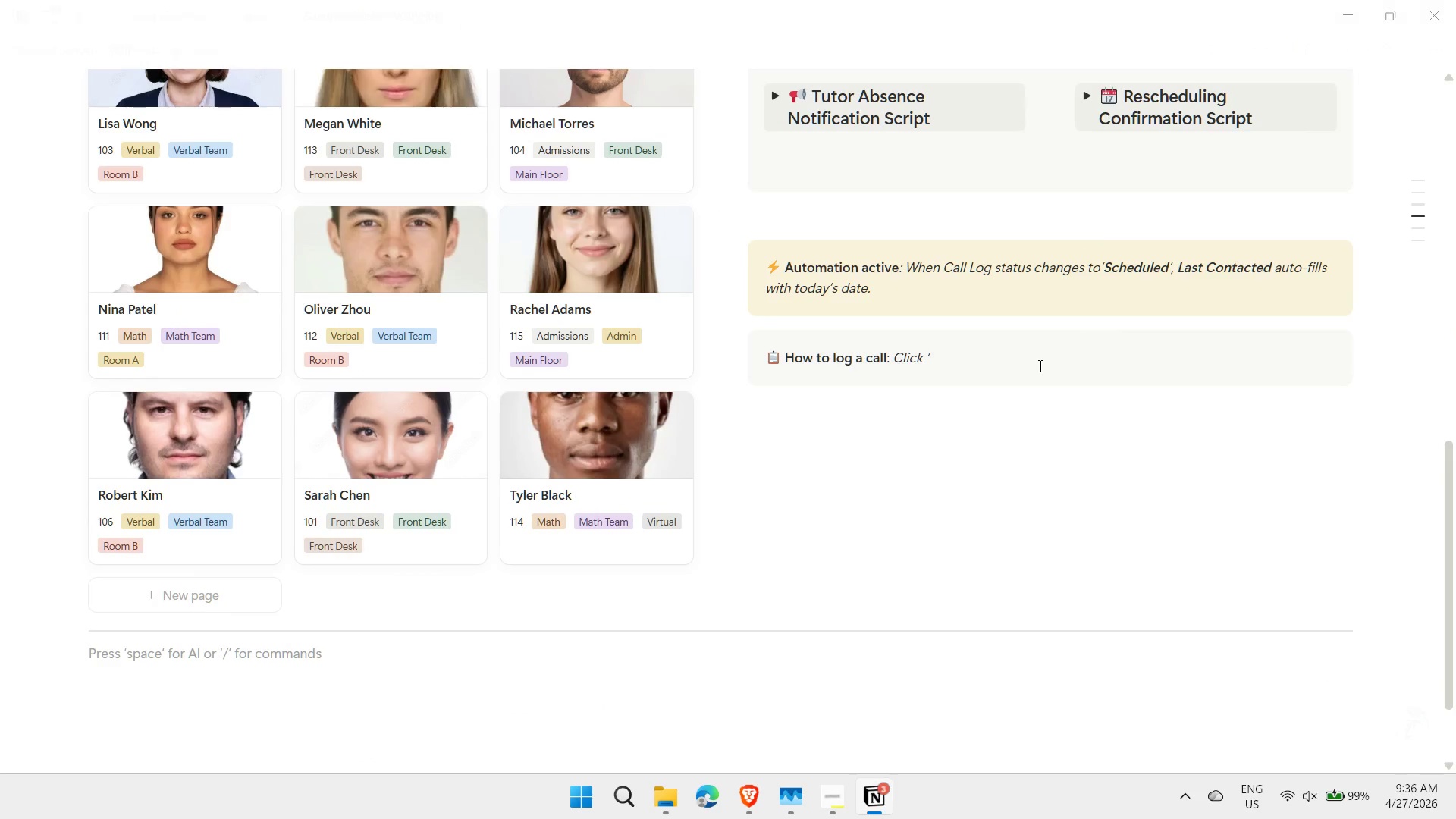 
key(Shift+N)
 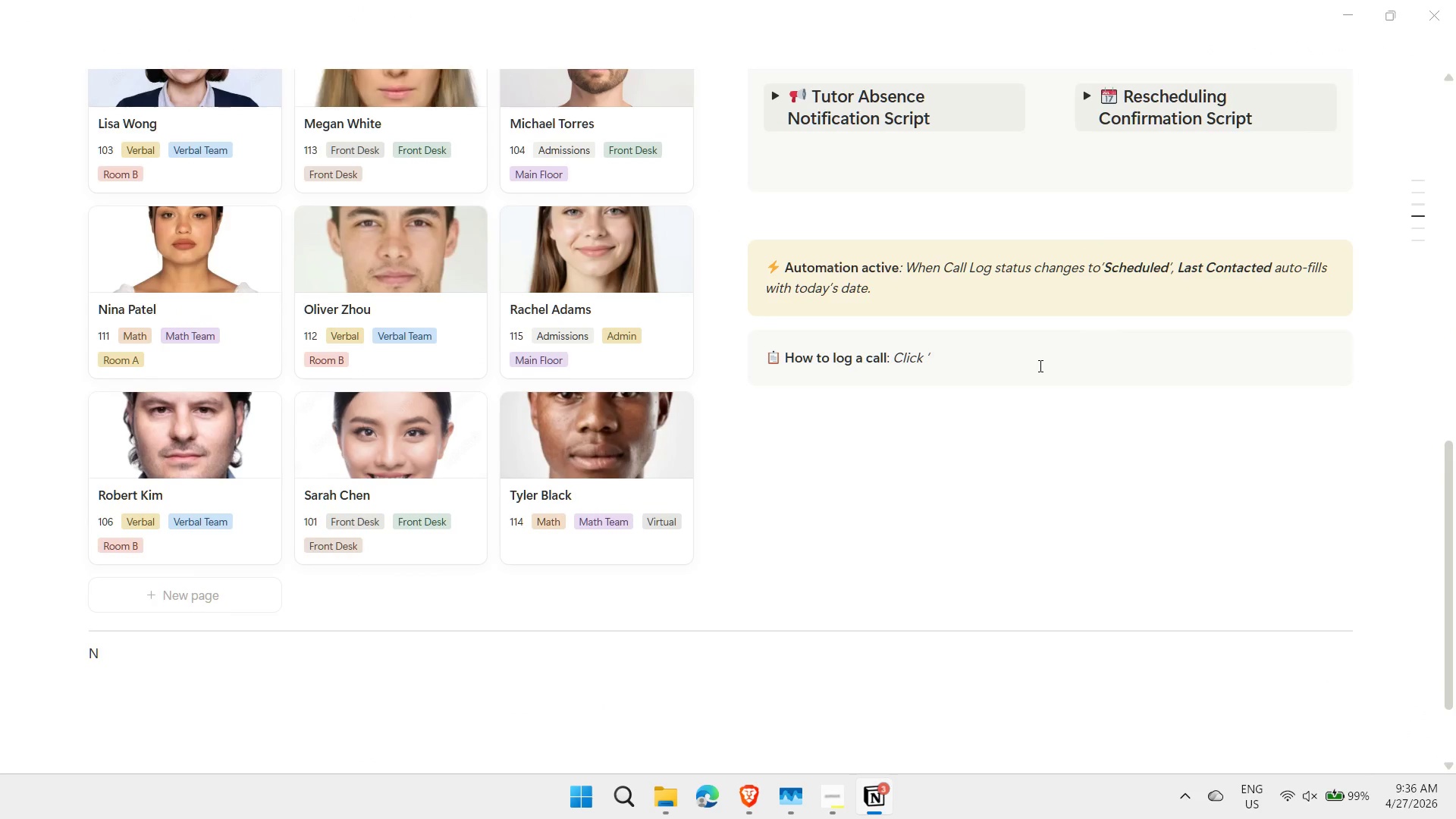 
key(Backspace)
 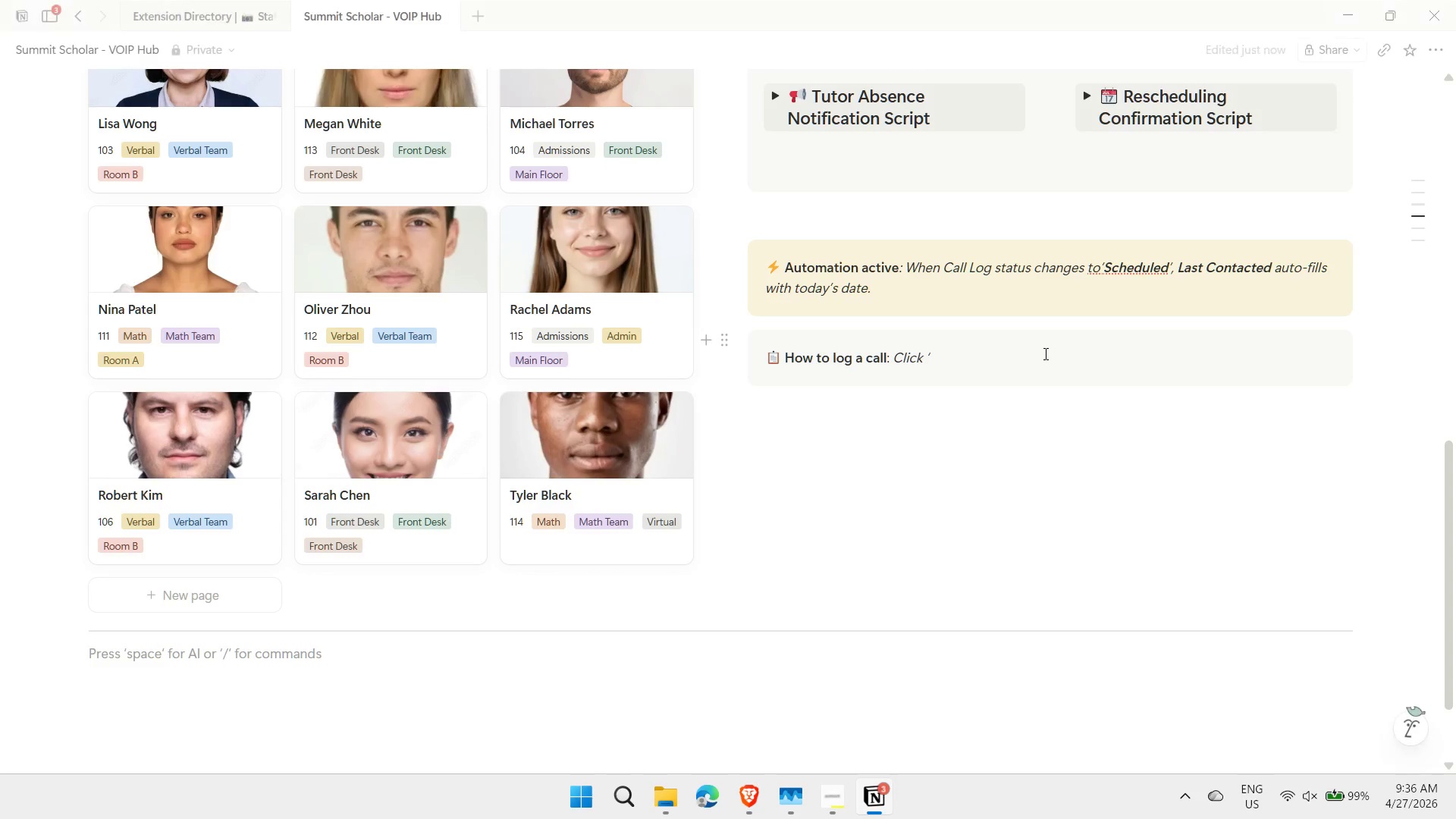 
left_click([1045, 353])
 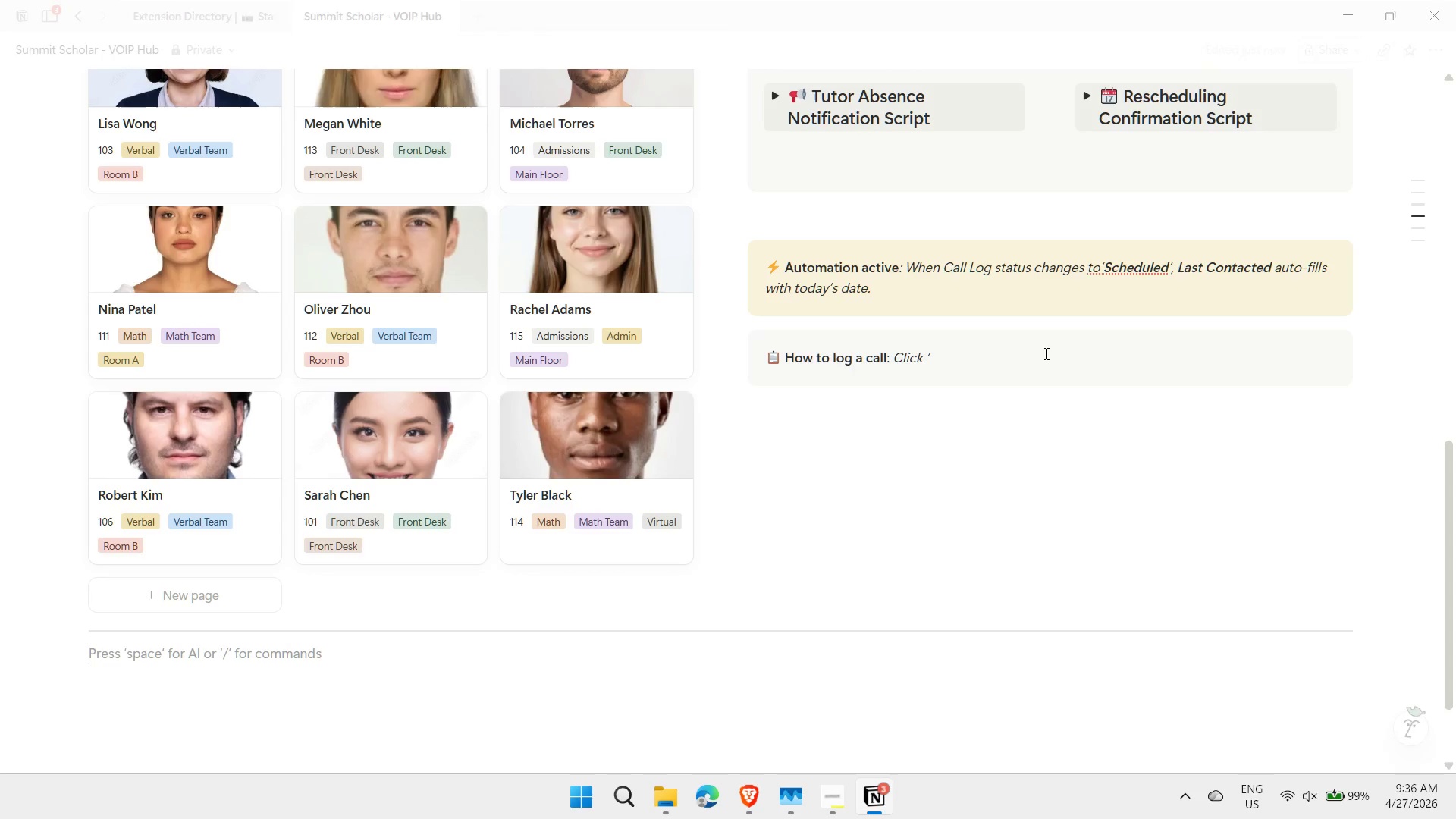 
key(ArrowLeft)
 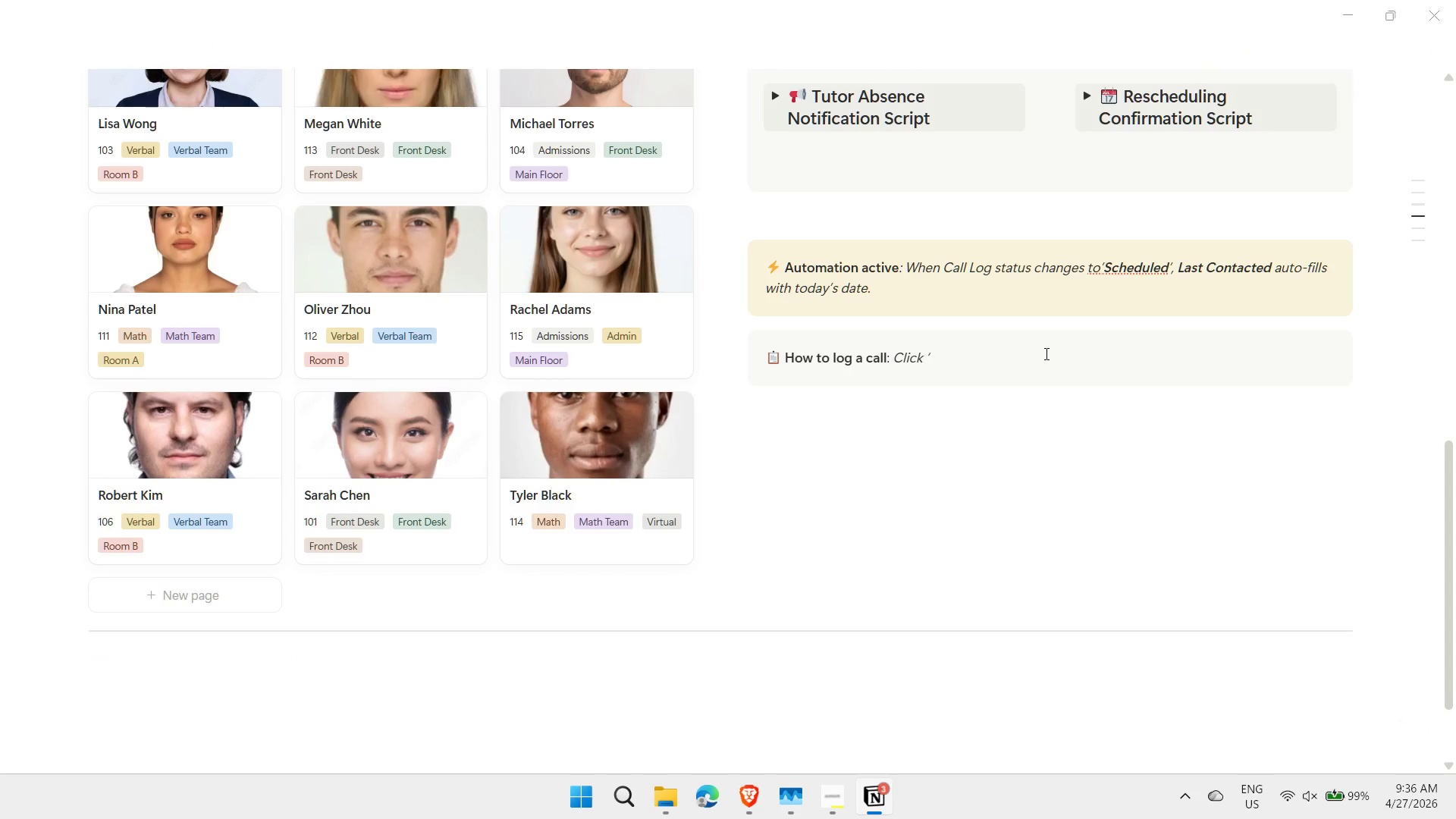 
key(Shift+ShiftLeft)
 